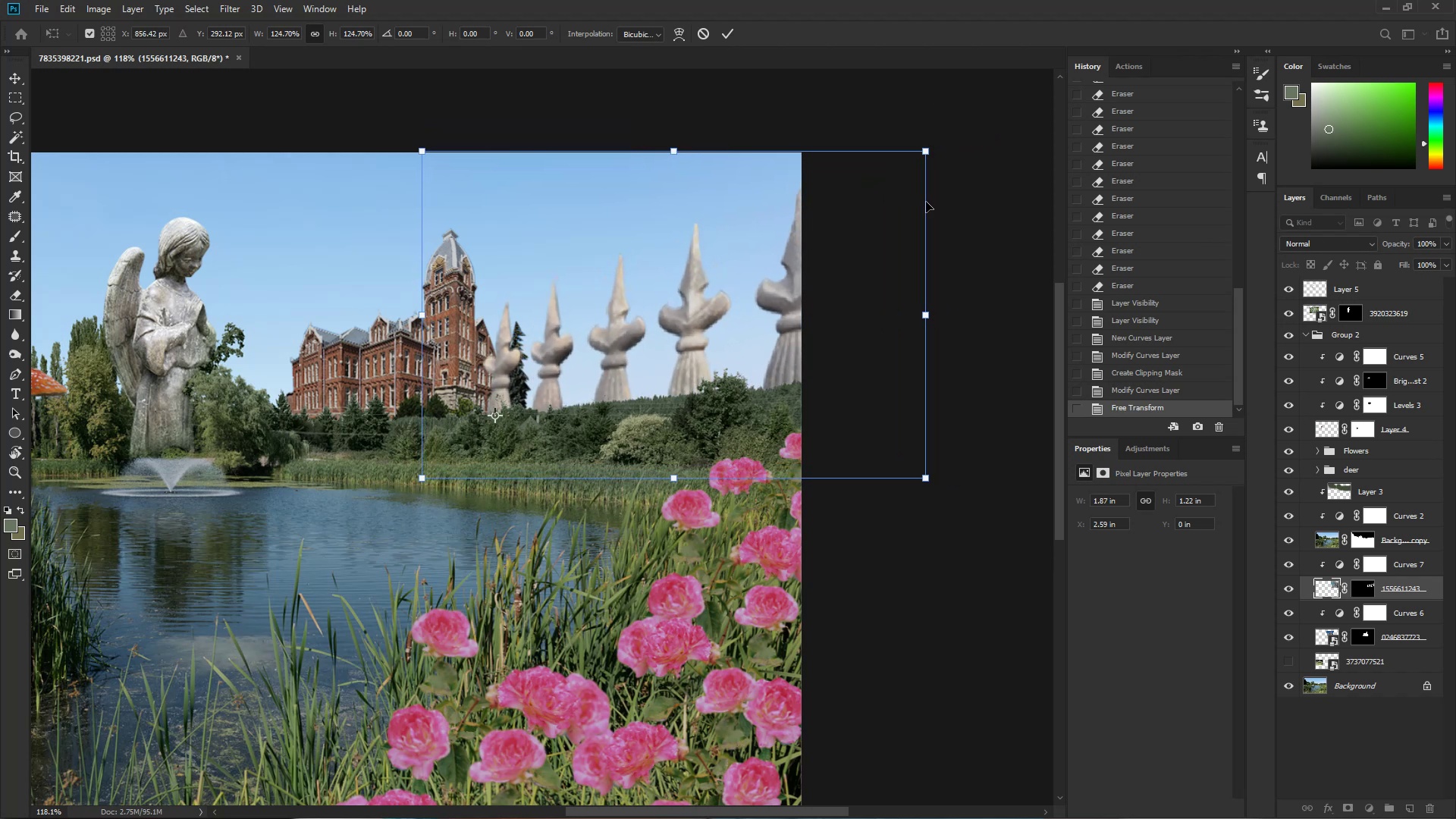 
hold_key(key=ShiftLeft, duration=1.5)
 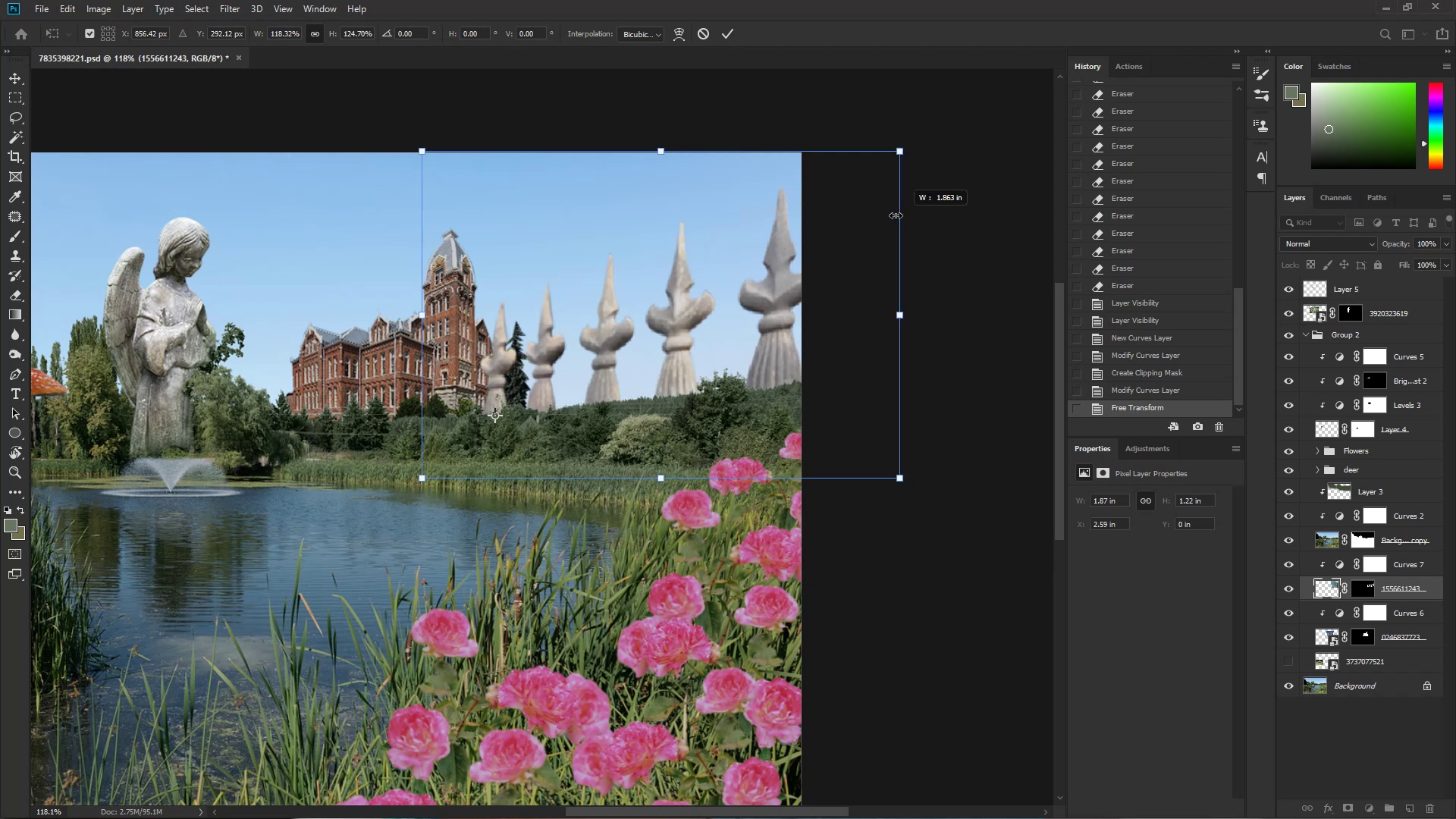 
hold_key(key=ShiftLeft, duration=1.51)
left_click_drag(start_coordinate=[927, 221], to_coordinate=[874, 218])
 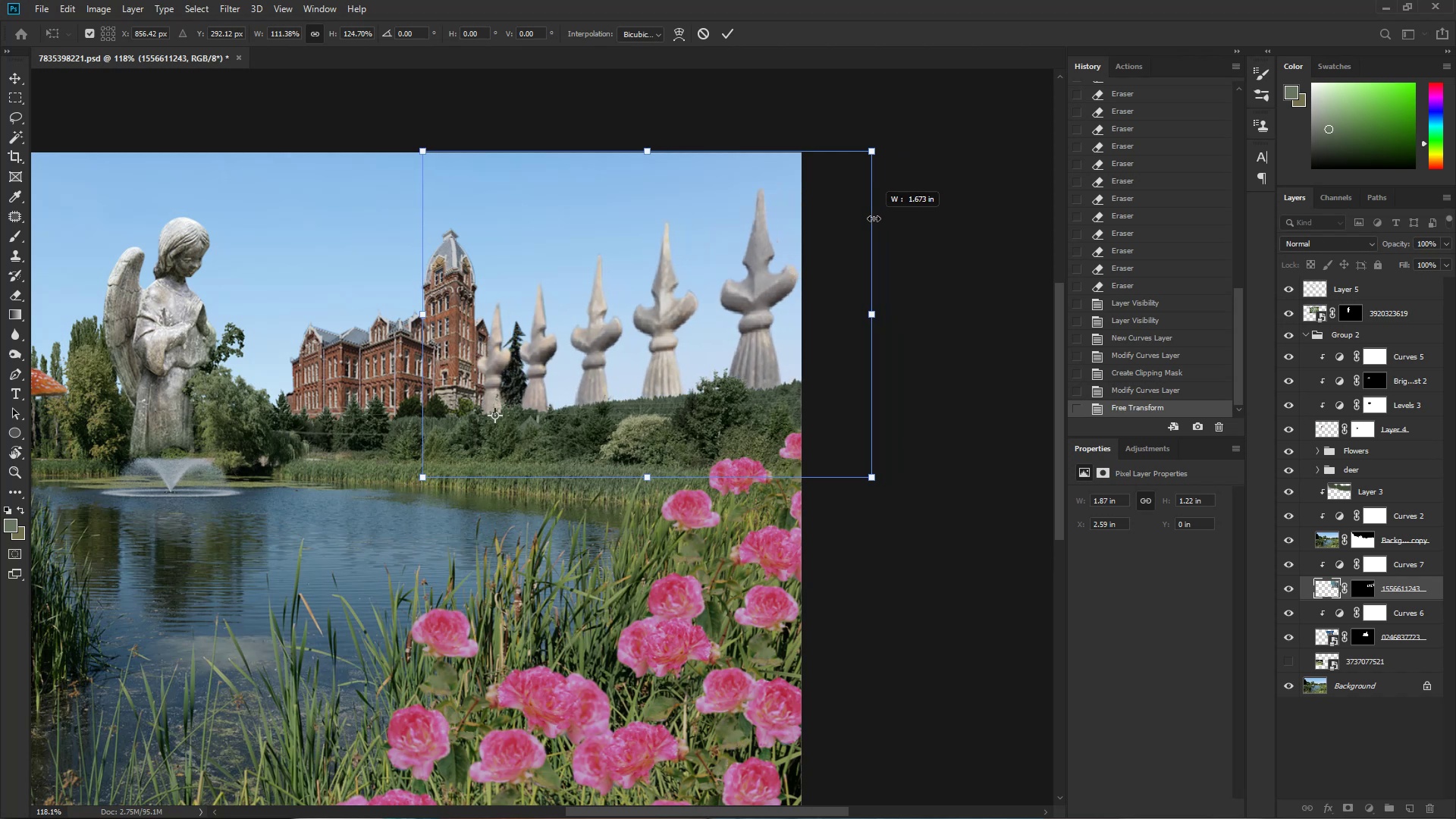 
key(Shift+ShiftLeft)
 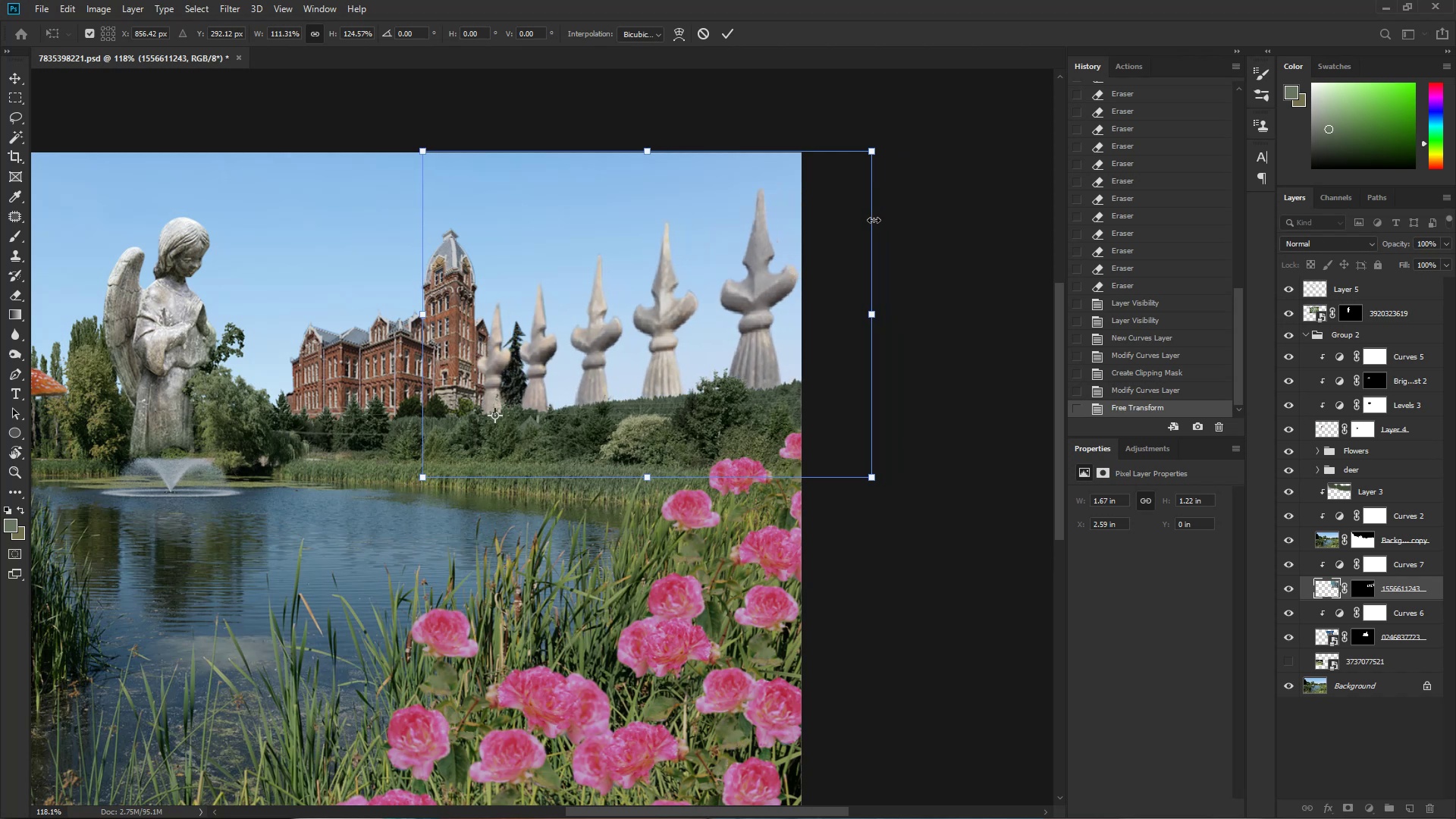 
key(Shift+ShiftLeft)
 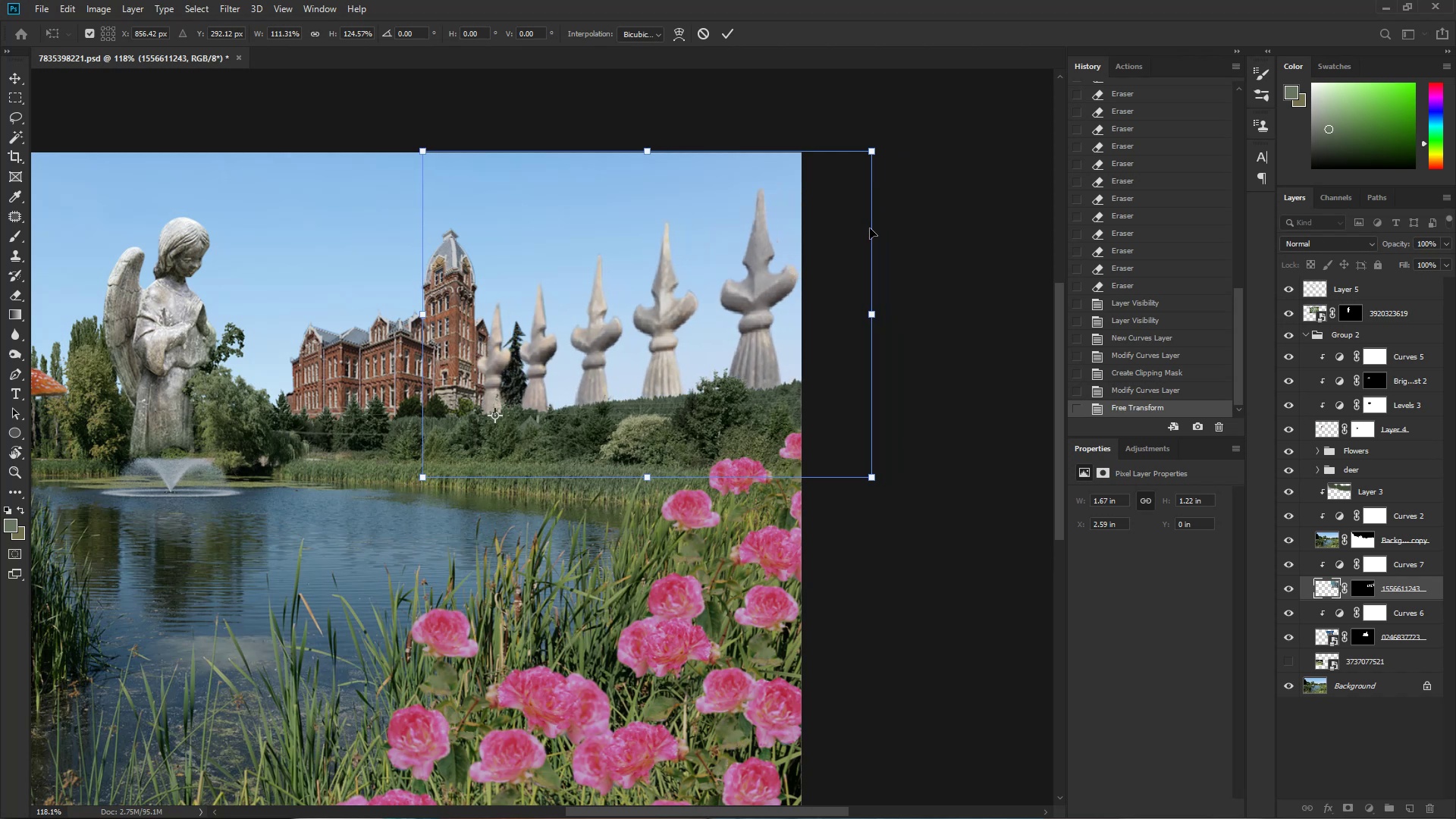 
key(Shift+ShiftLeft)
 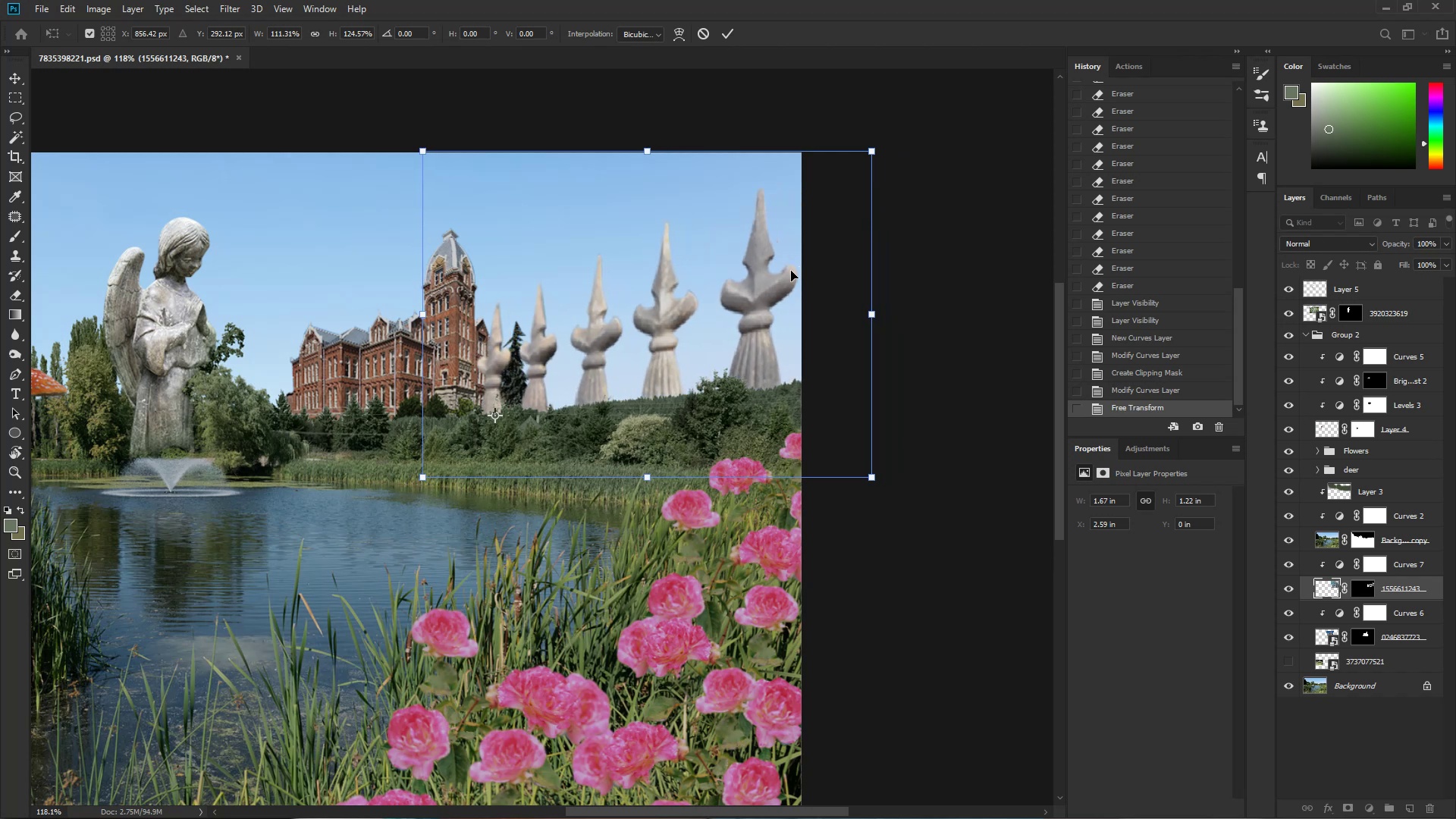 
left_click_drag(start_coordinate=[774, 278], to_coordinate=[795, 275])
 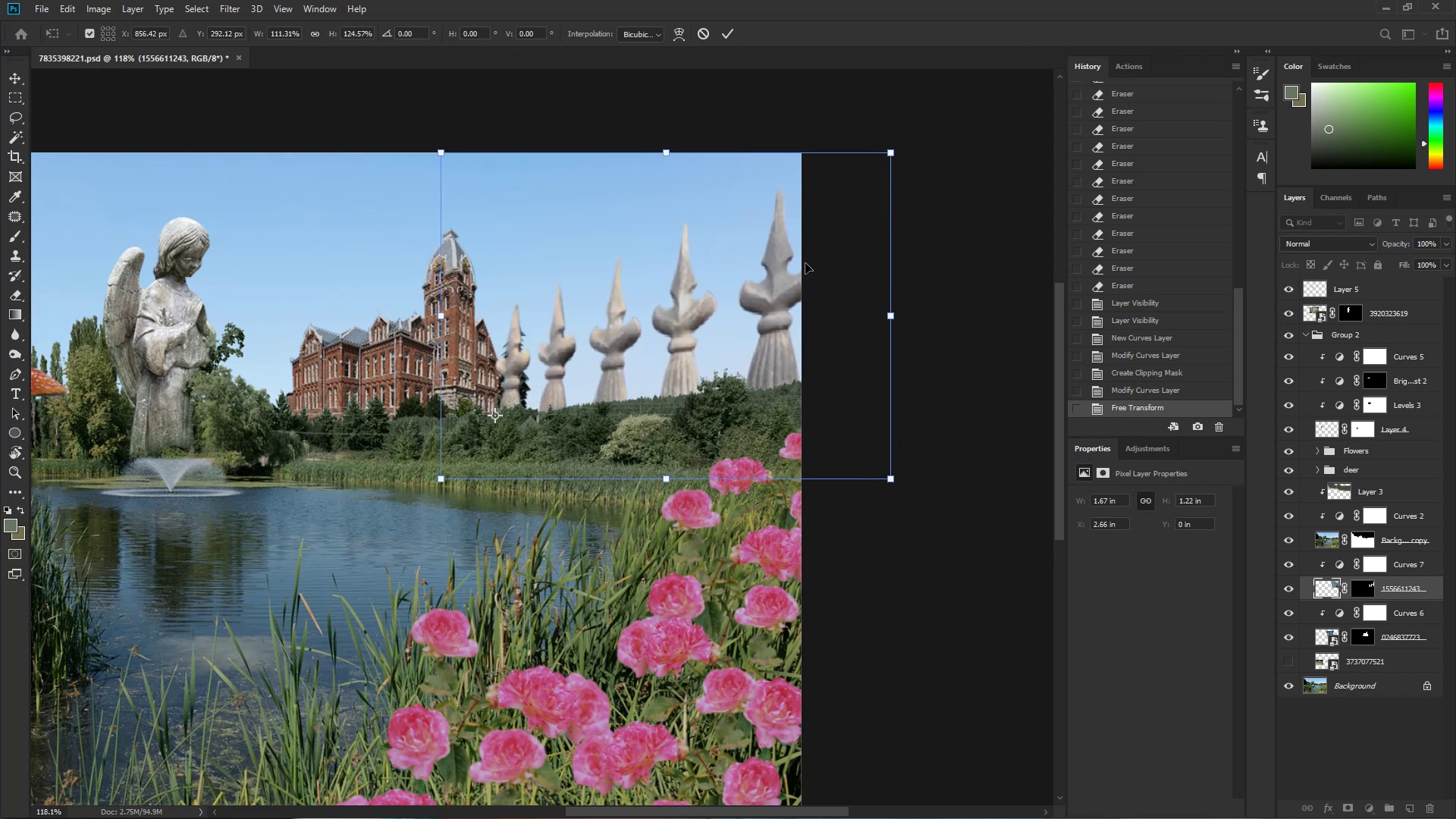 
key(NumpadEnter)
 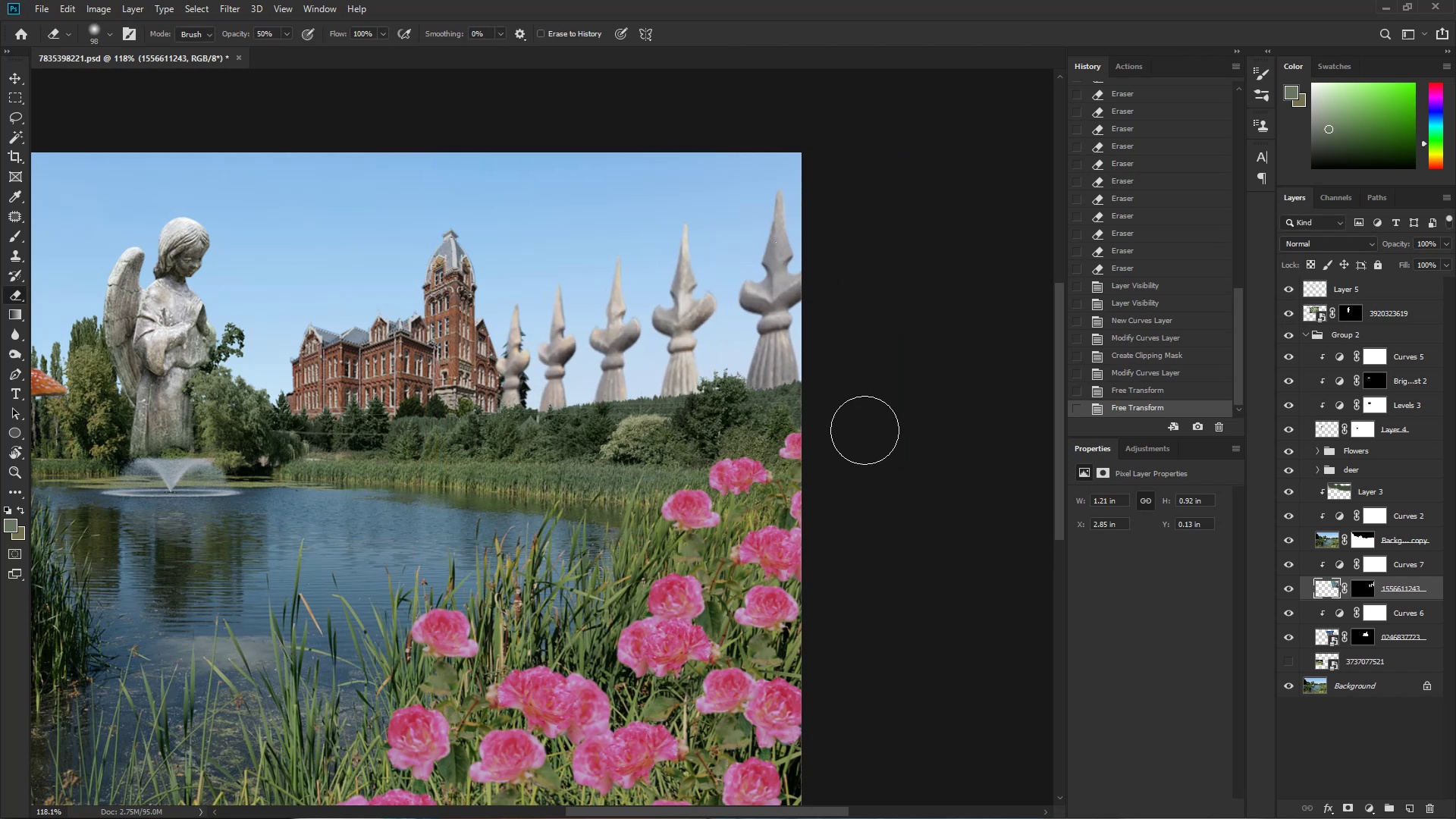 
hold_key(key=Space, duration=0.62)
 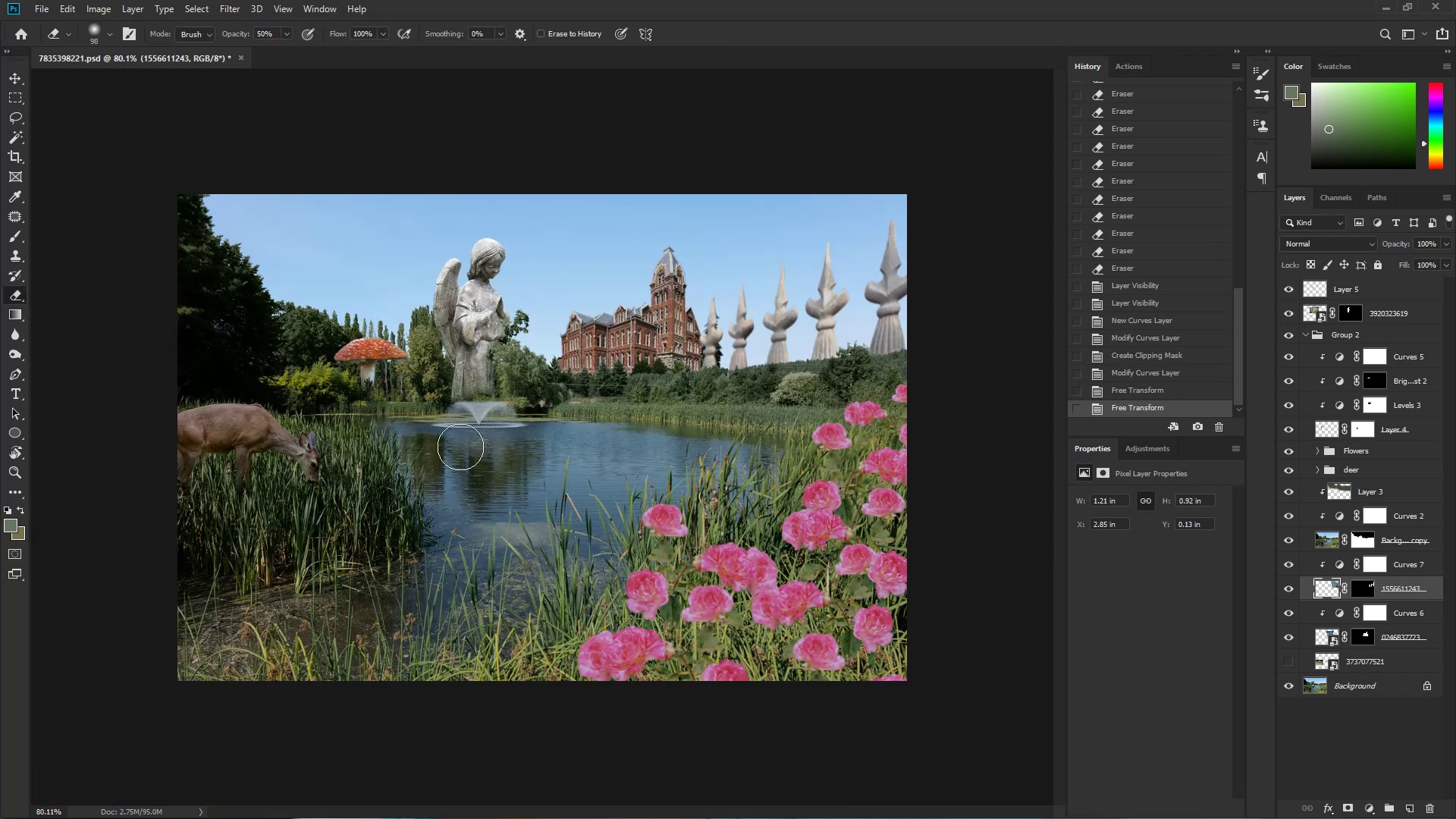 
hold_key(key=ControlLeft, duration=0.42)
left_click_drag(start_coordinate=[510, 440], to_coordinate=[479, 444])
 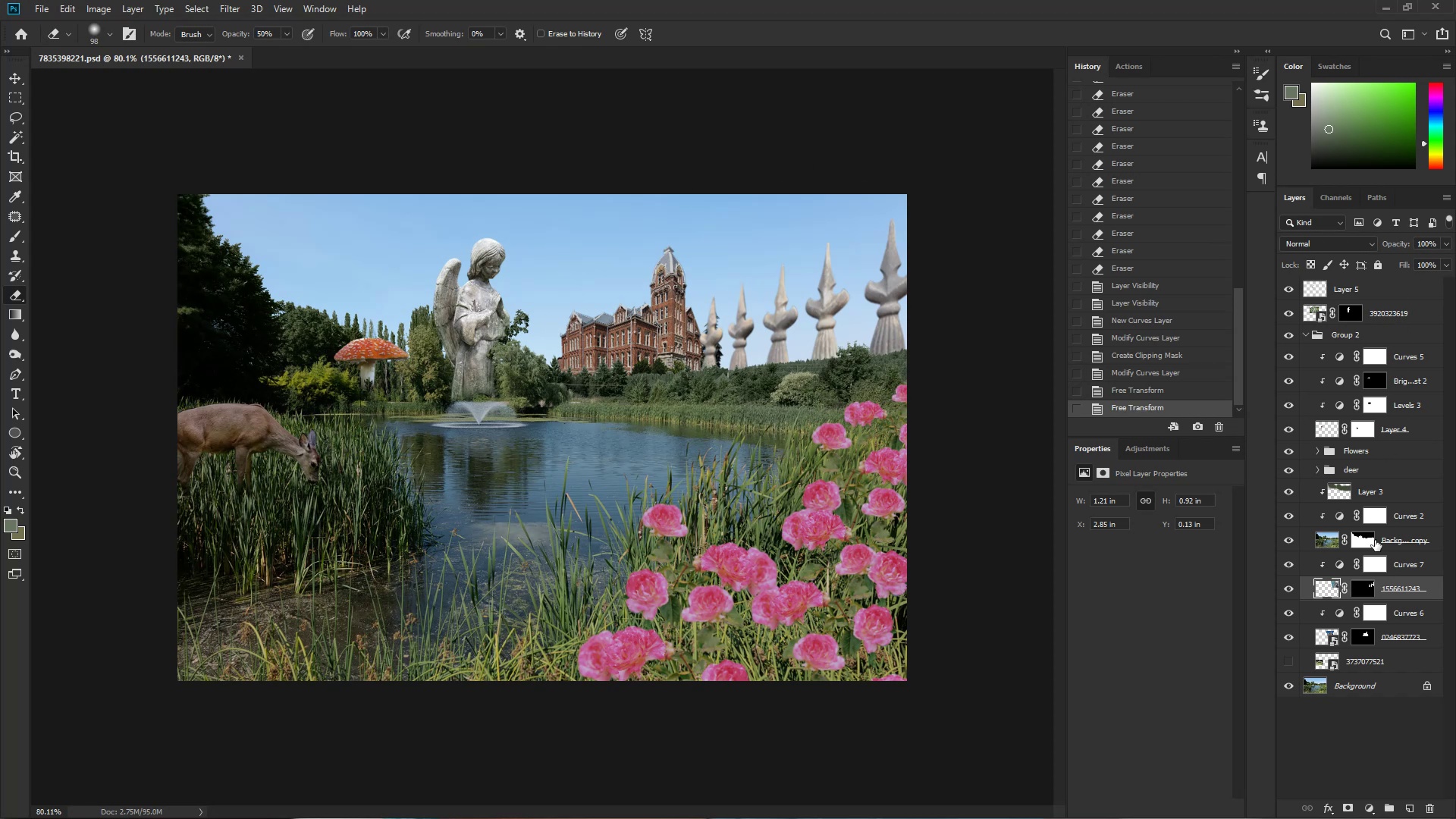 
wait(7.72)
 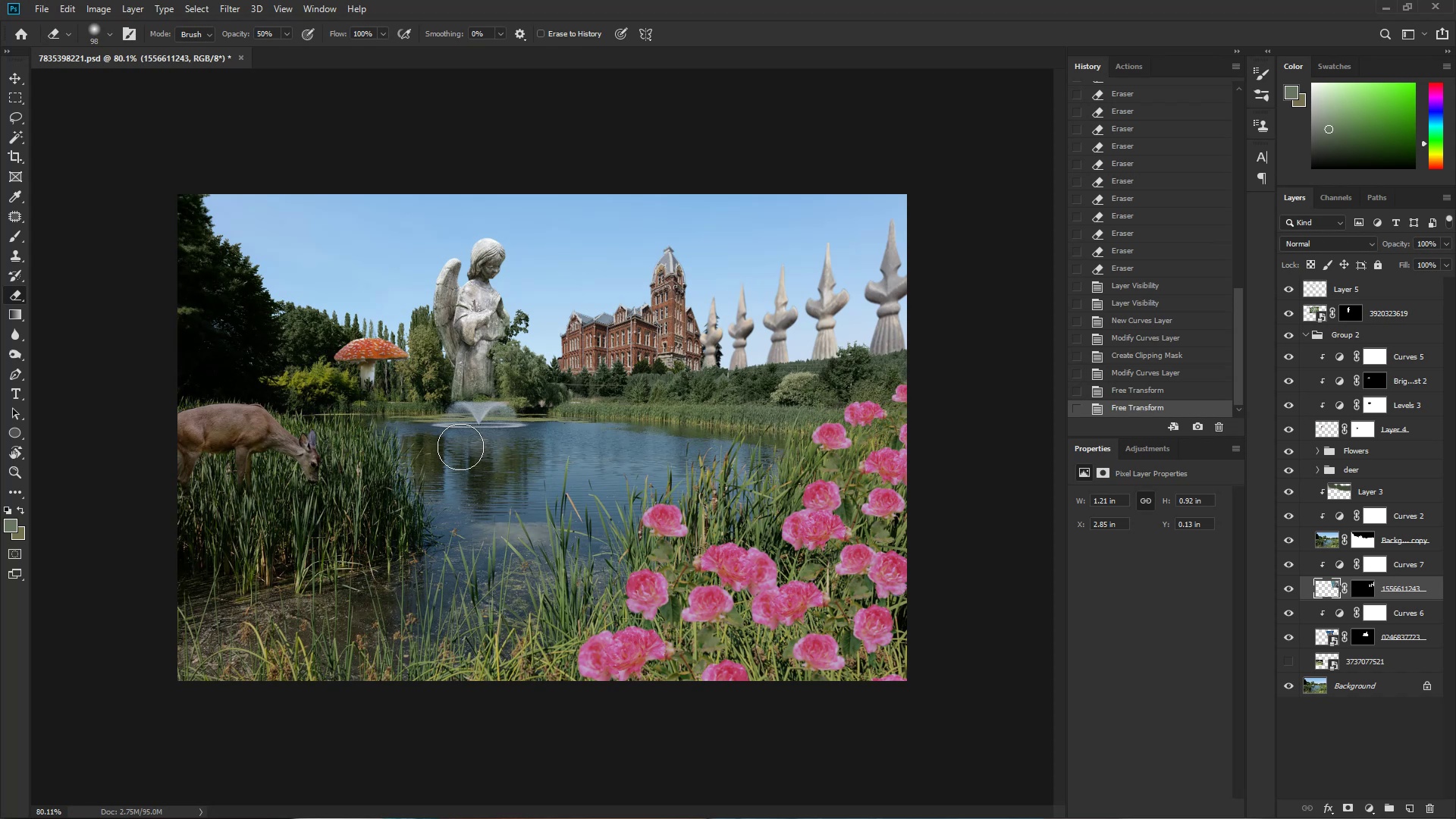 
left_click([1404, 634])
 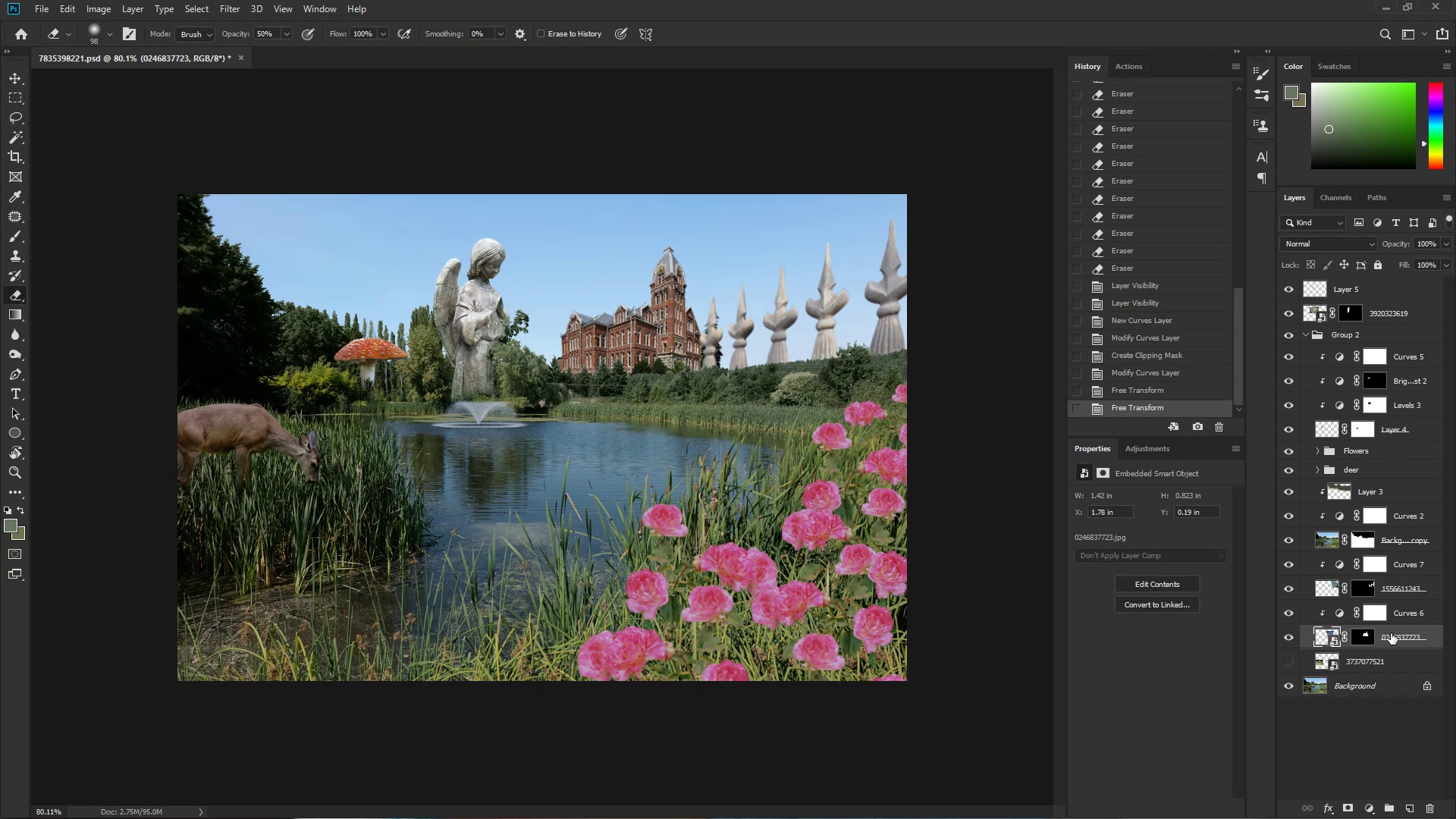 
hold_key(key=ControlLeft, duration=0.39)
left_click([1364, 642])
 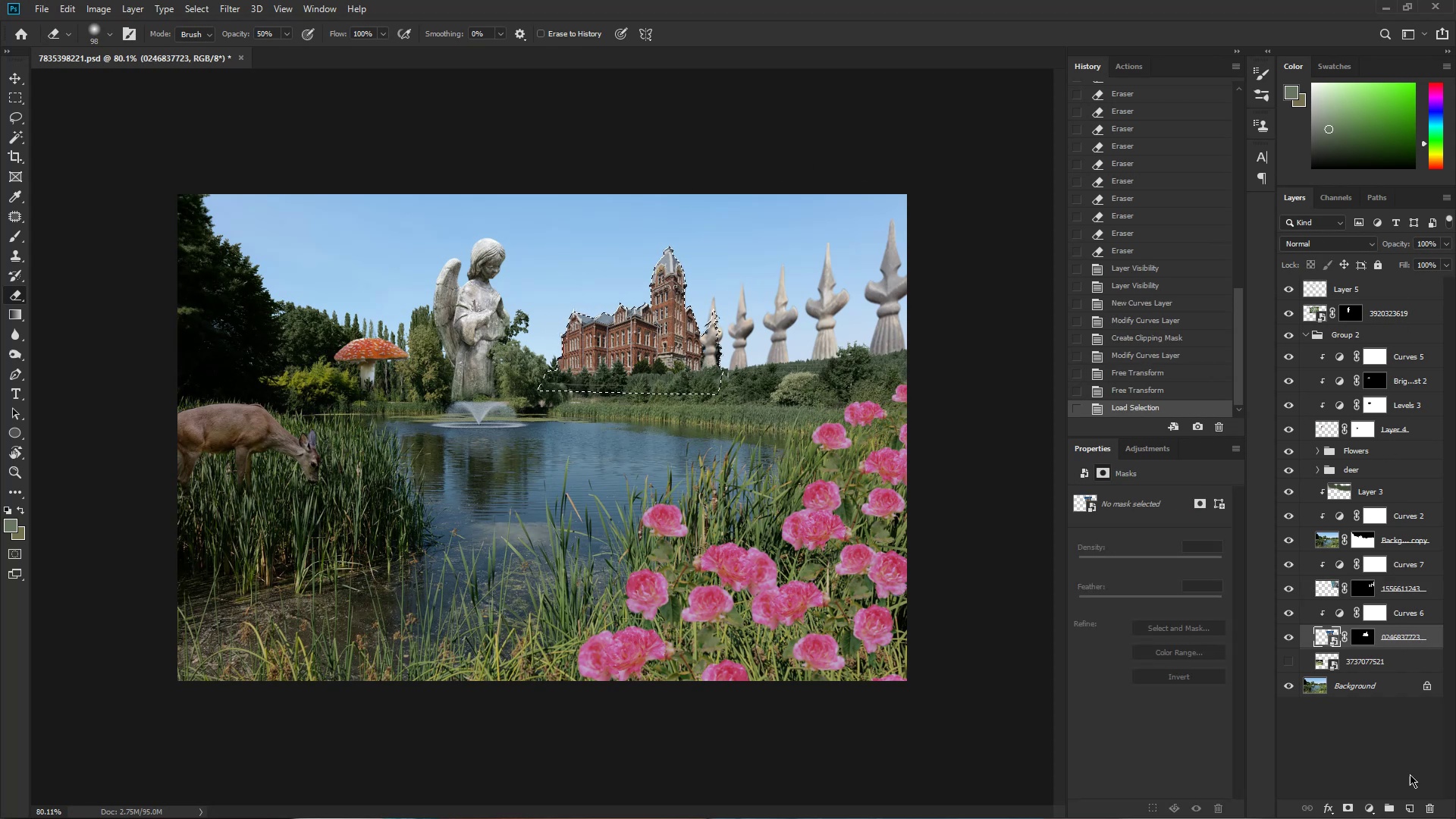 
left_click([1410, 805])
 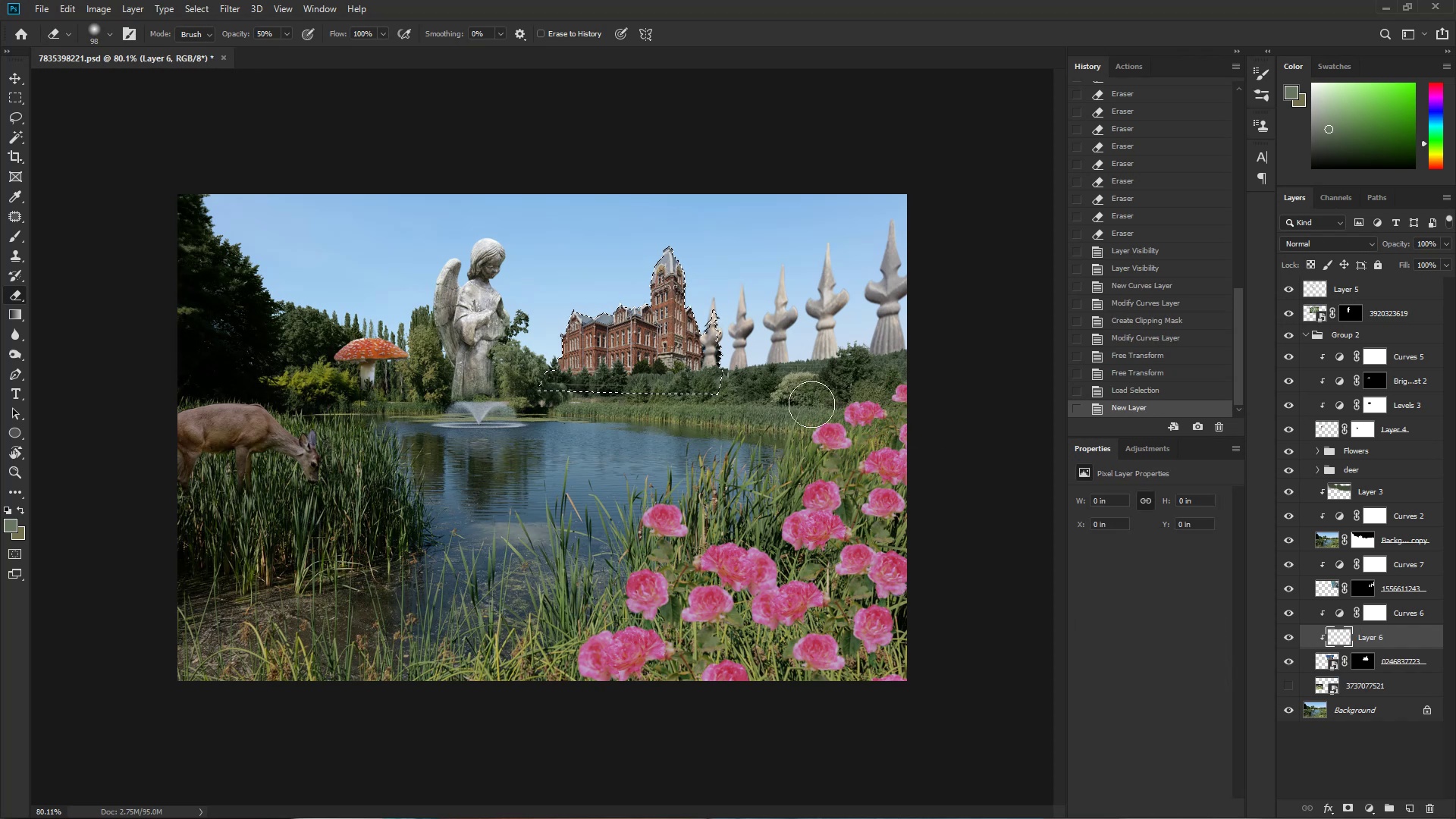 
hold_key(key=ControlLeft, duration=0.33)
 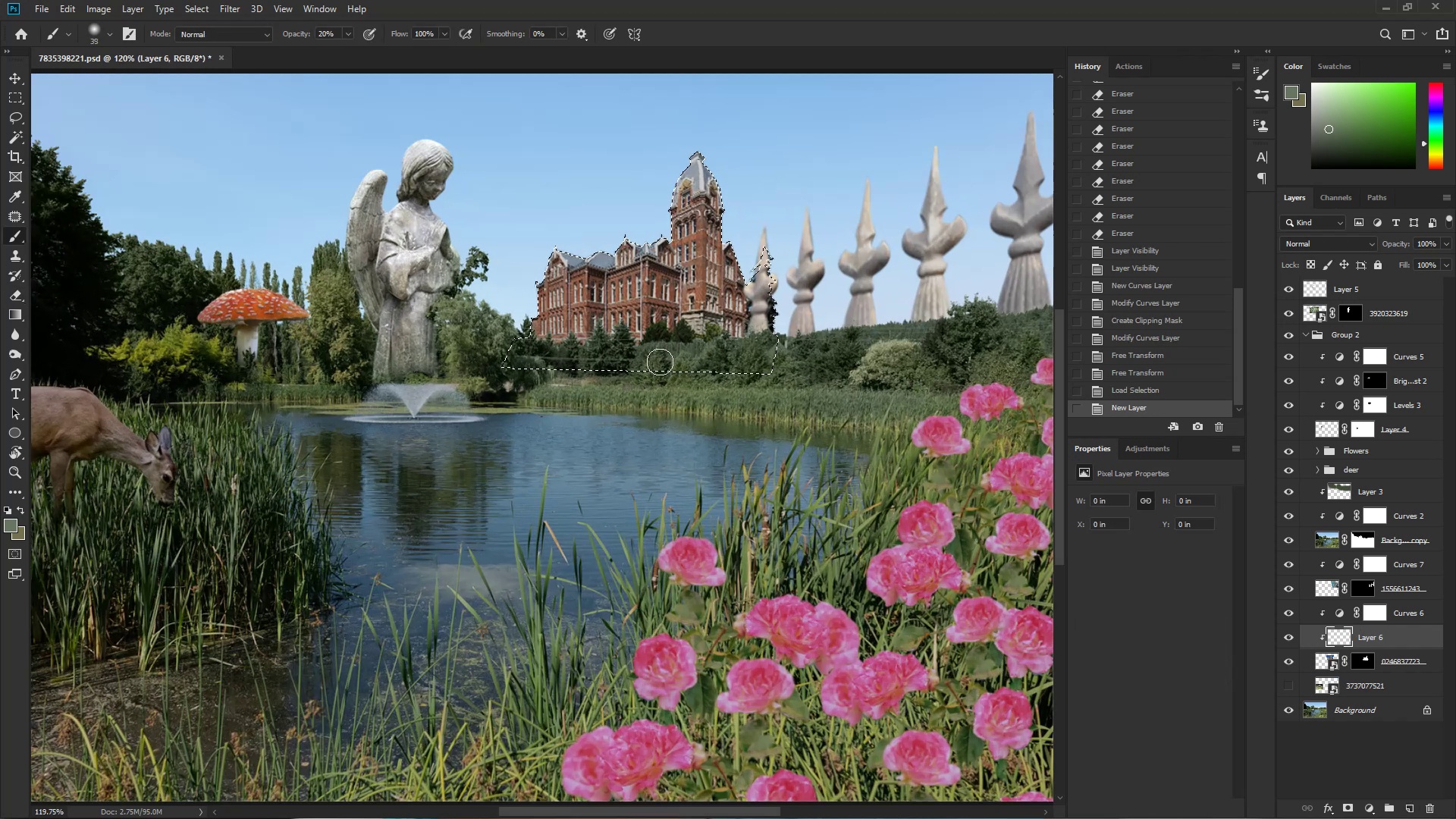 
hold_key(key=Space, duration=0.33)
 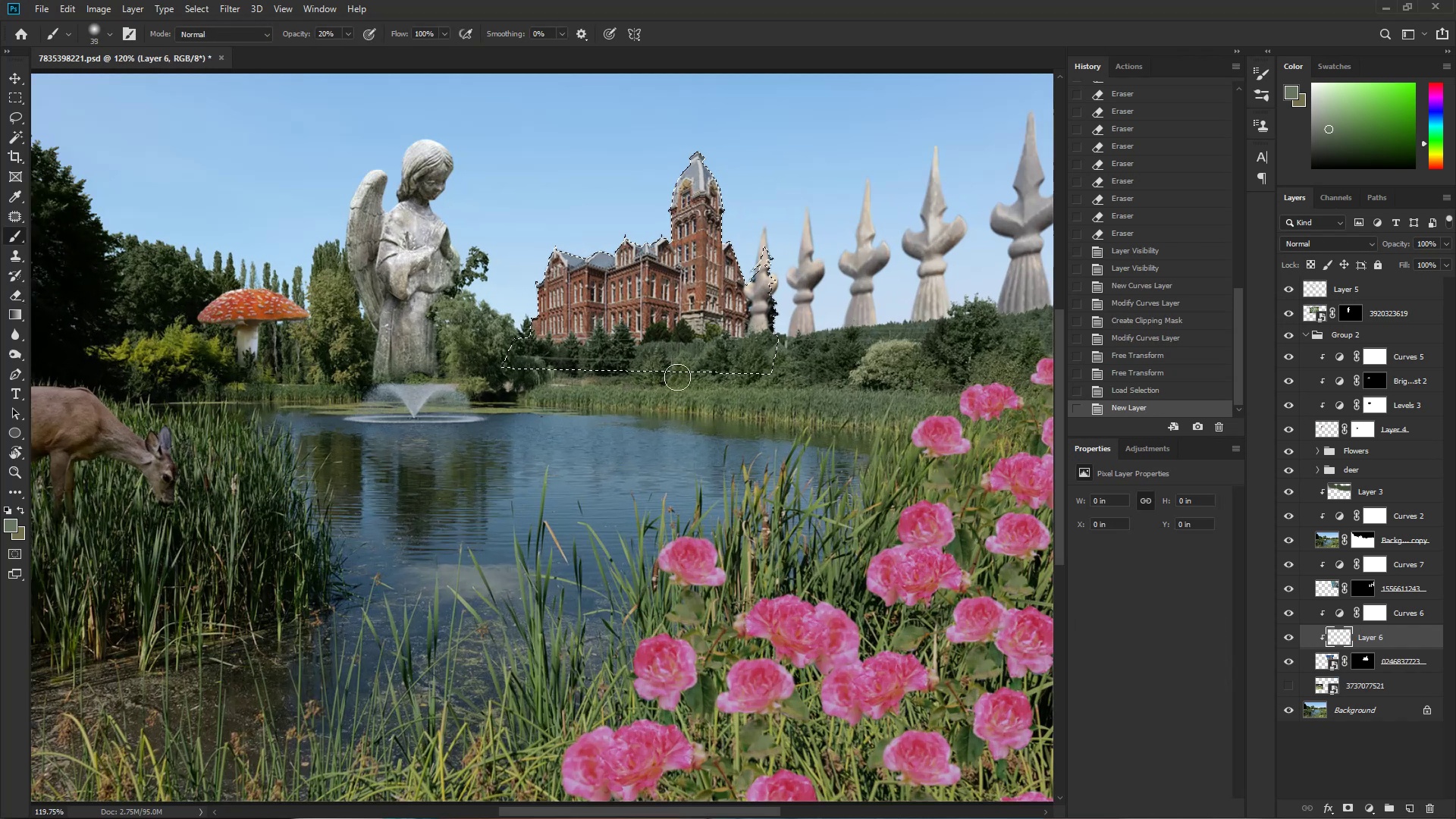 
left_click_drag(start_coordinate=[633, 352], to_coordinate=[664, 353])
 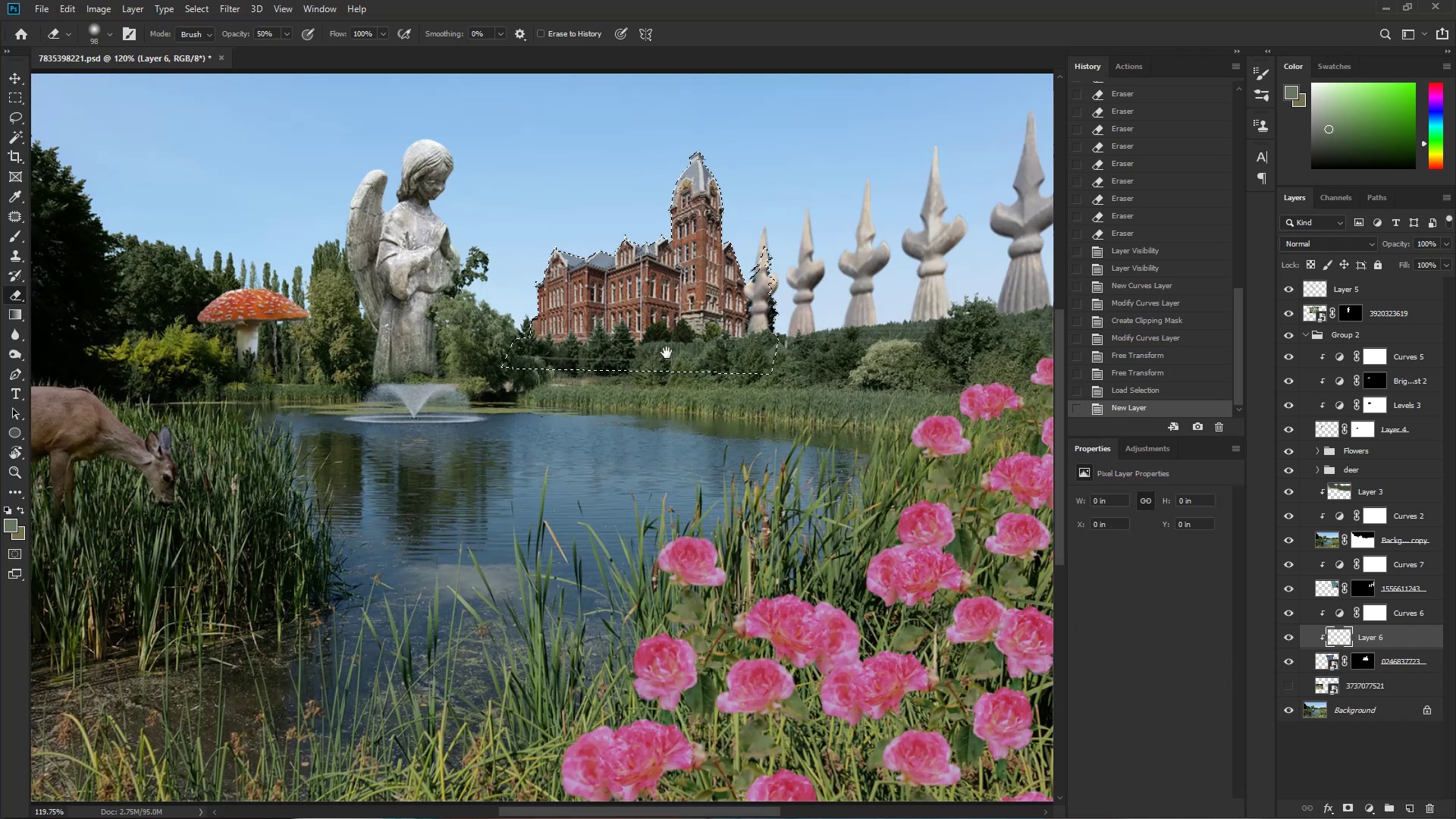 
key(B)
 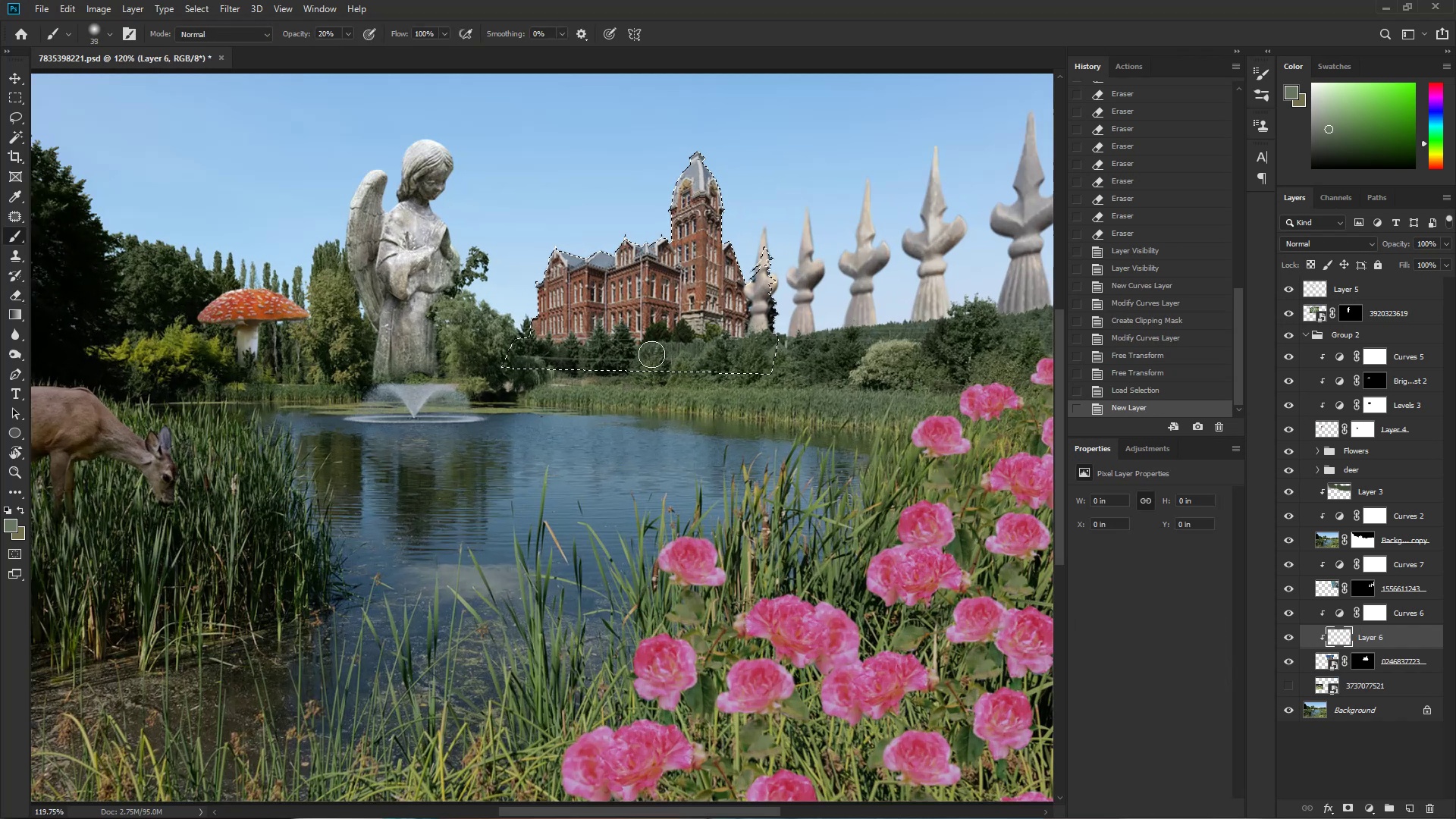 
hold_key(key=AltLeft, duration=0.78)
left_click([695, 348])
 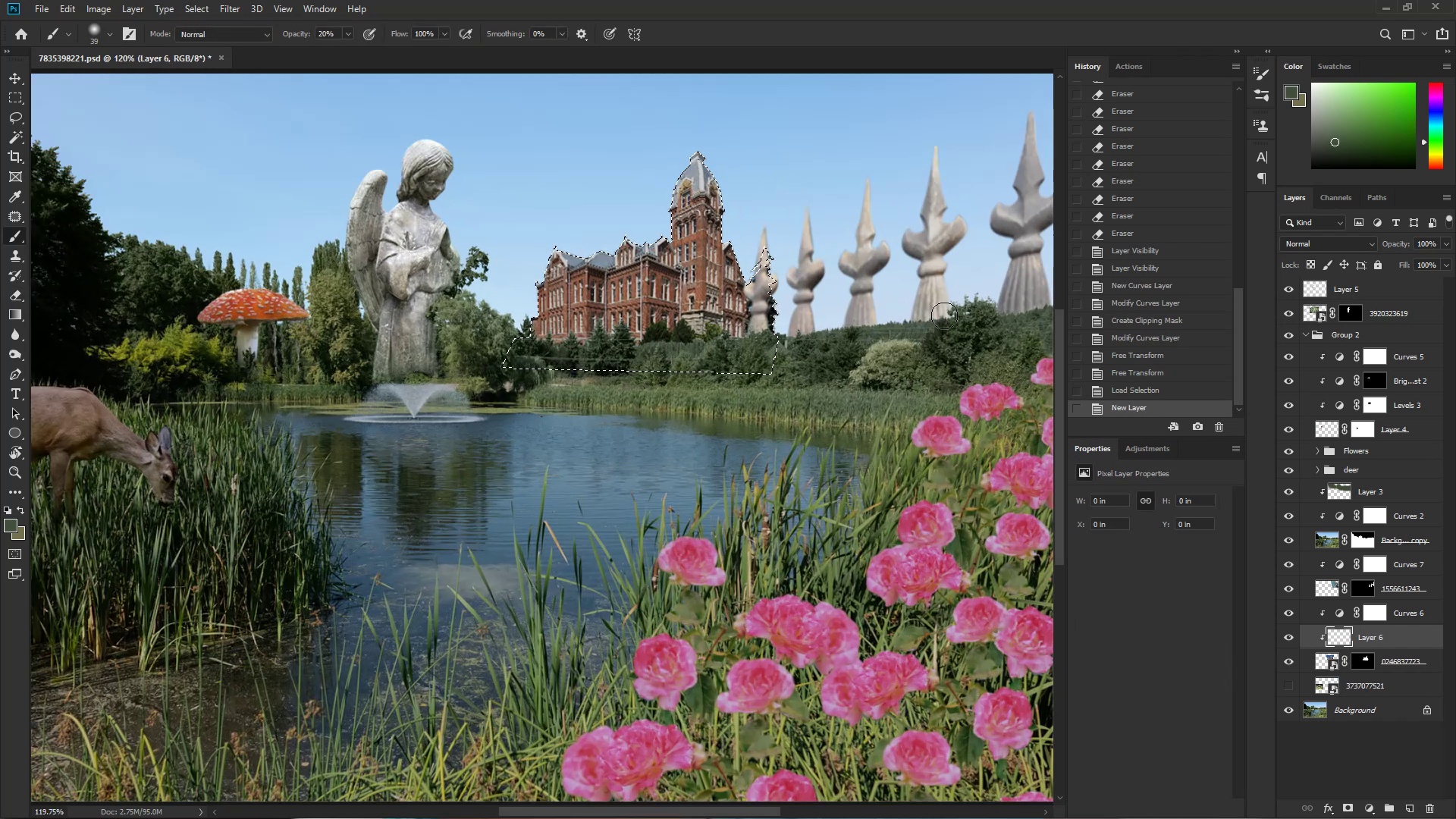 
key(Alt+Delete)
 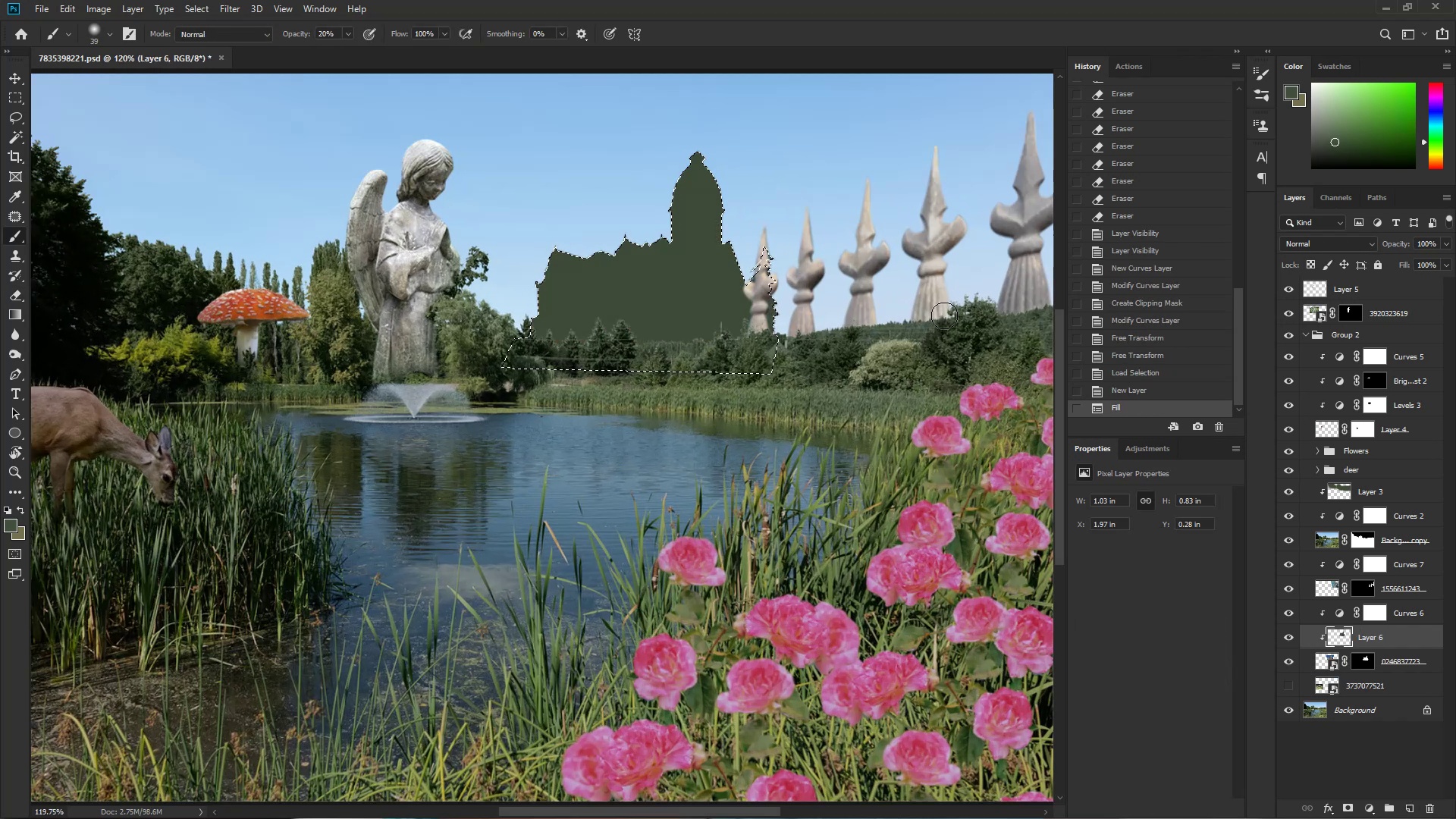 
key(Control+D)
 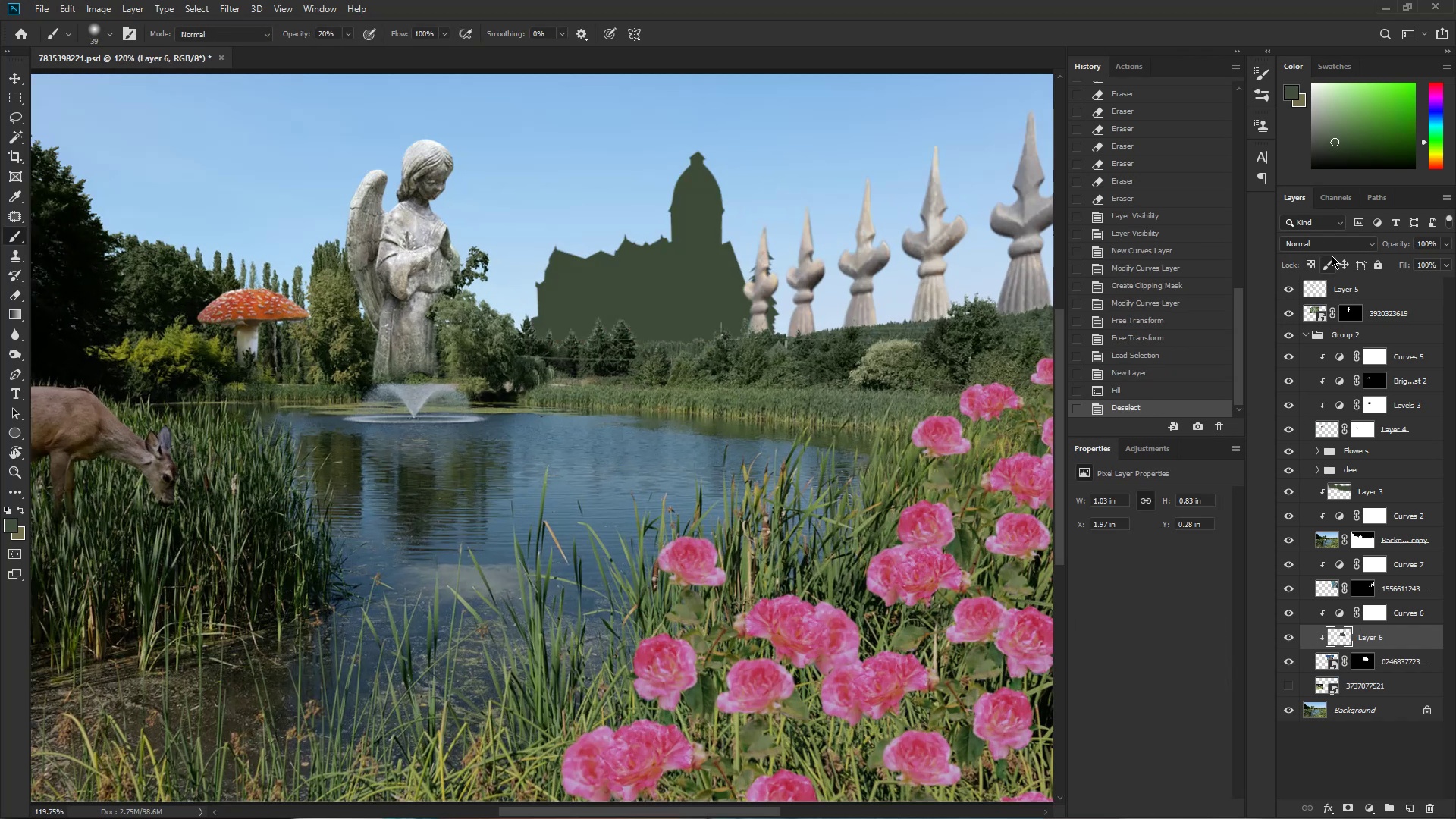 
left_click([1340, 243])
 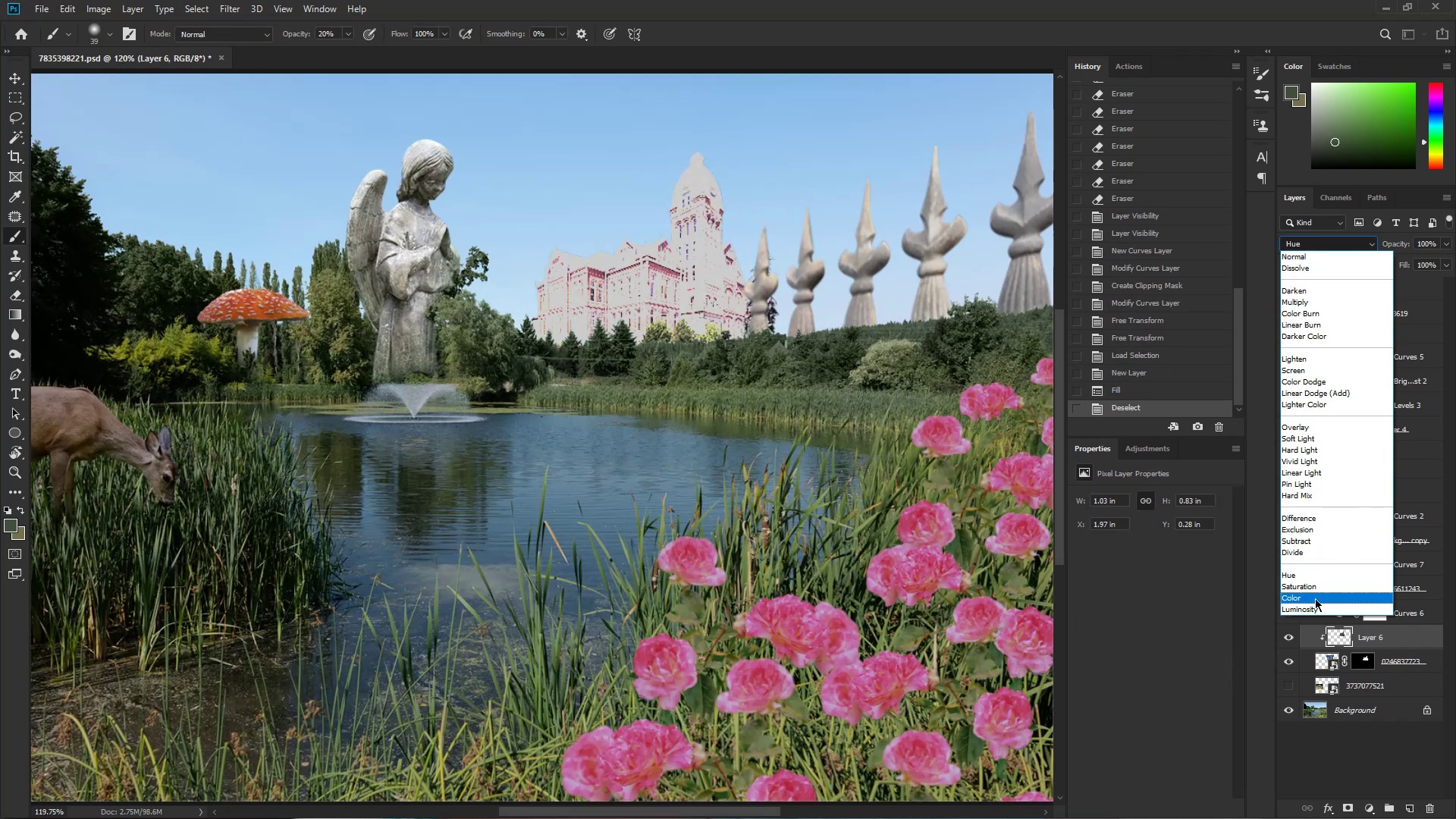 
left_click([1314, 599])
 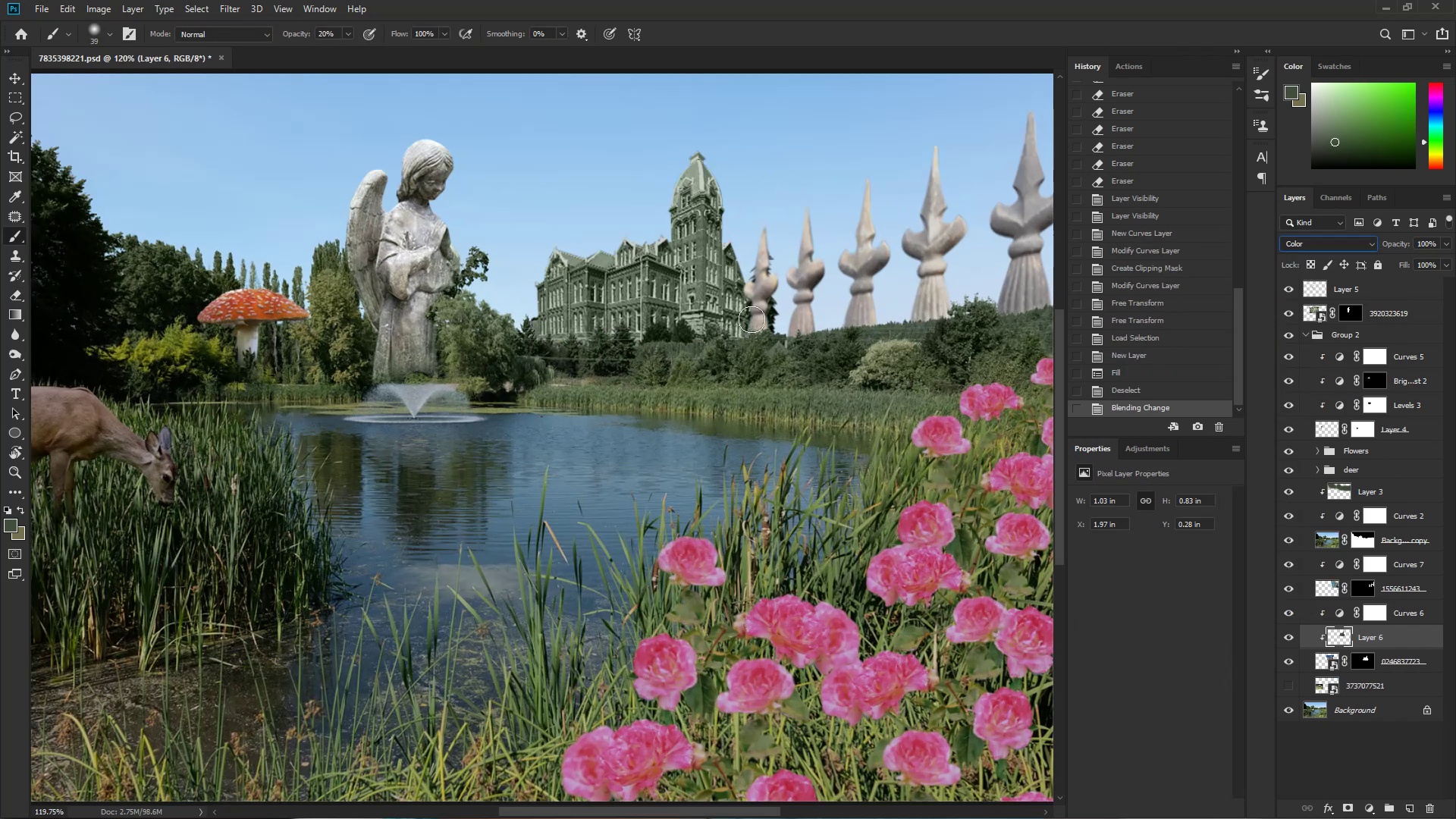 
type(ex)
 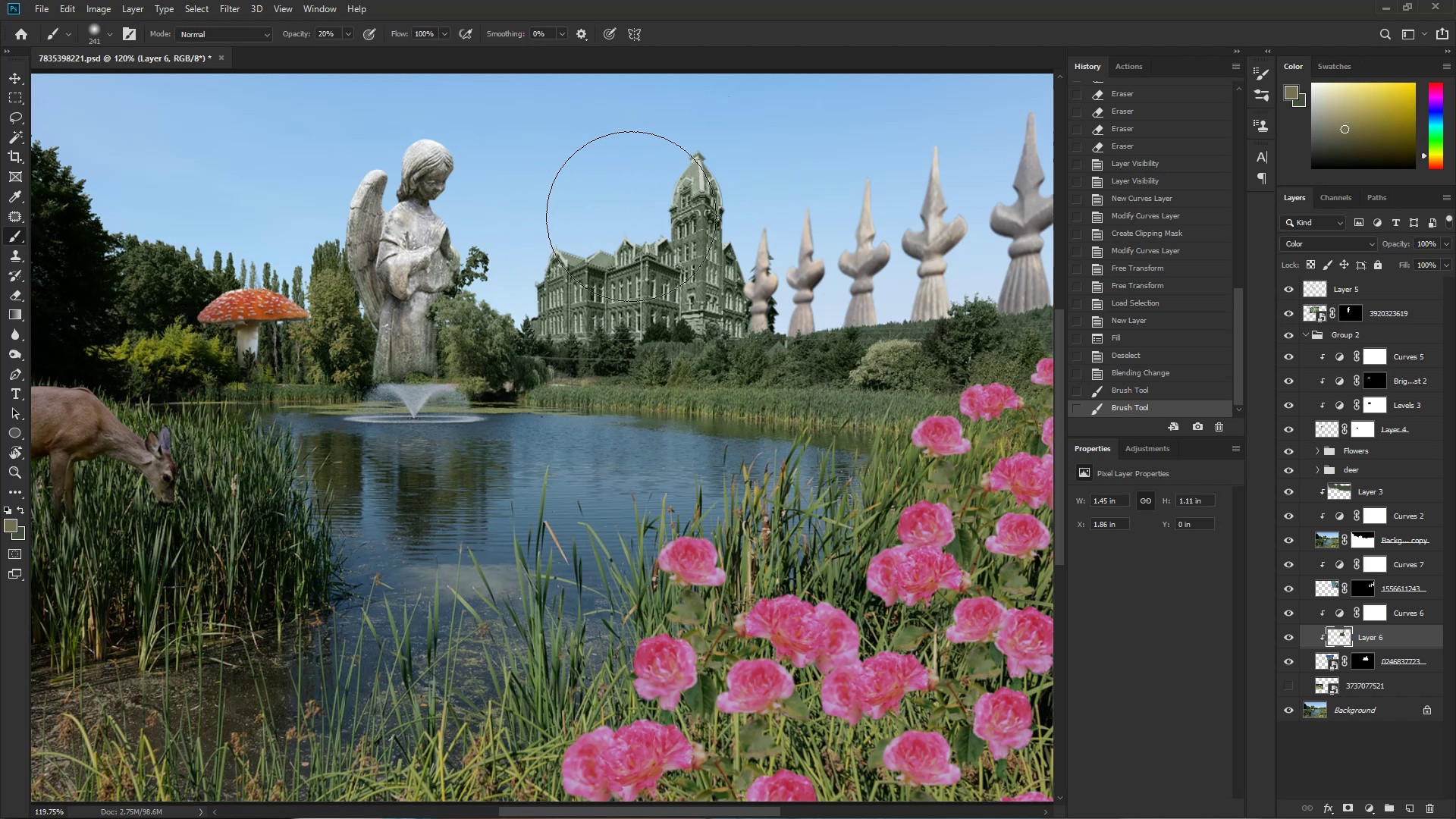 
hold_key(key=AltLeft, duration=0.82)
 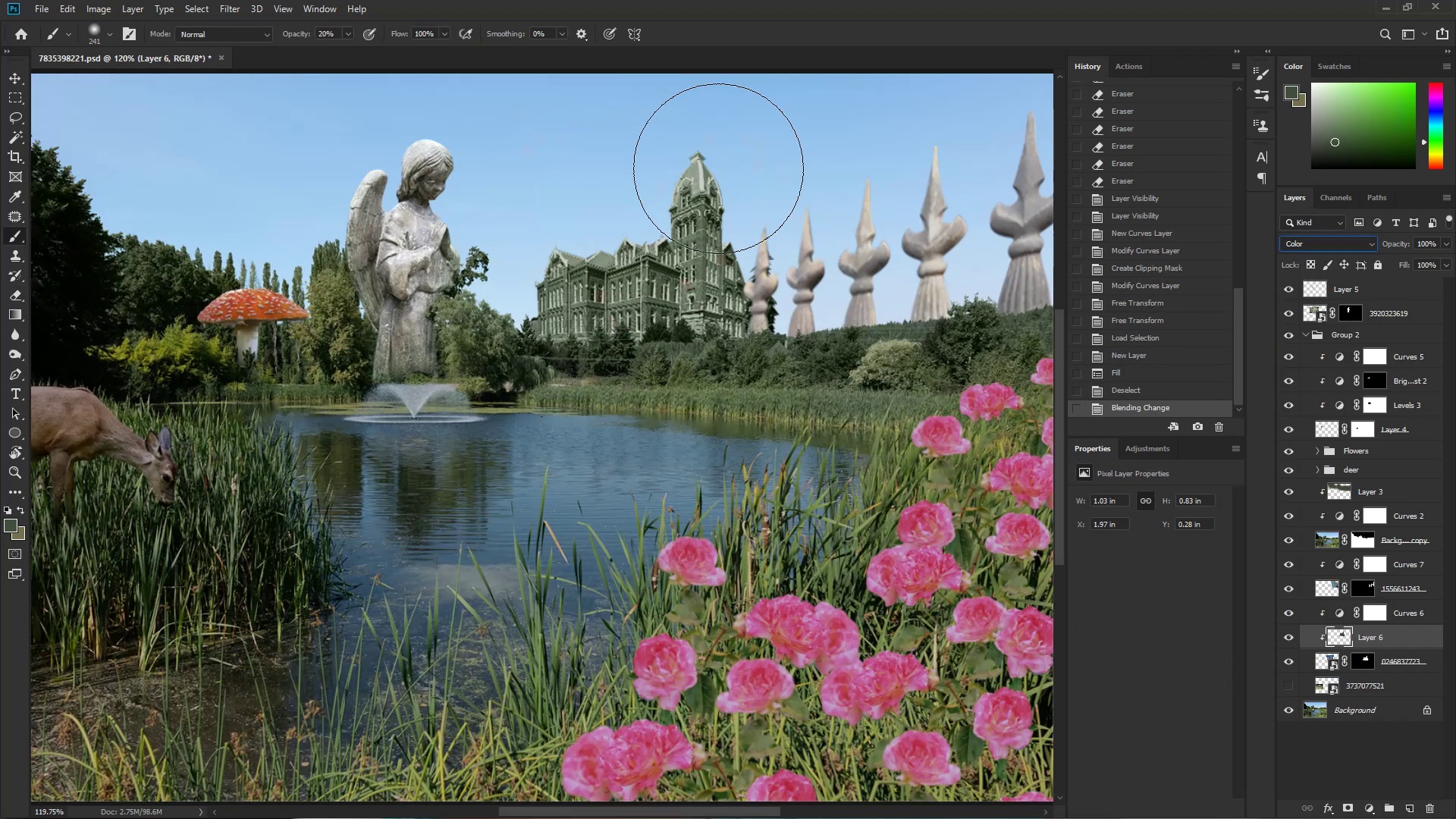 
left_click_drag(start_coordinate=[701, 142], to_coordinate=[636, 156])
 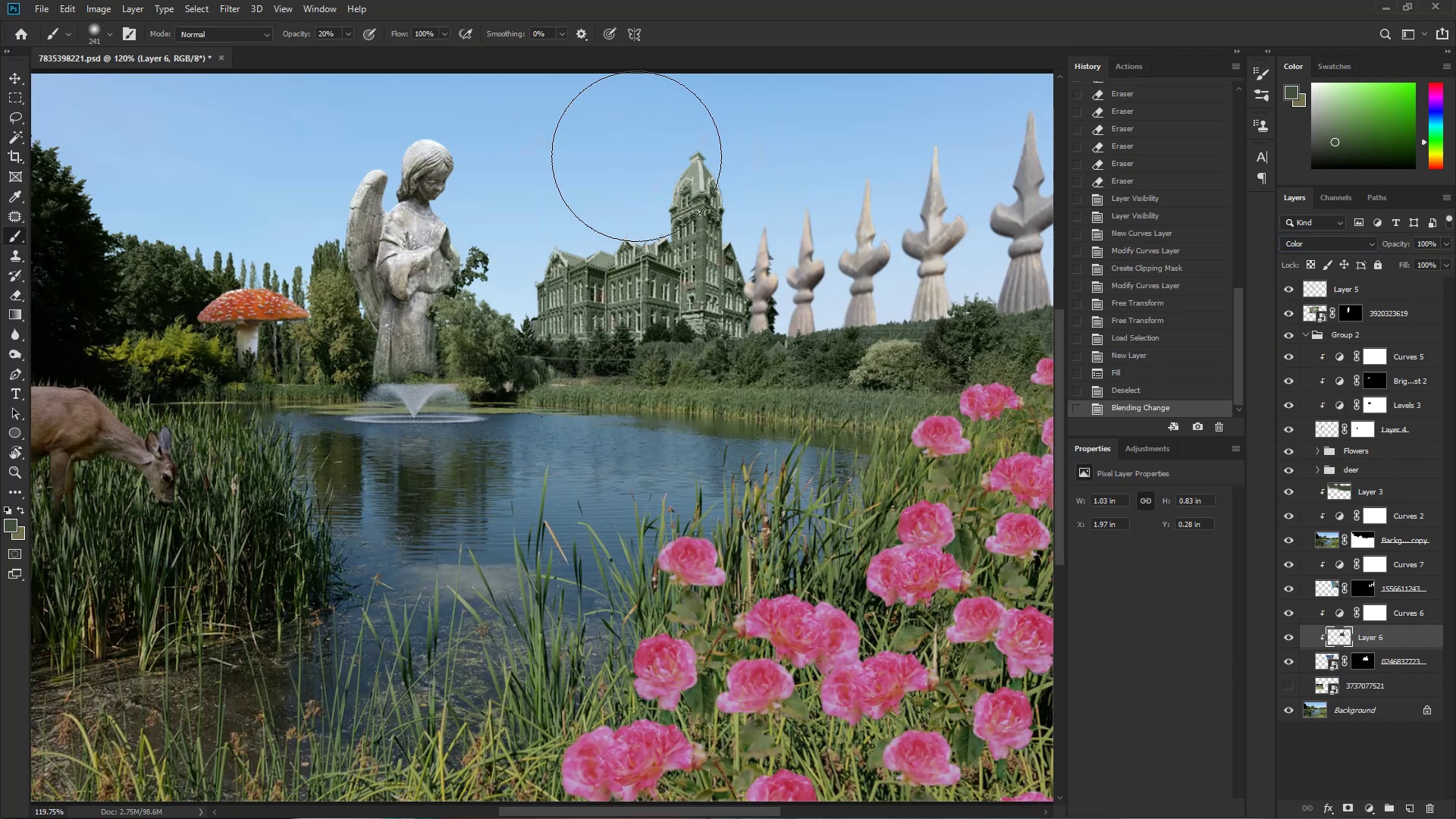 
left_click_drag(start_coordinate=[686, 168], to_coordinate=[632, 179])
 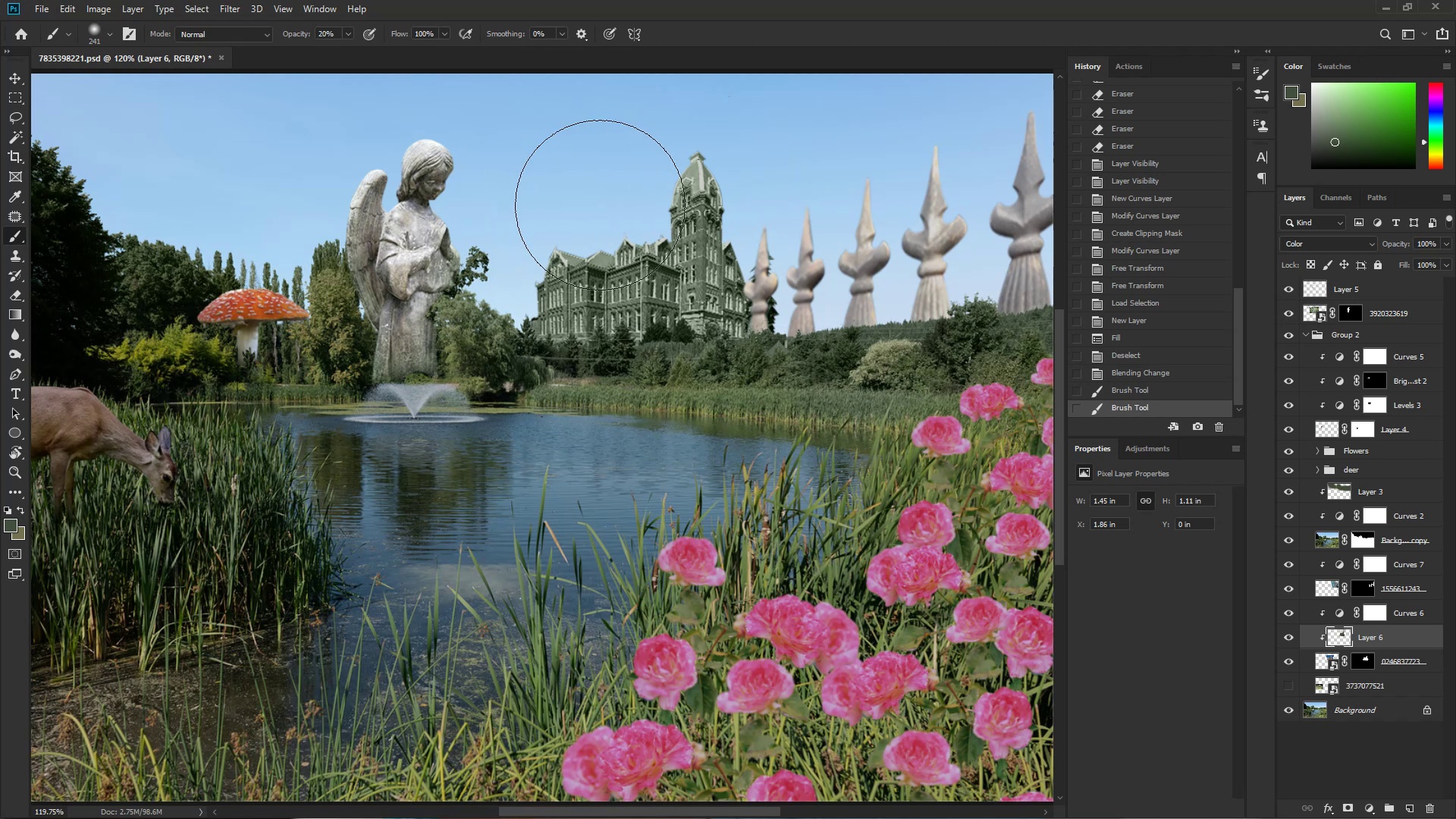 
left_click_drag(start_coordinate=[609, 218], to_coordinate=[694, 206])
 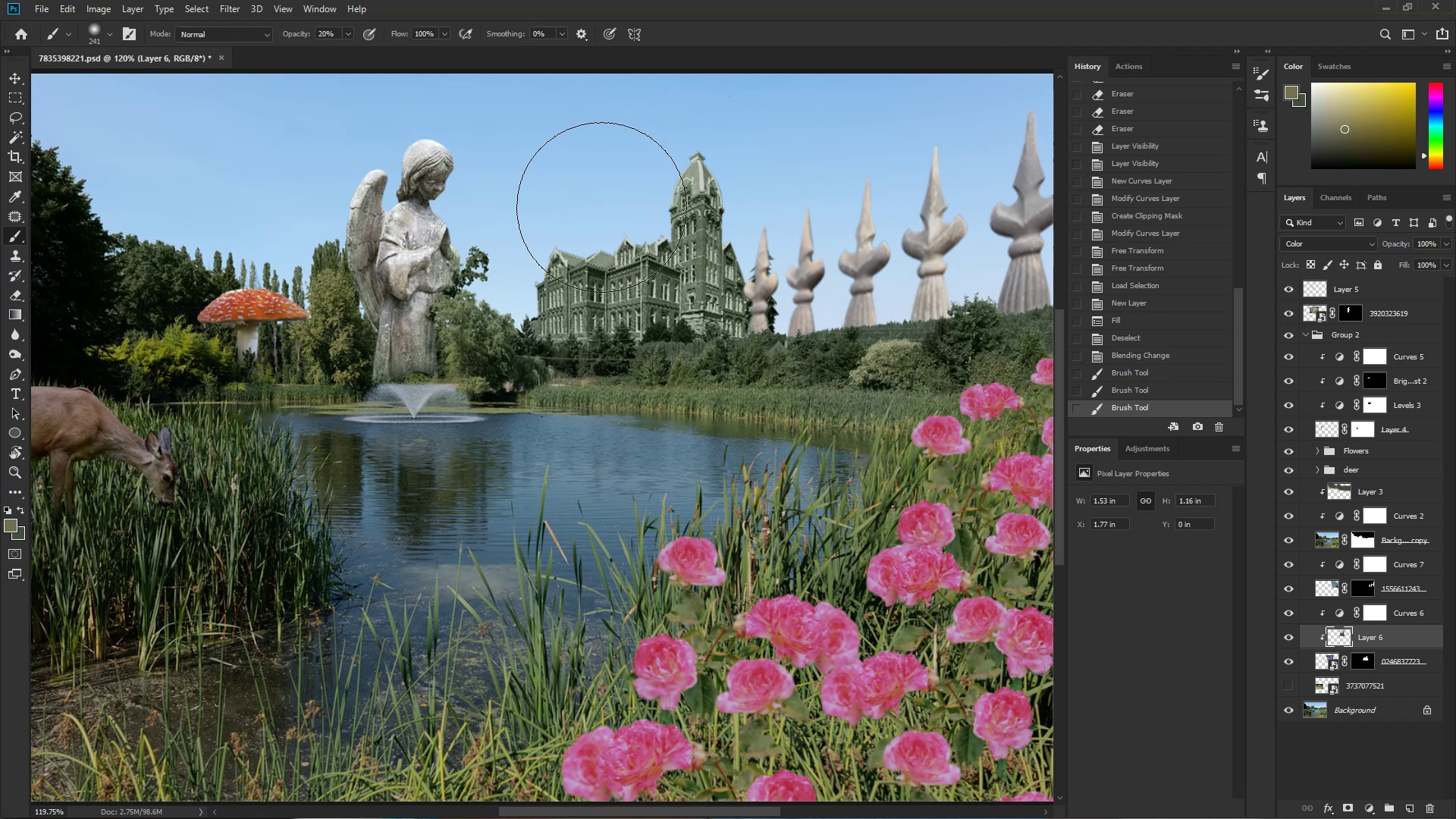 
left_click_drag(start_coordinate=[610, 219], to_coordinate=[650, 231])
 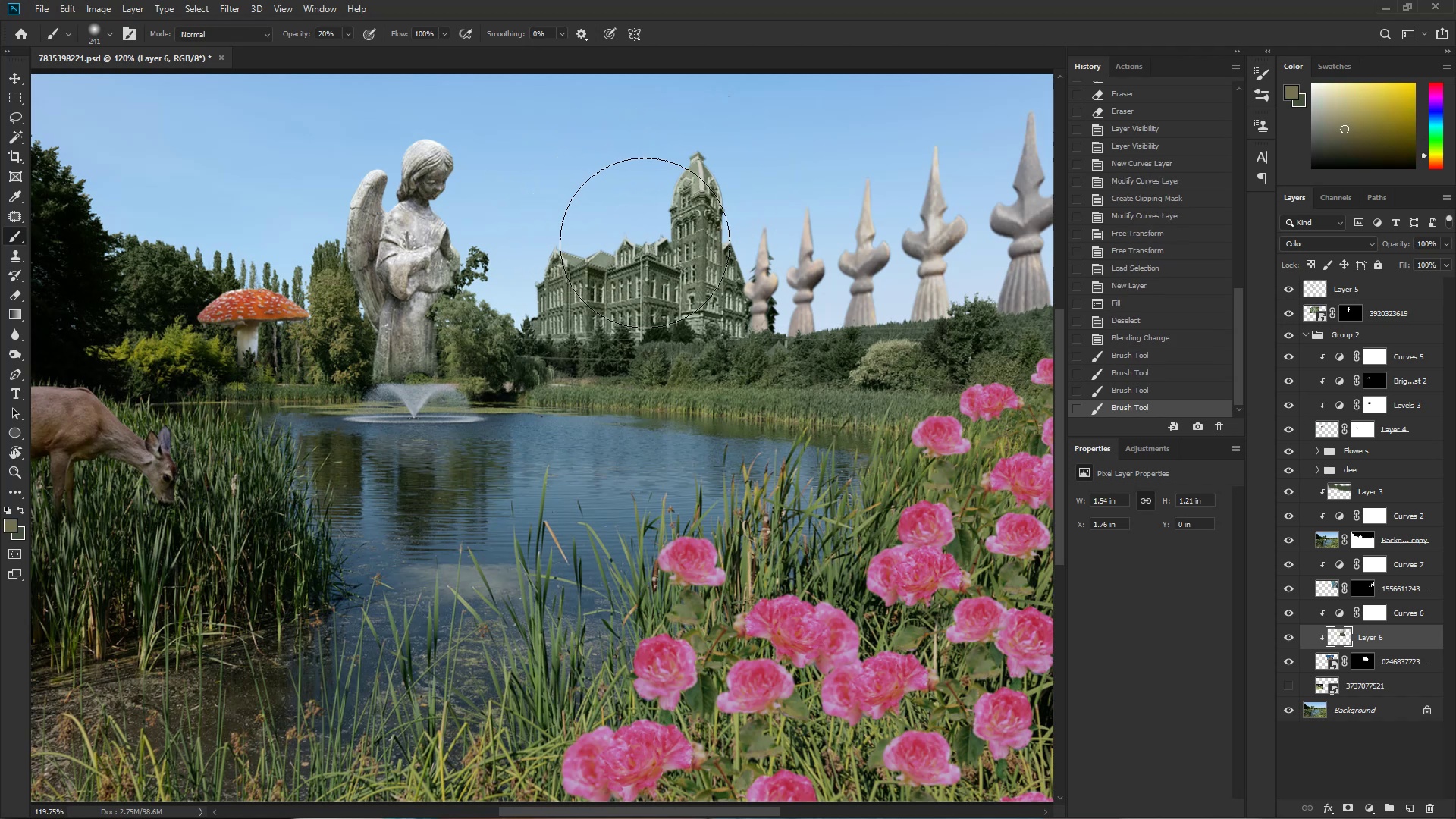 
left_click_drag(start_coordinate=[635, 256], to_coordinate=[643, 264])
 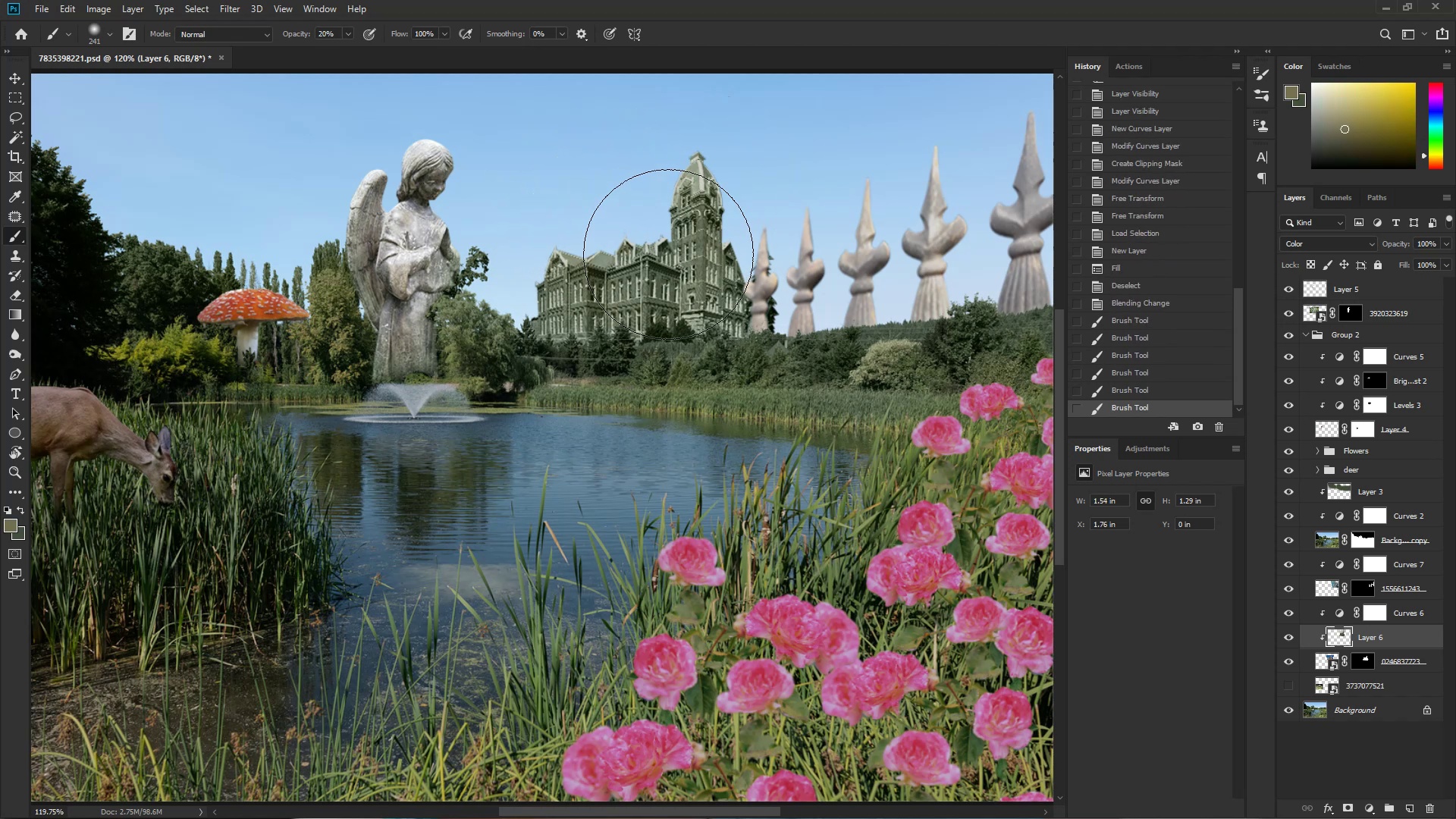 
hold_key(key=AltLeft, duration=0.69)
 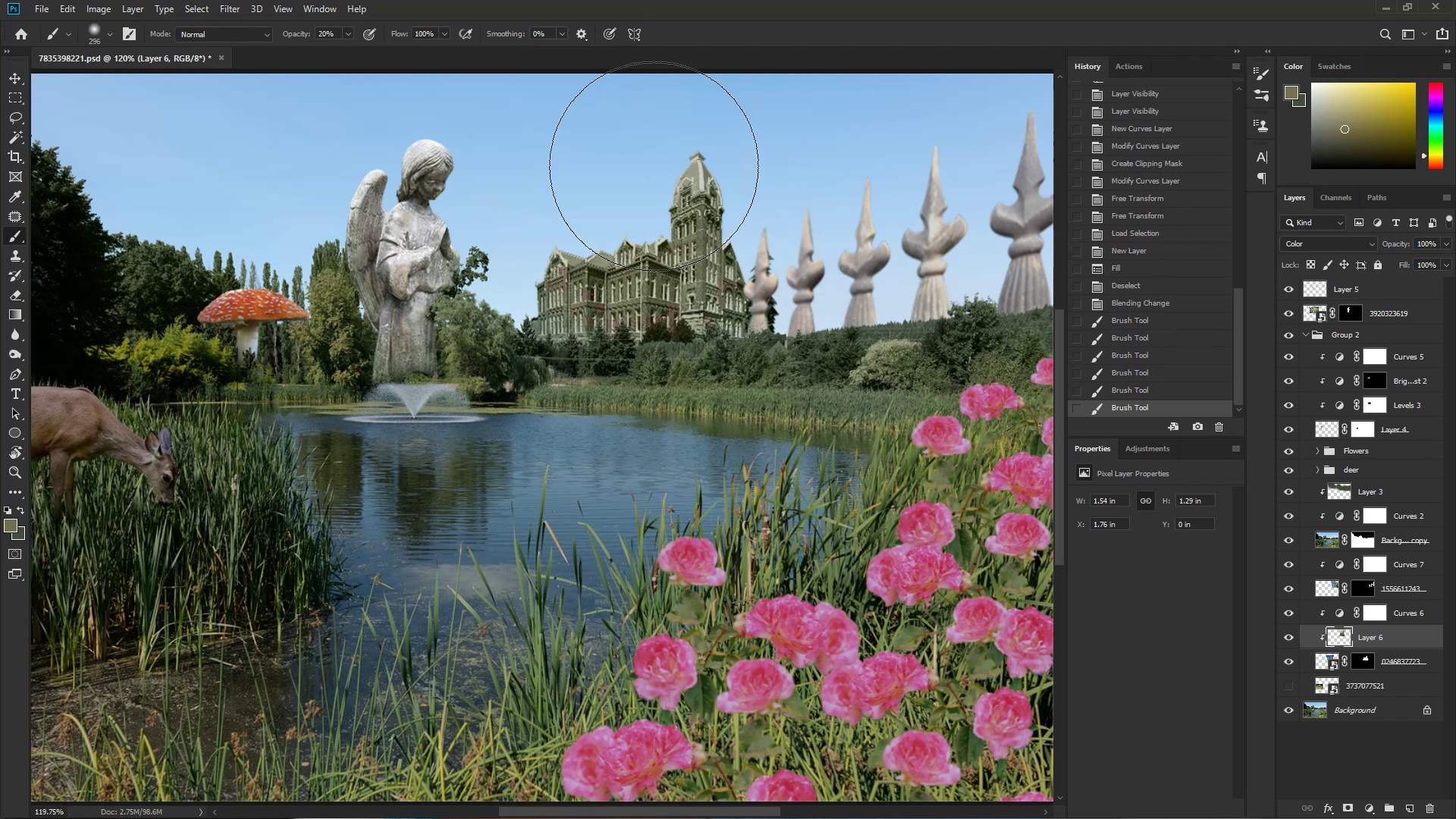 
left_click_drag(start_coordinate=[637, 189], to_coordinate=[685, 179])
 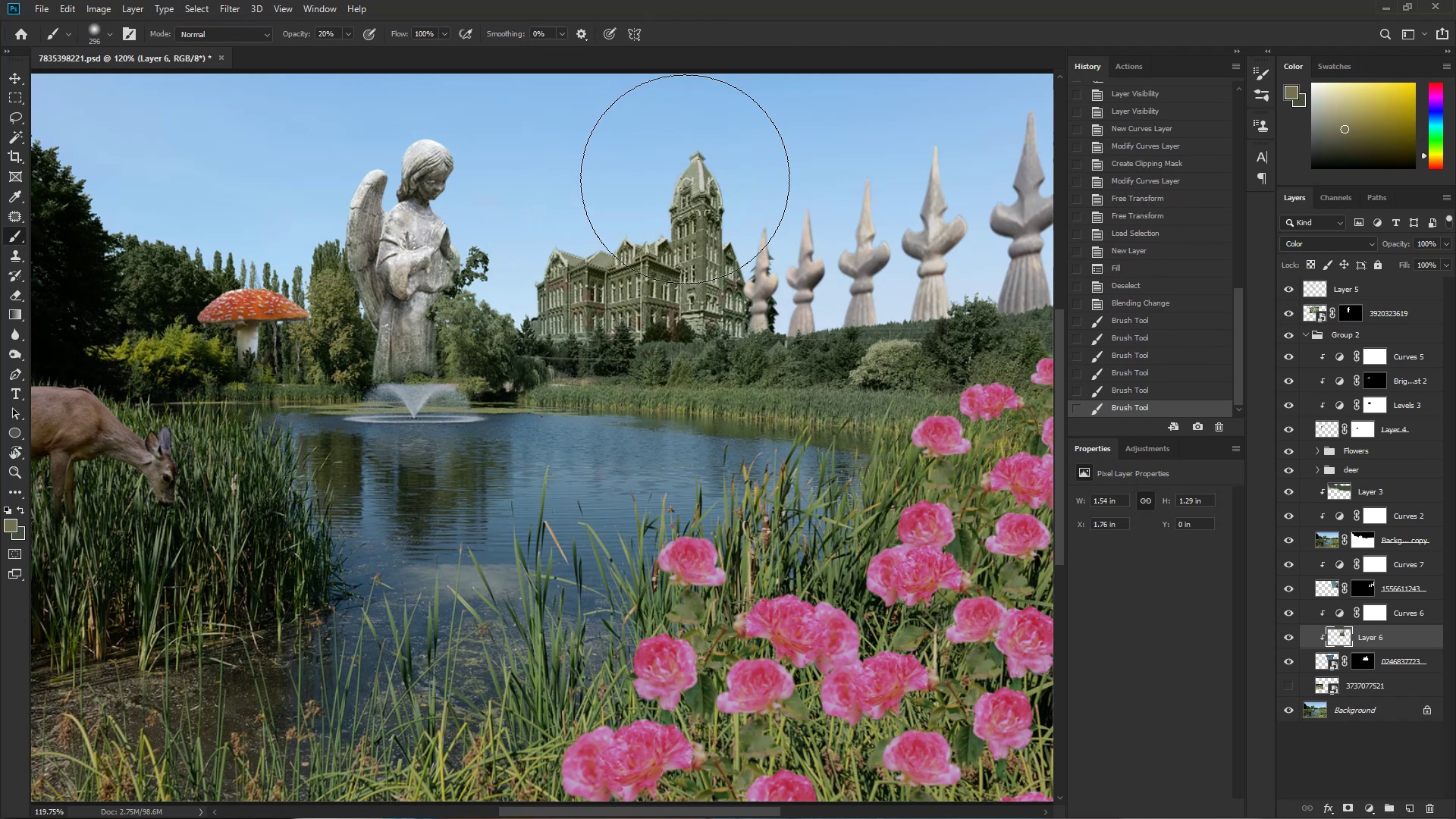 
left_click_drag(start_coordinate=[654, 186], to_coordinate=[695, 186])
 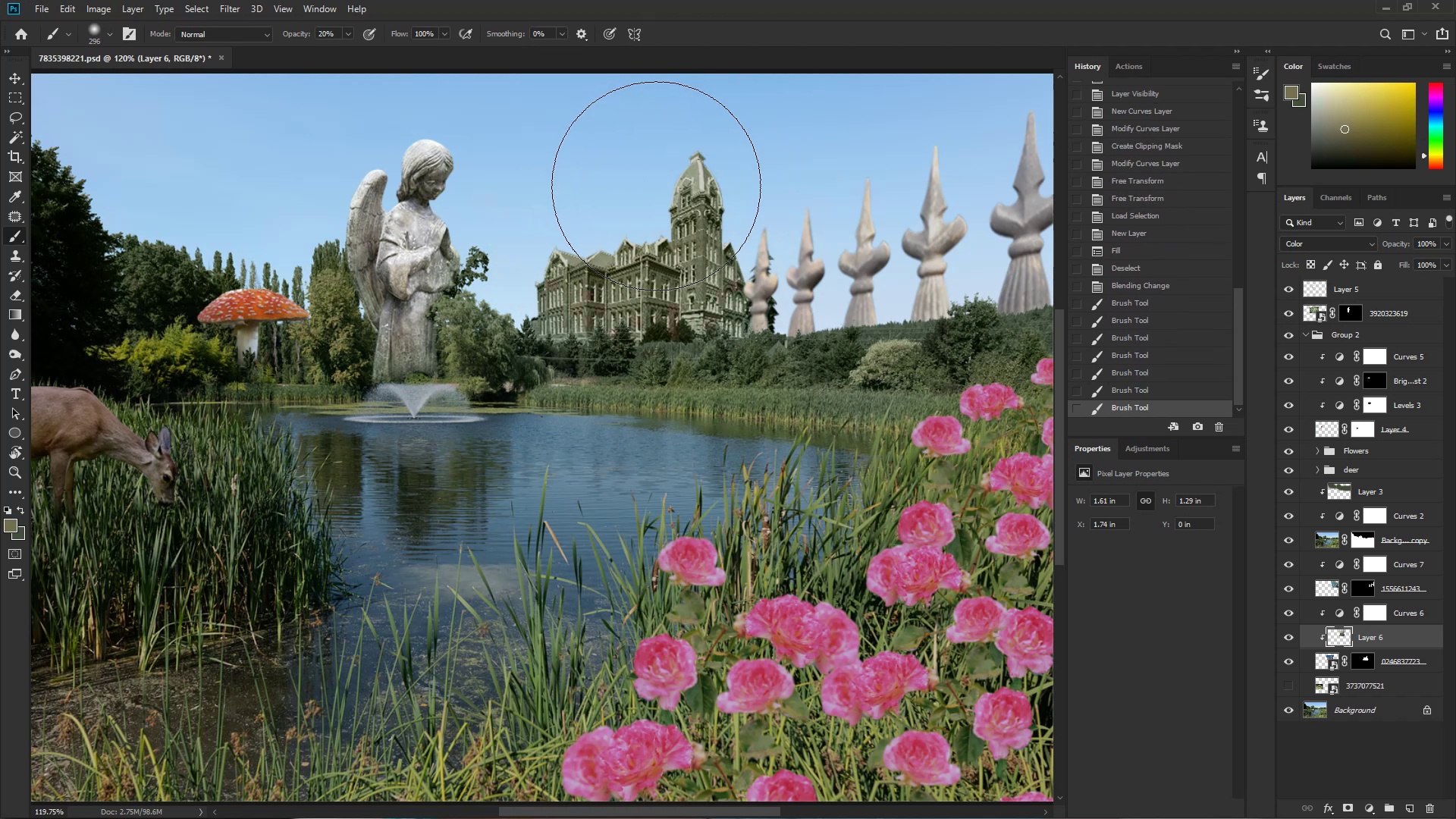 
left_click_drag(start_coordinate=[688, 196], to_coordinate=[695, 199])
 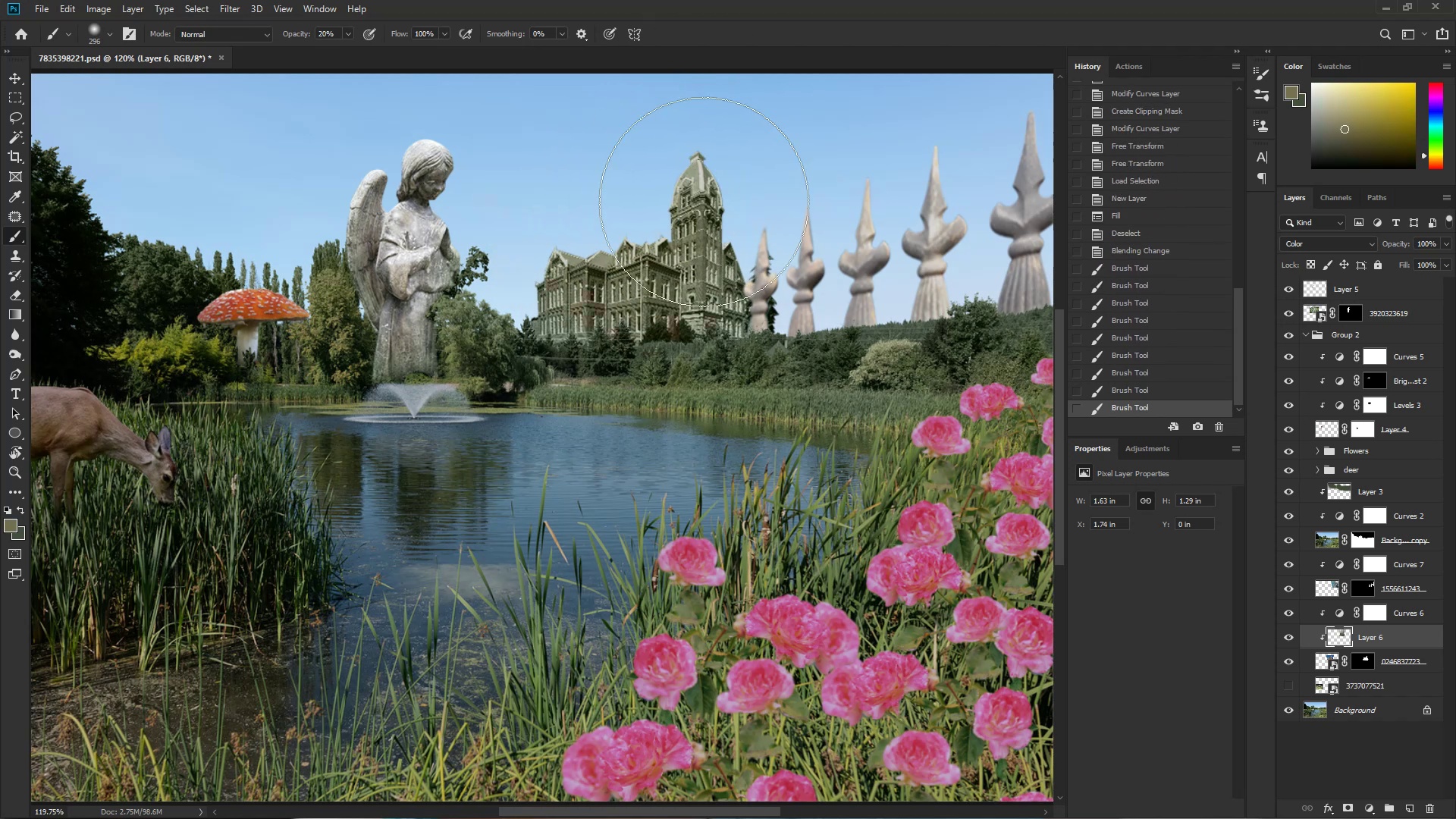 
left_click_drag(start_coordinate=[706, 212], to_coordinate=[617, 221])
 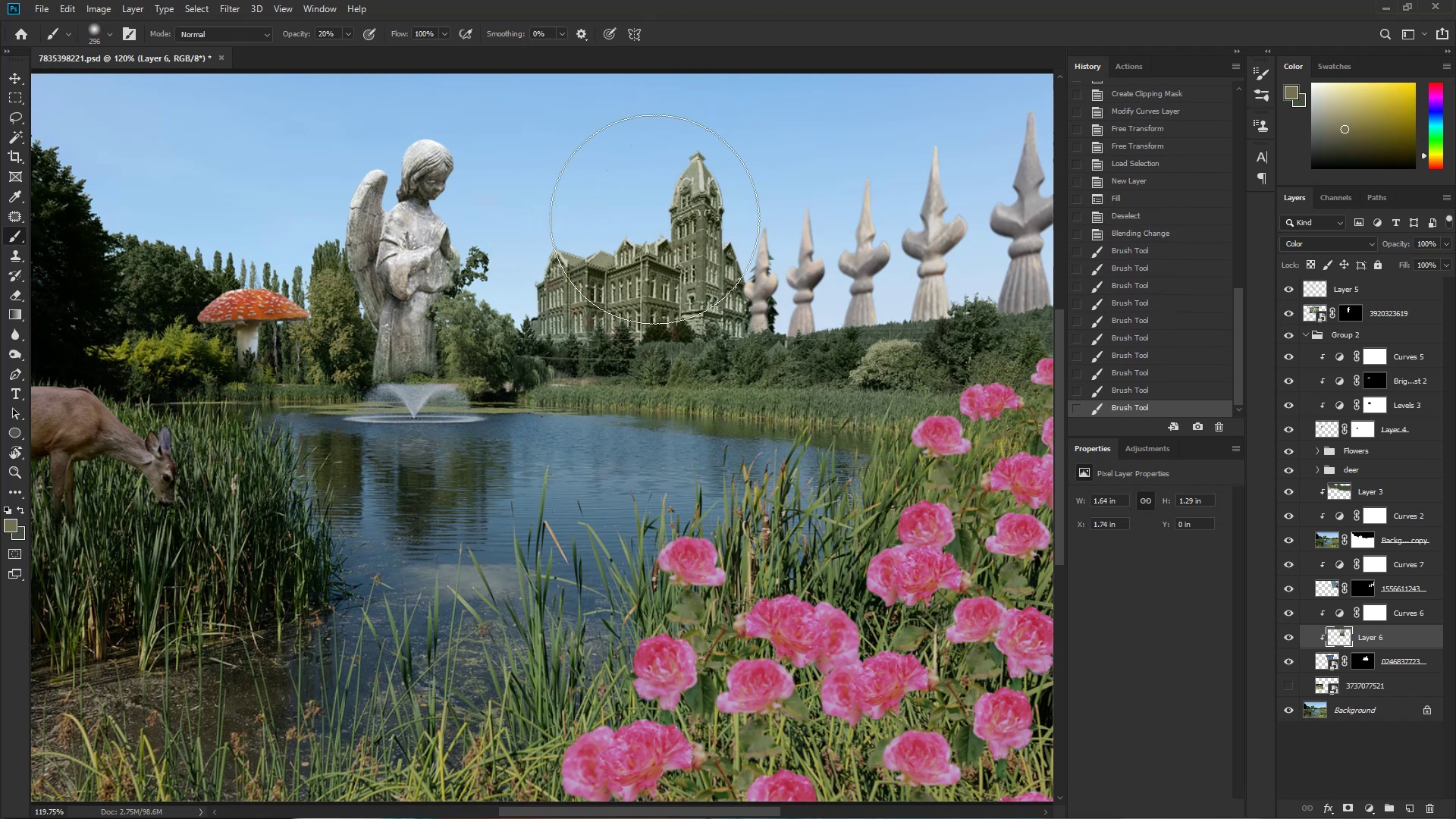 
left_click_drag(start_coordinate=[630, 231], to_coordinate=[566, 253])
 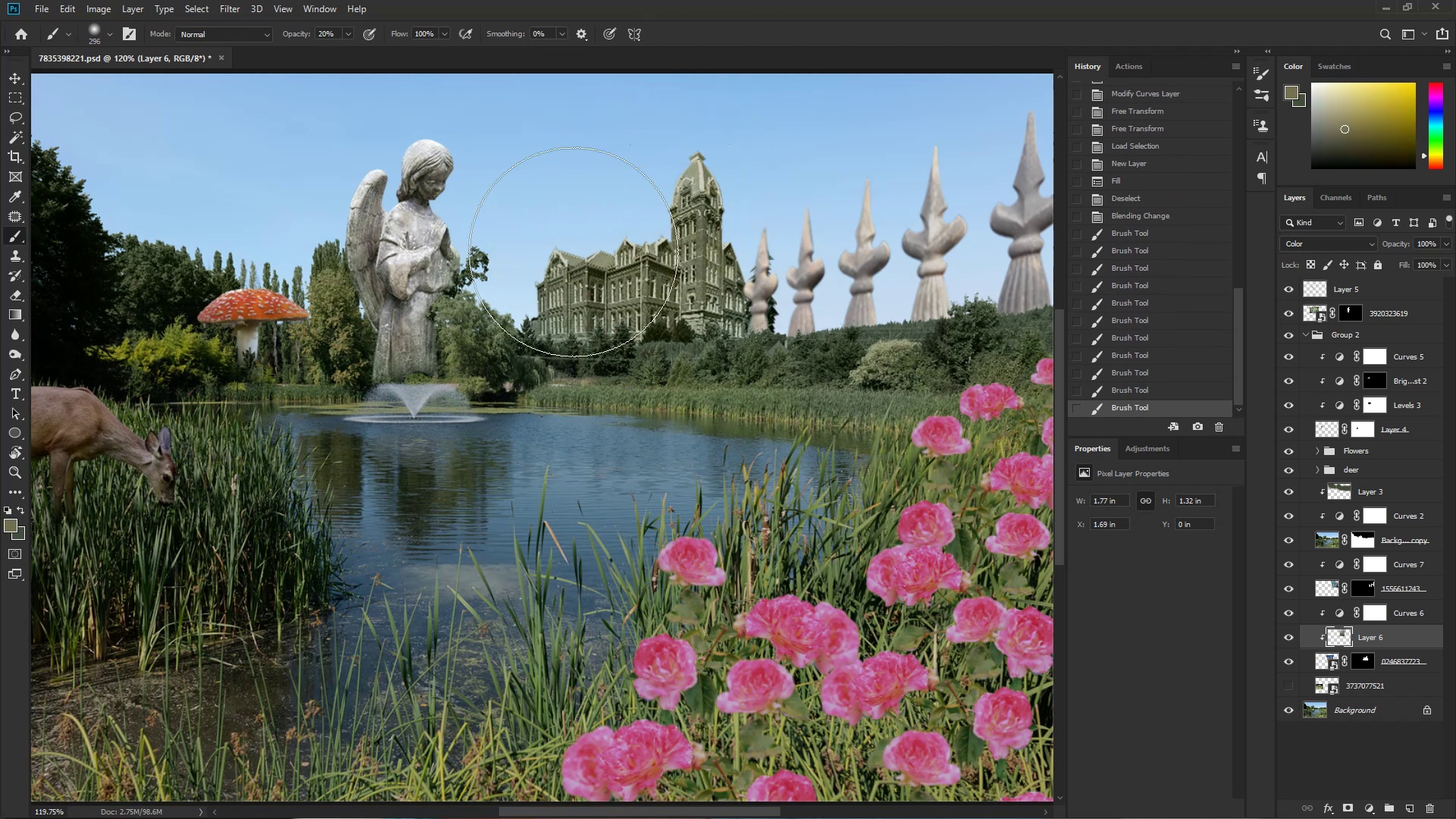 
left_click_drag(start_coordinate=[586, 255], to_coordinate=[566, 269])
 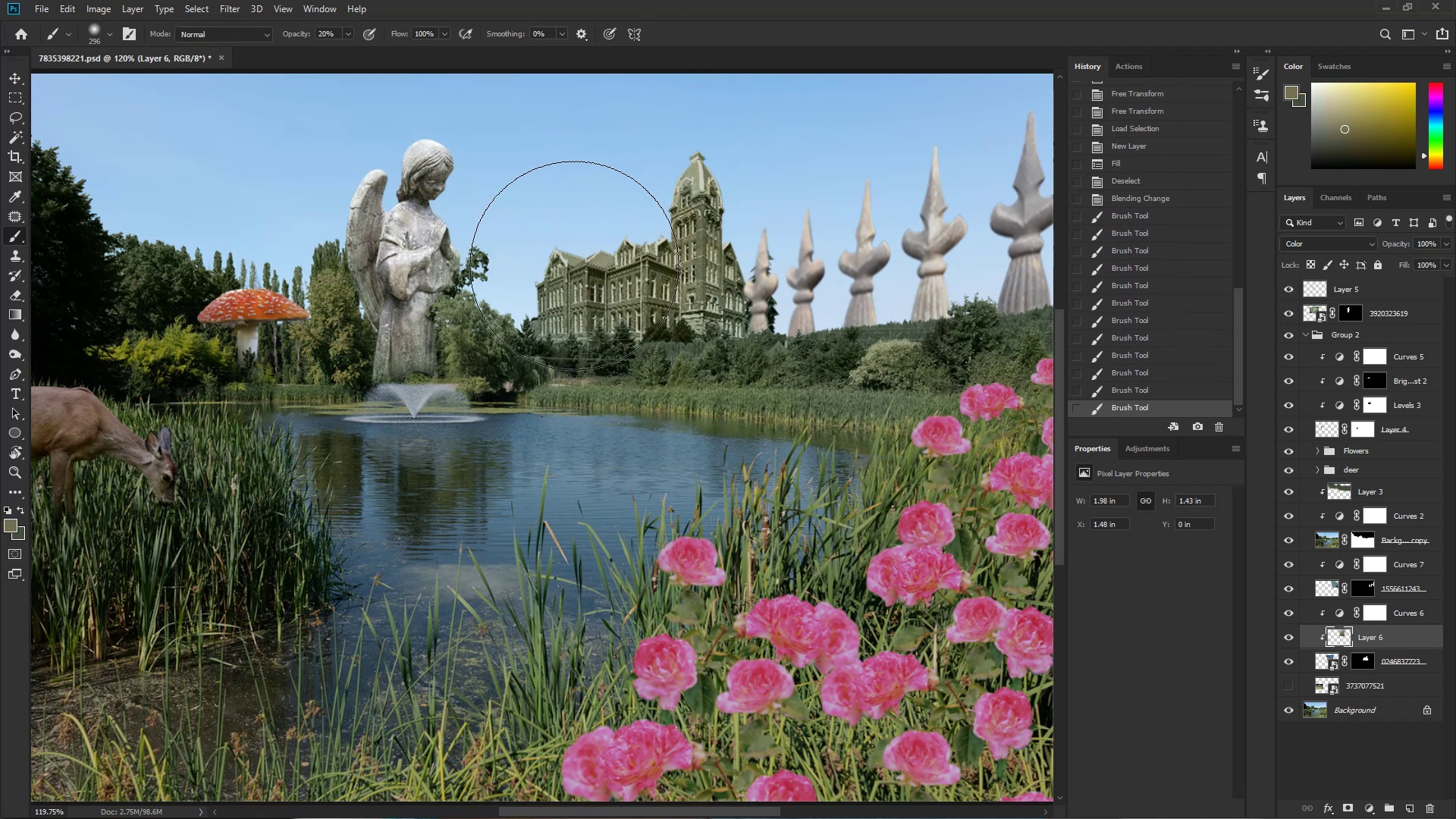 
left_click_drag(start_coordinate=[585, 268], to_coordinate=[594, 269])
 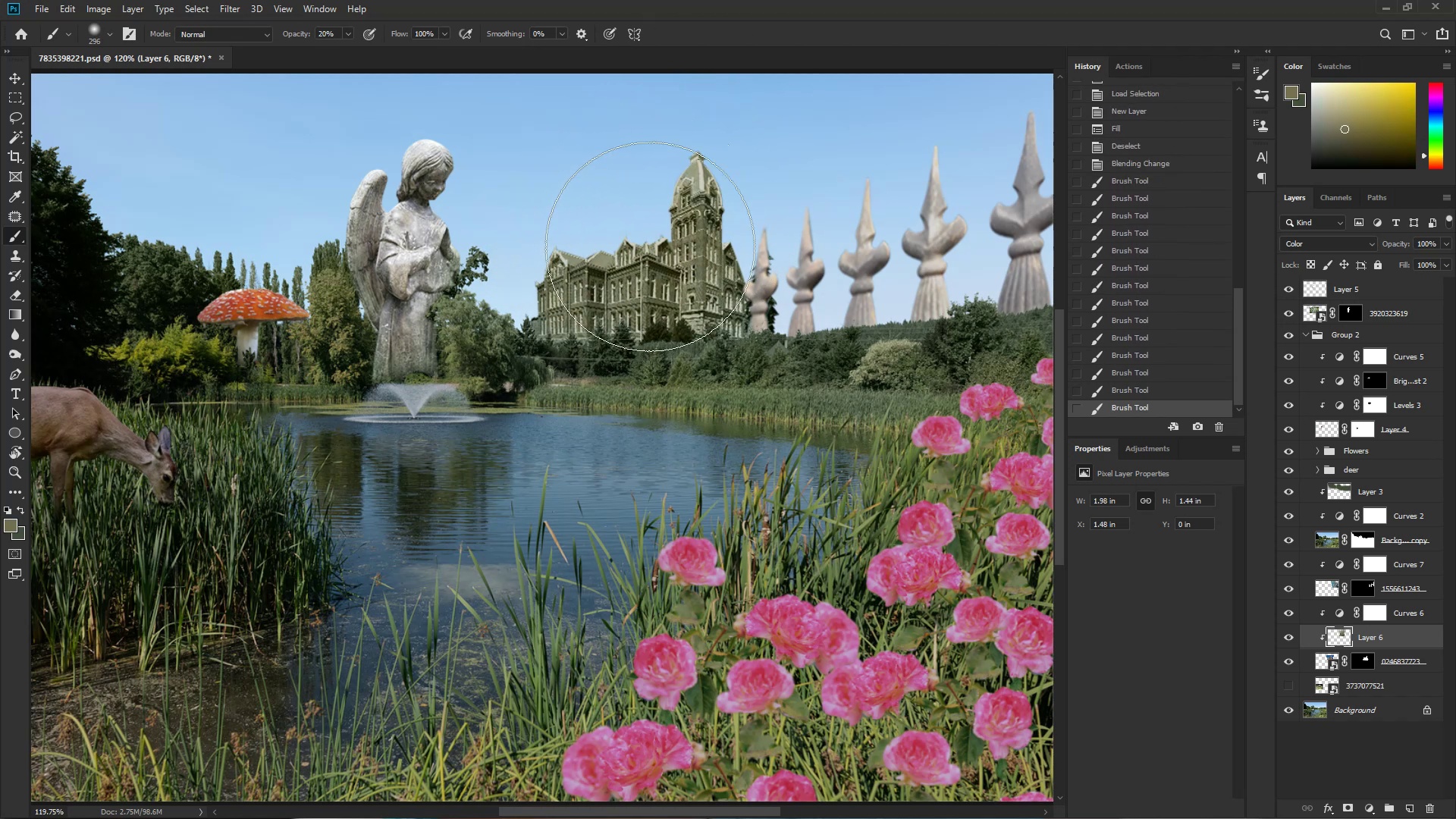 
hold_key(key=AltLeft, duration=1.53)
 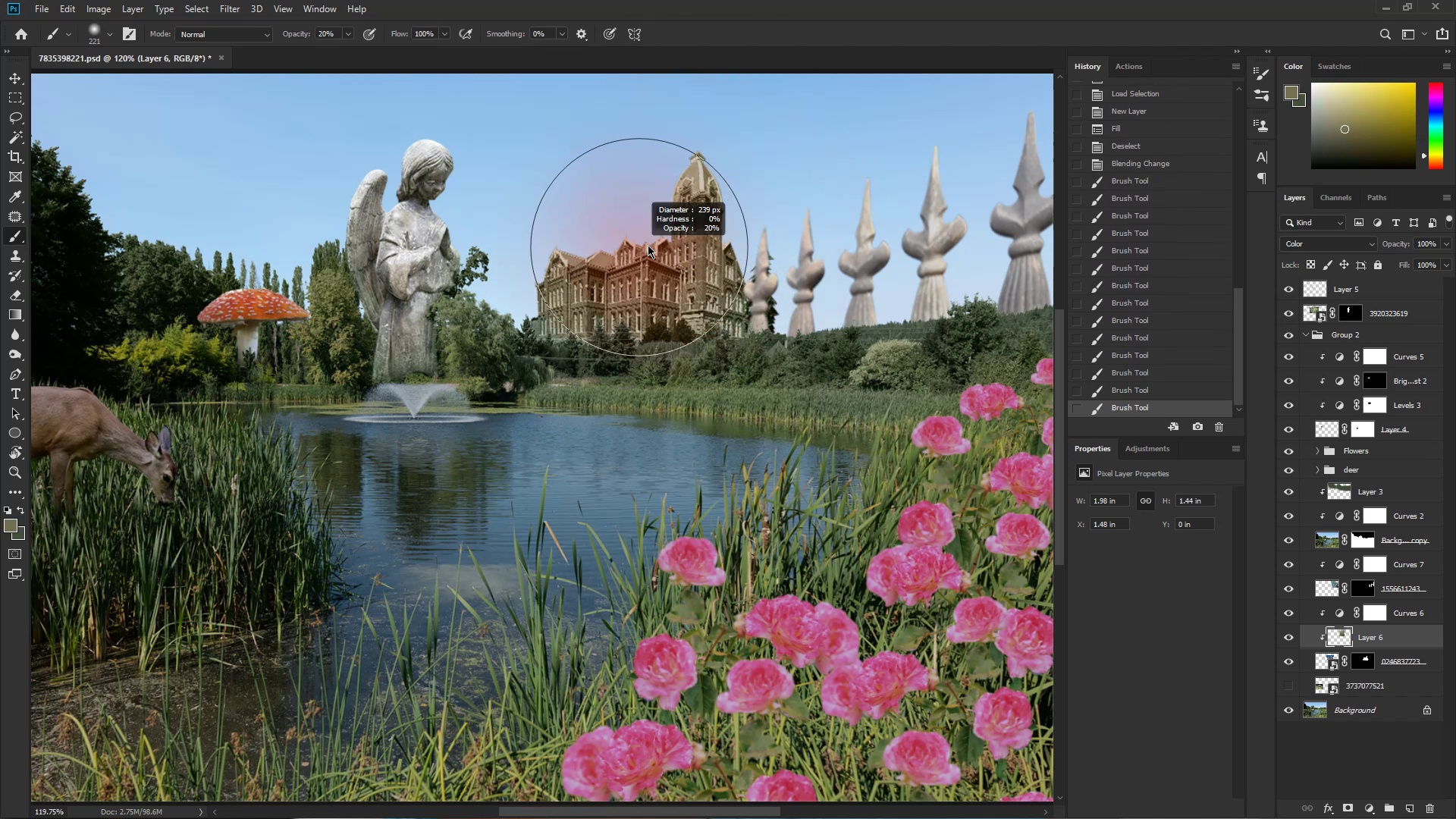 
hold_key(key=AltLeft, duration=0.97)
 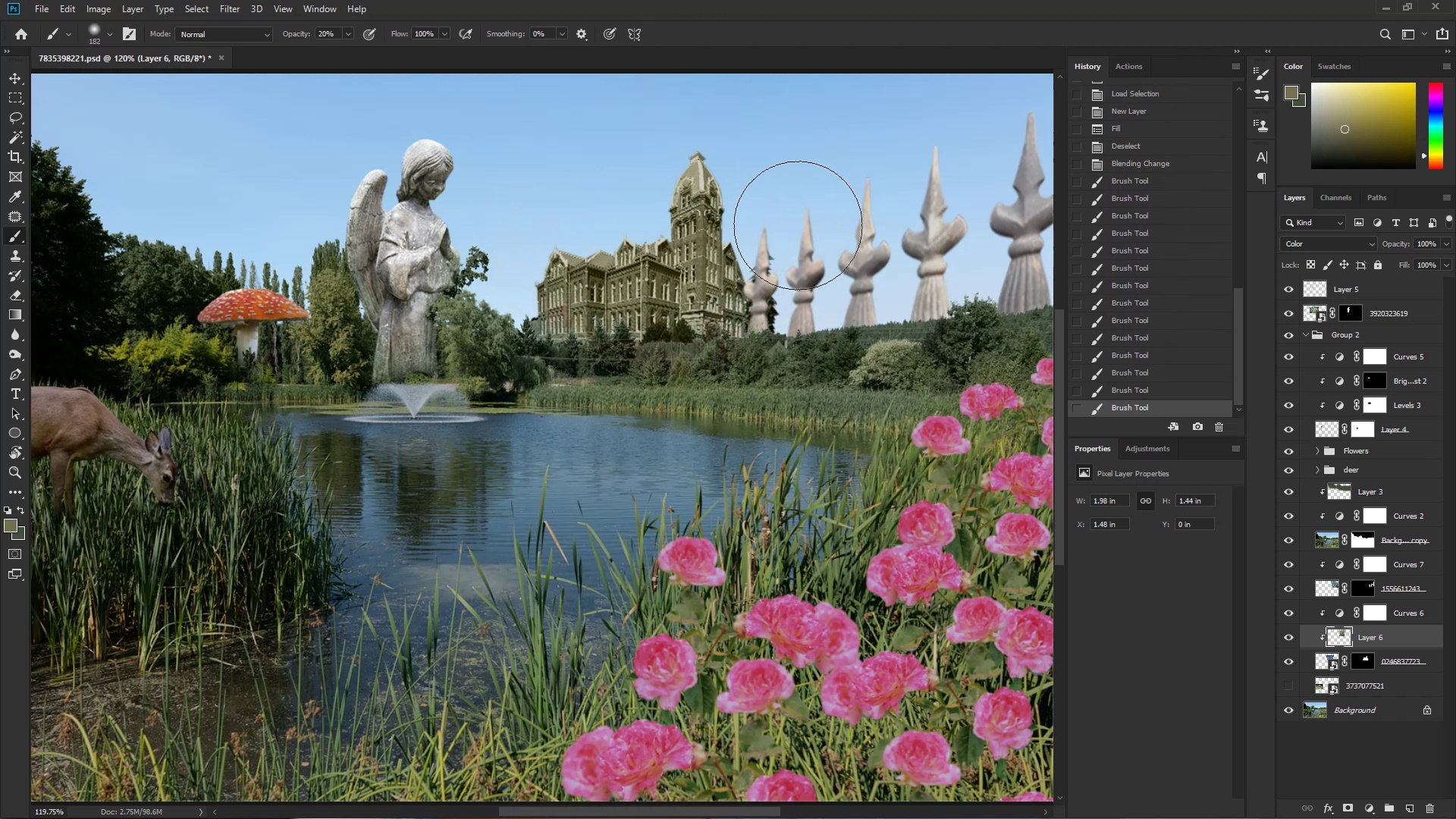 
hold_key(key=Space, duration=1.25)
 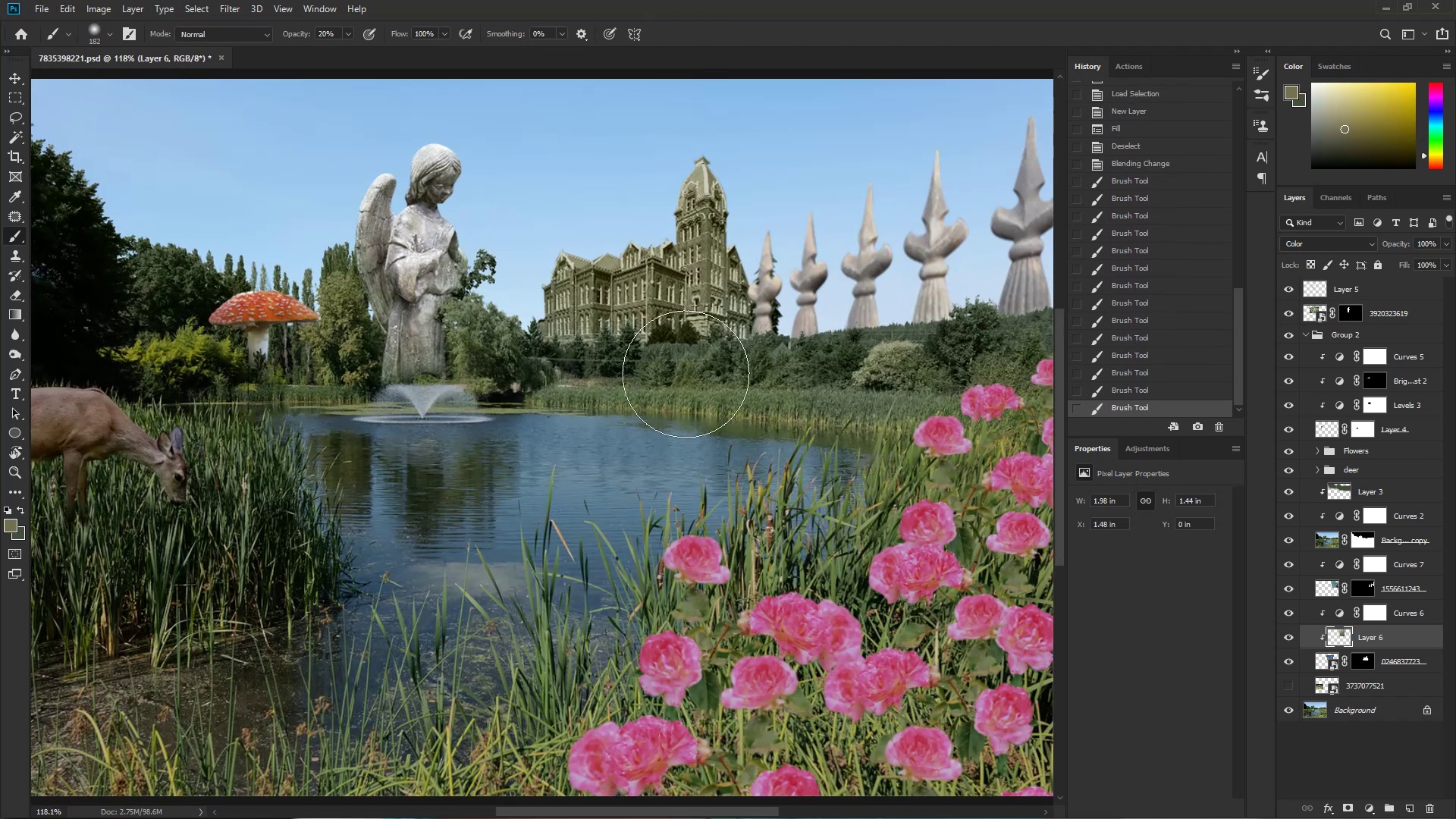 
key(Control+ControlLeft)
 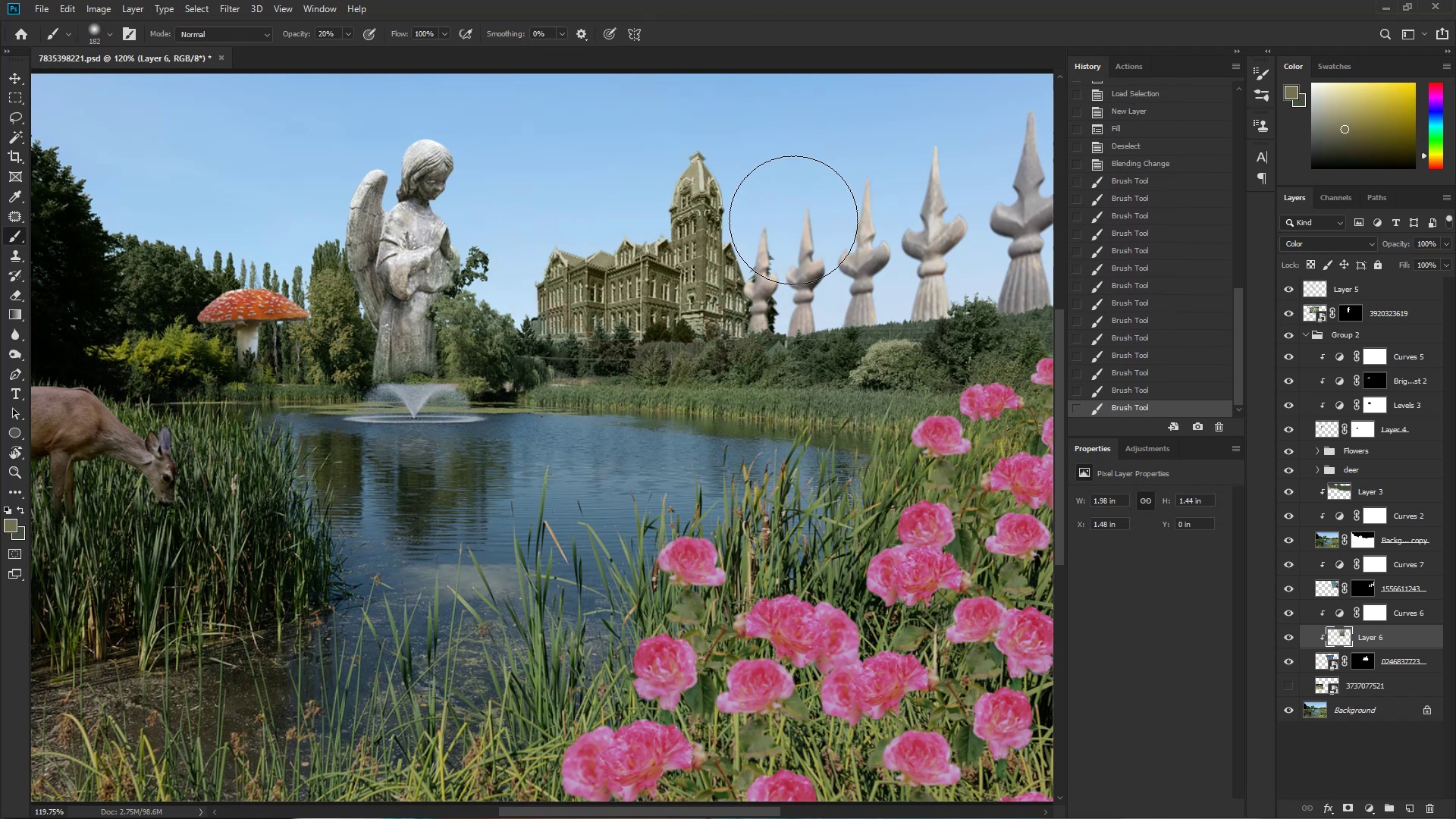 
left_click_drag(start_coordinate=[785, 222], to_coordinate=[735, 243])
 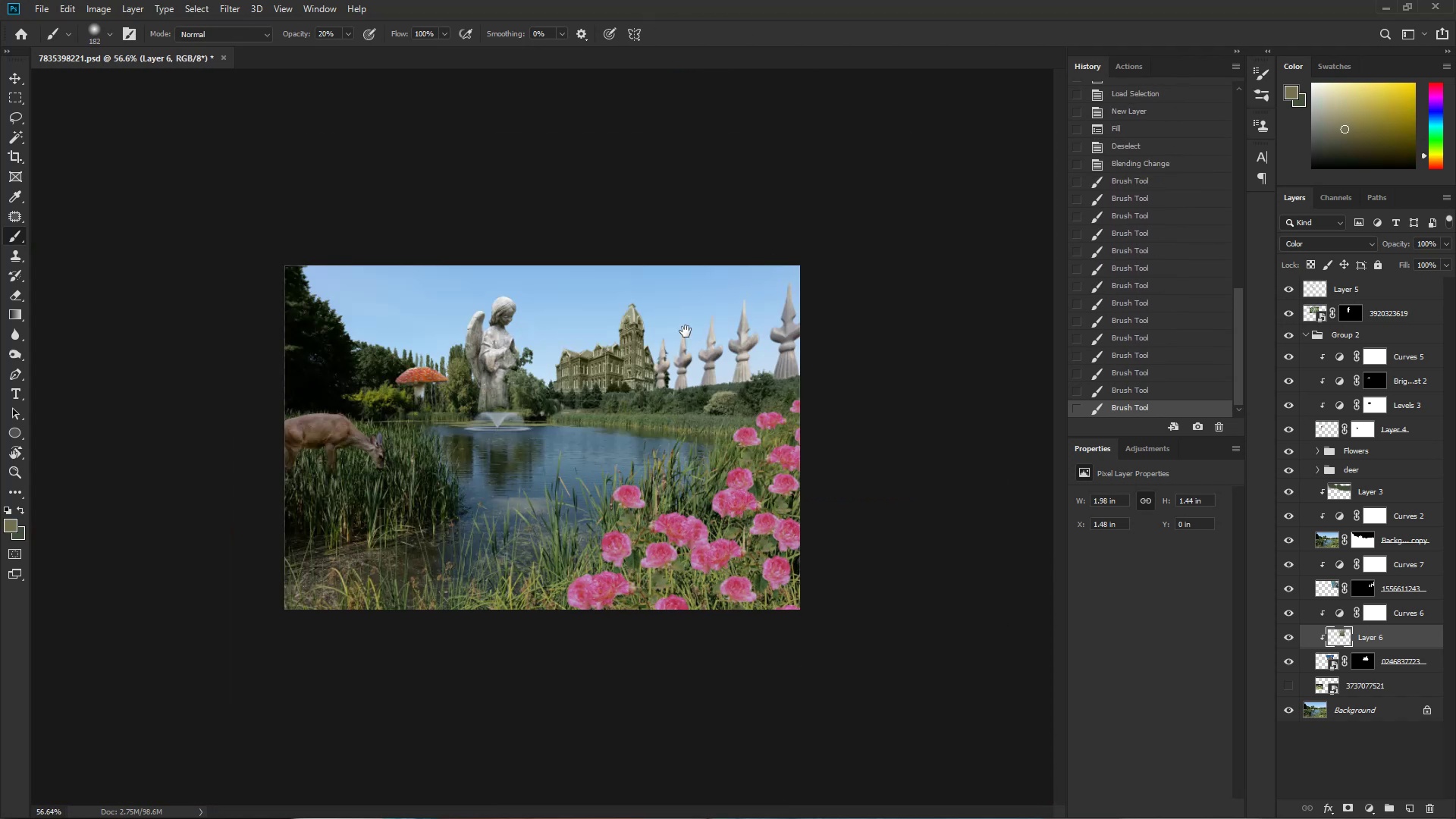 
hold_key(key=ControlLeft, duration=0.36)
left_click_drag(start_coordinate=[622, 378], to_coordinate=[673, 378])
 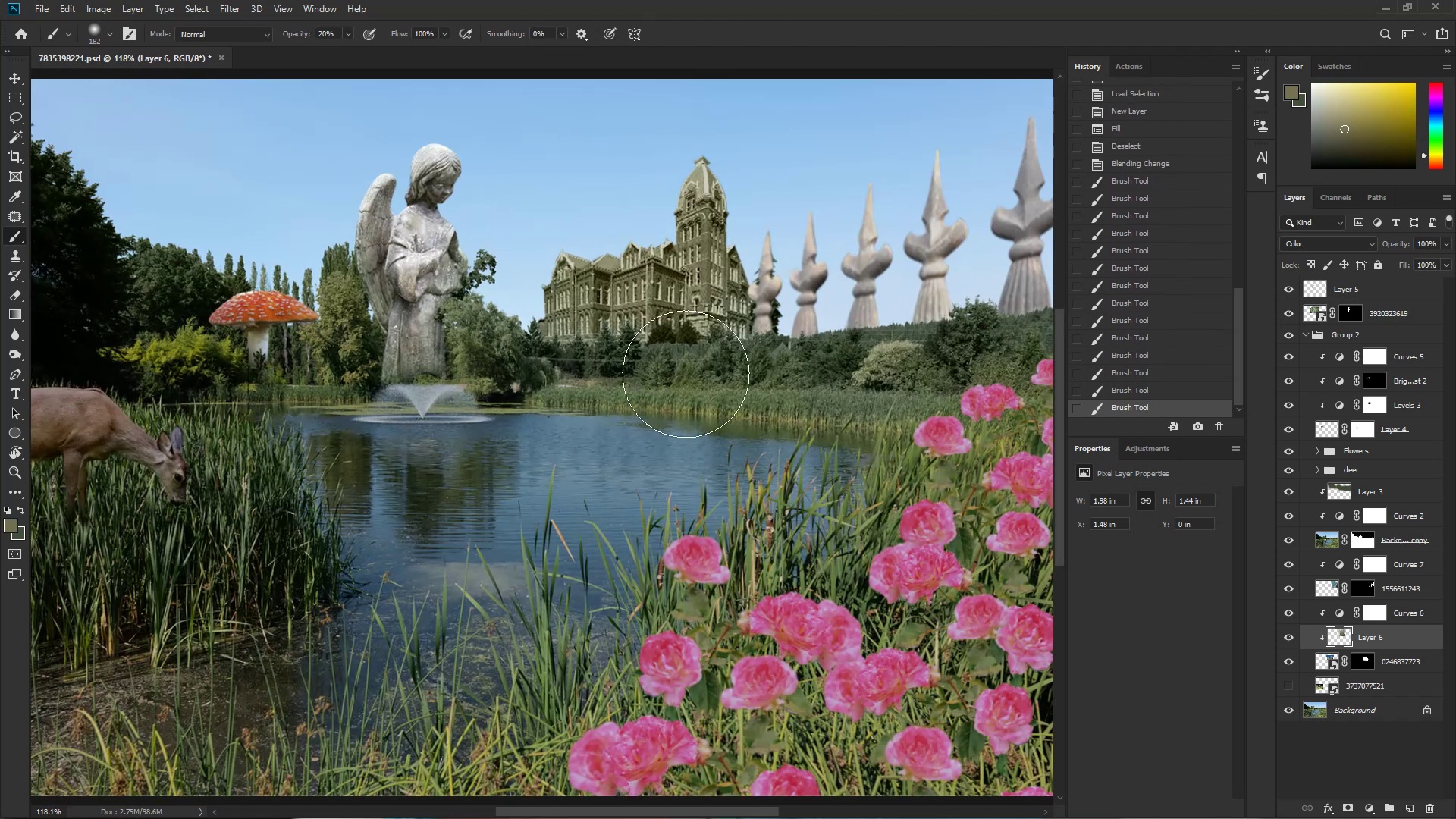 
key(Control+U)
 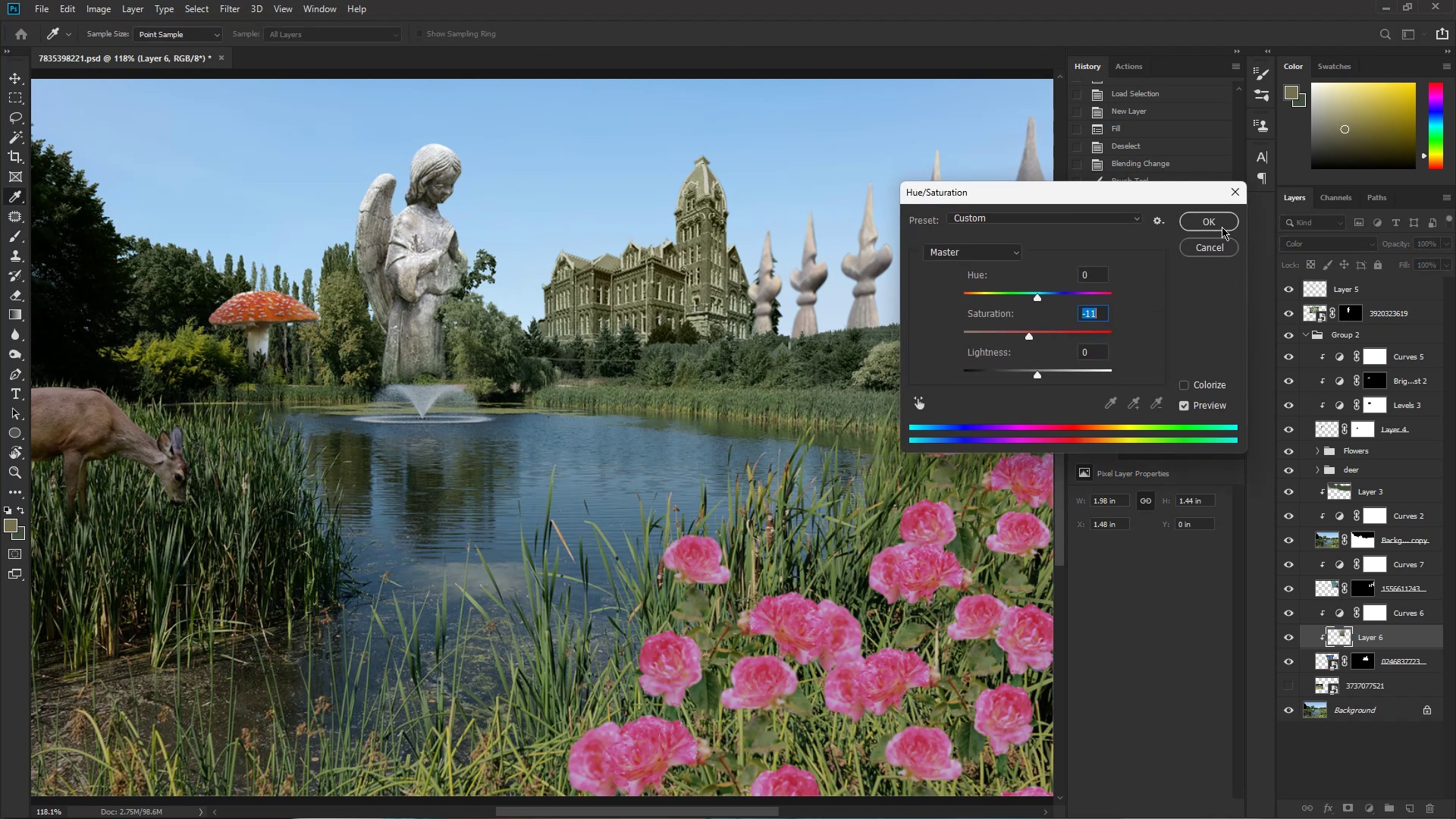 
key(E)
 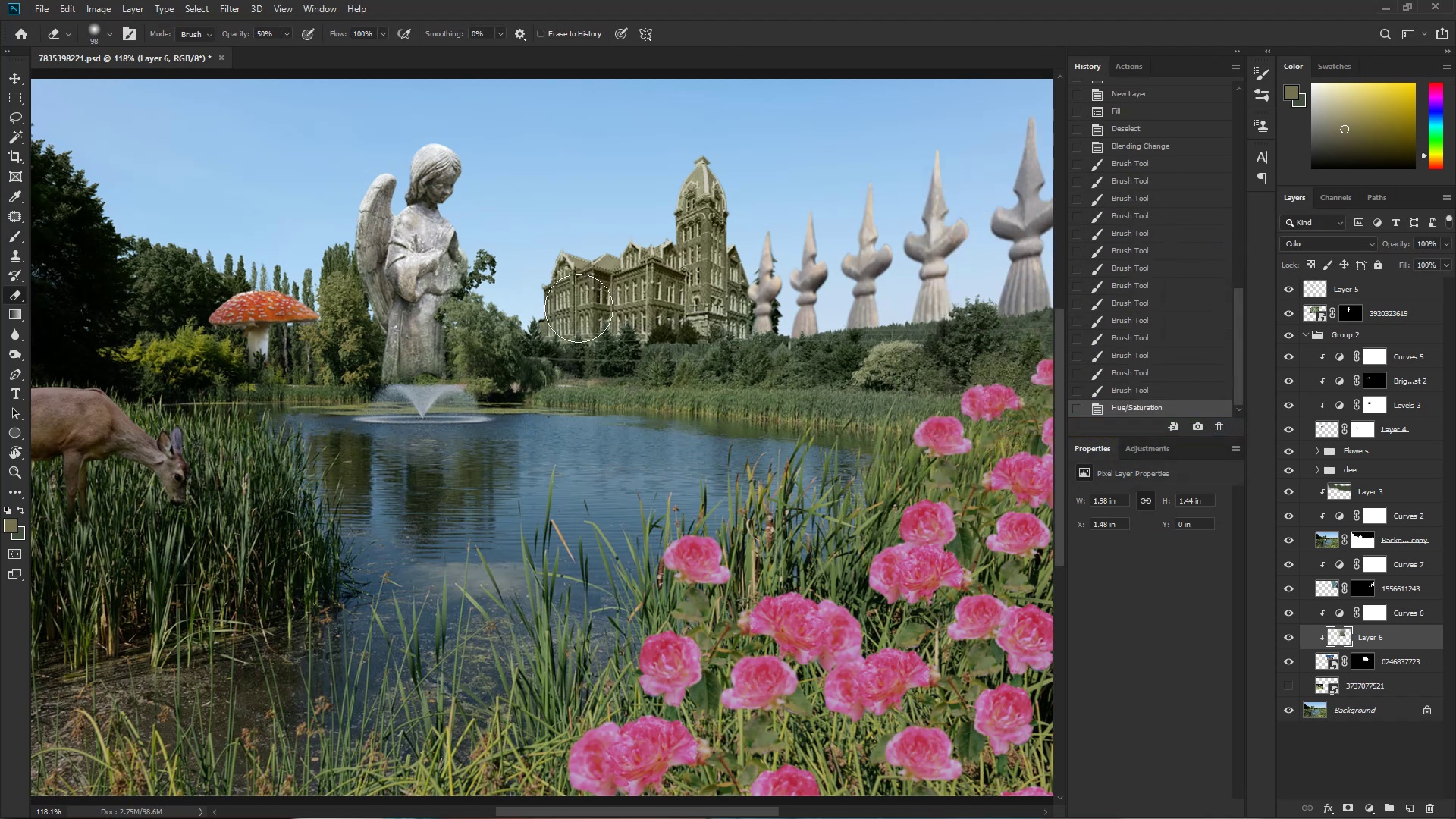 
hold_key(key=AltLeft, duration=0.62)
 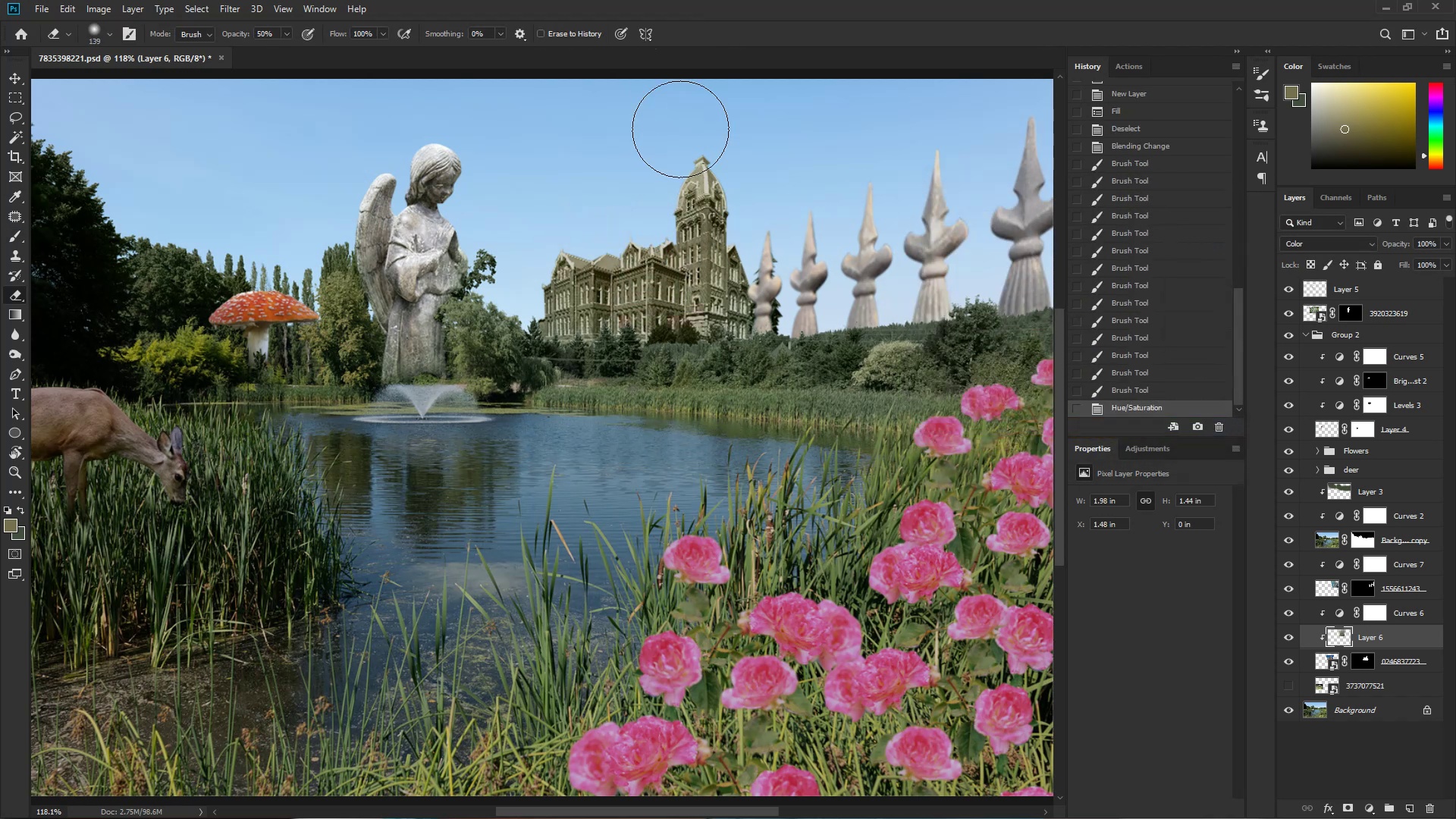 
left_click_drag(start_coordinate=[686, 129], to_coordinate=[681, 177])
 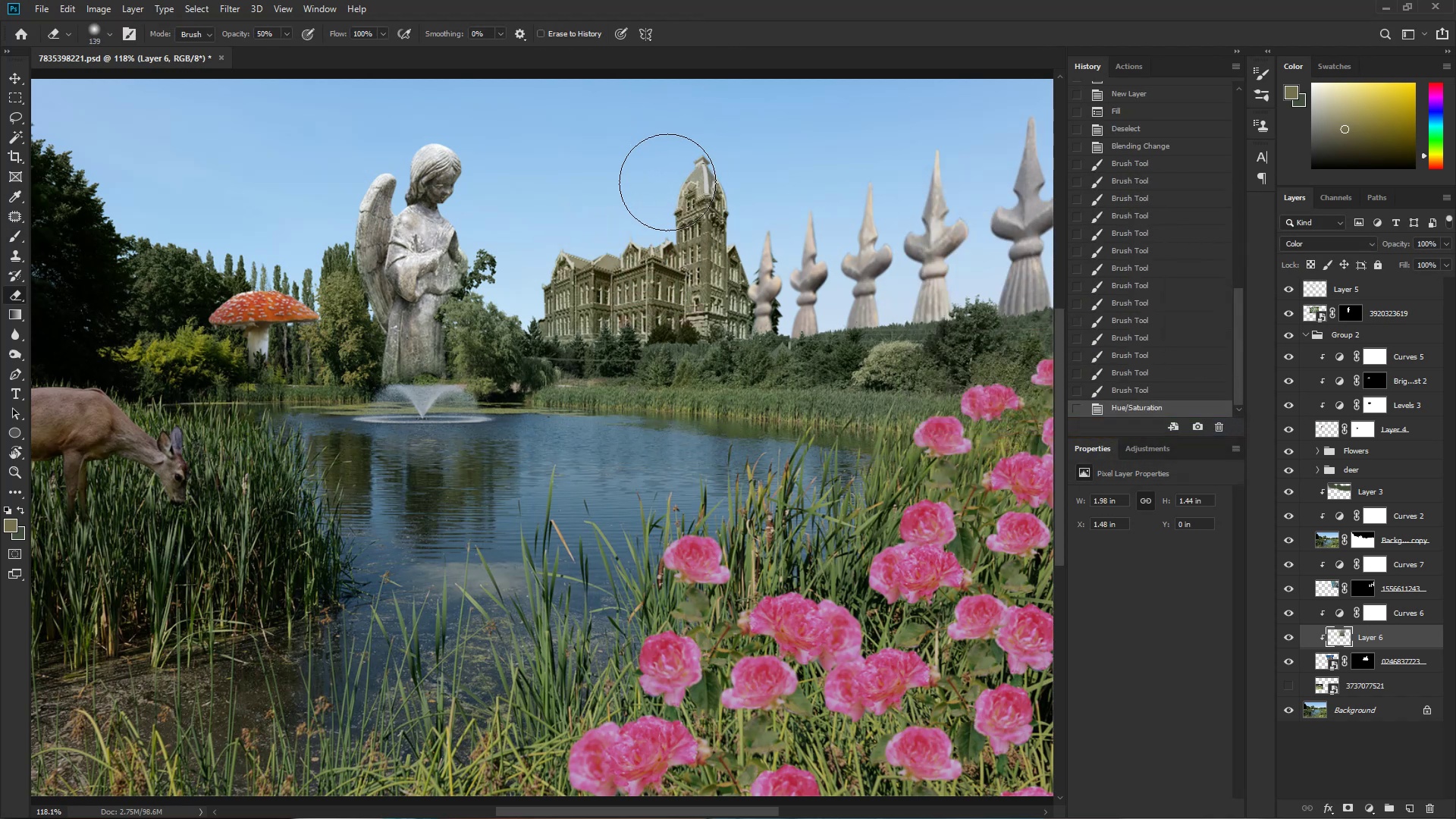 
left_click_drag(start_coordinate=[708, 176], to_coordinate=[700, 186])
 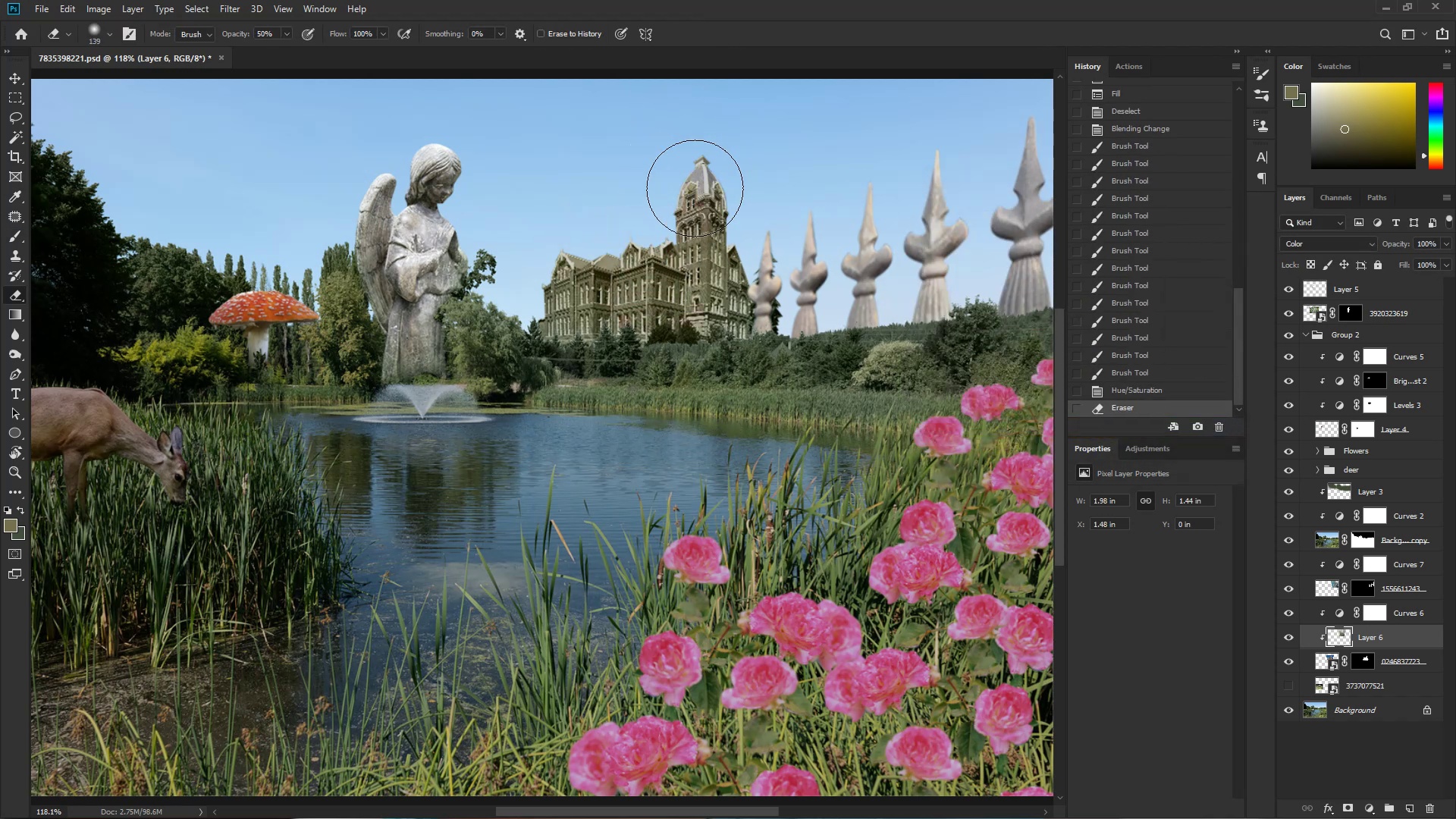 
left_click_drag(start_coordinate=[701, 185], to_coordinate=[692, 193])
 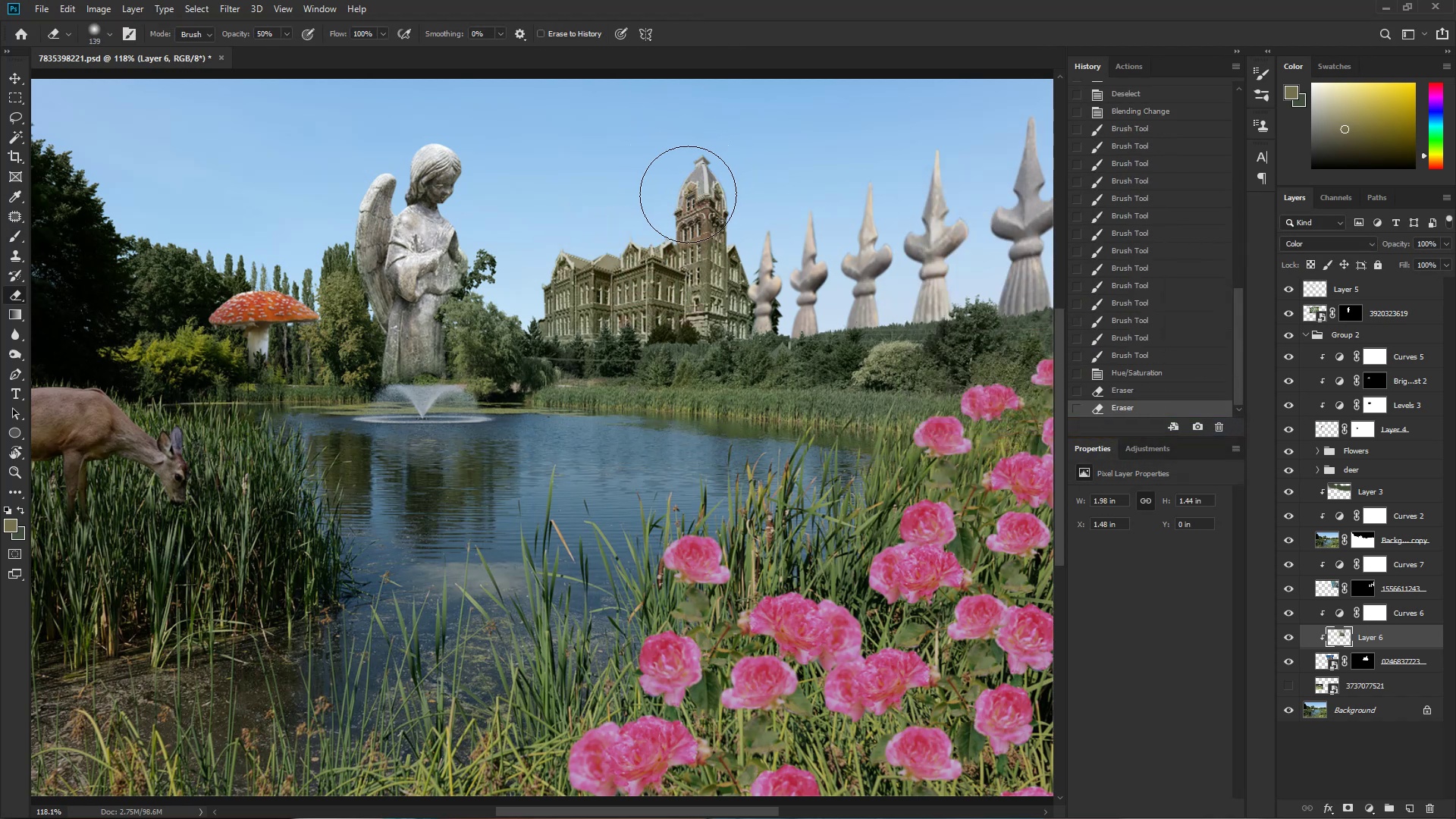 
left_click_drag(start_coordinate=[692, 202], to_coordinate=[674, 218])
 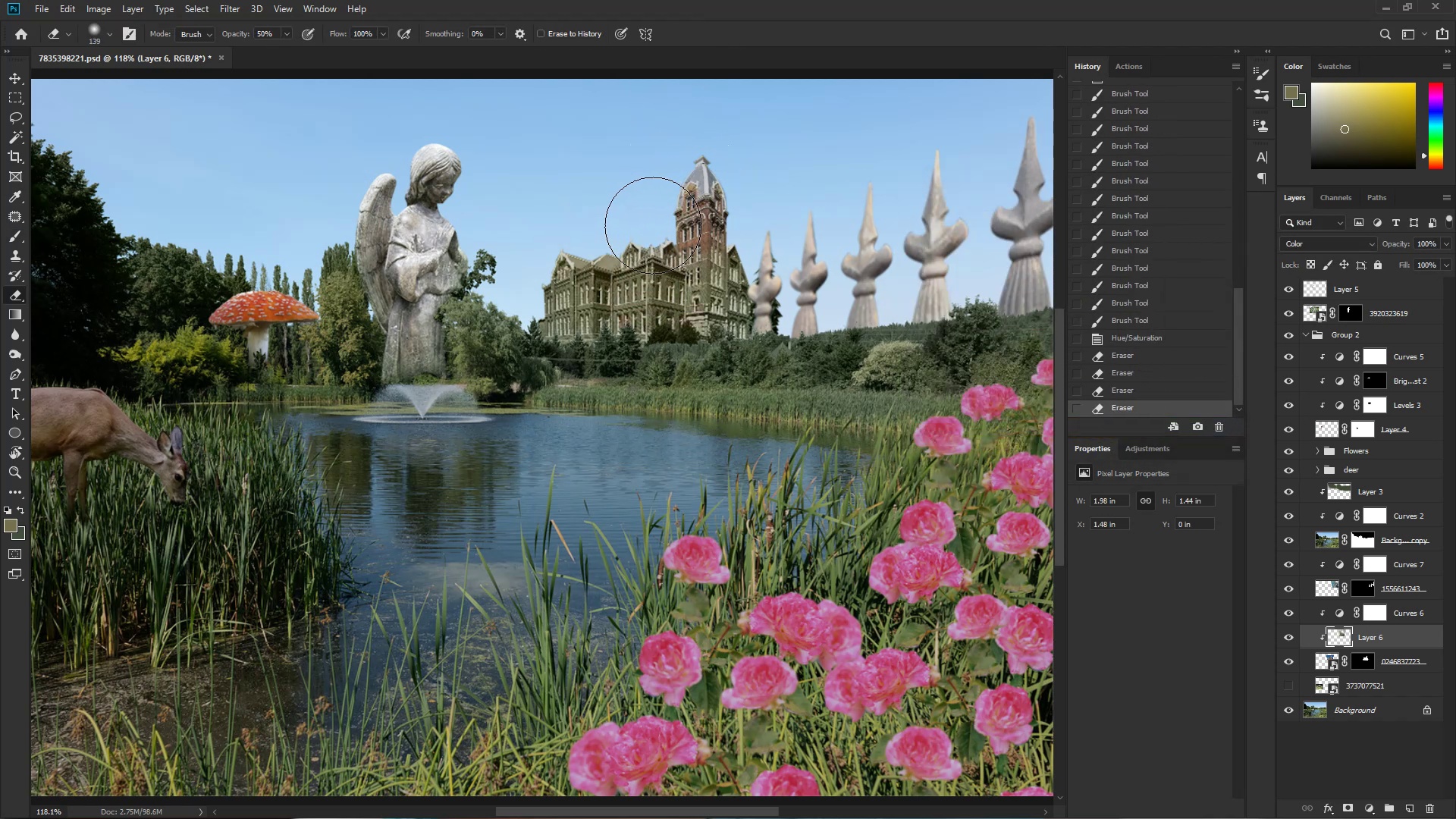 
key(Control+Z)
 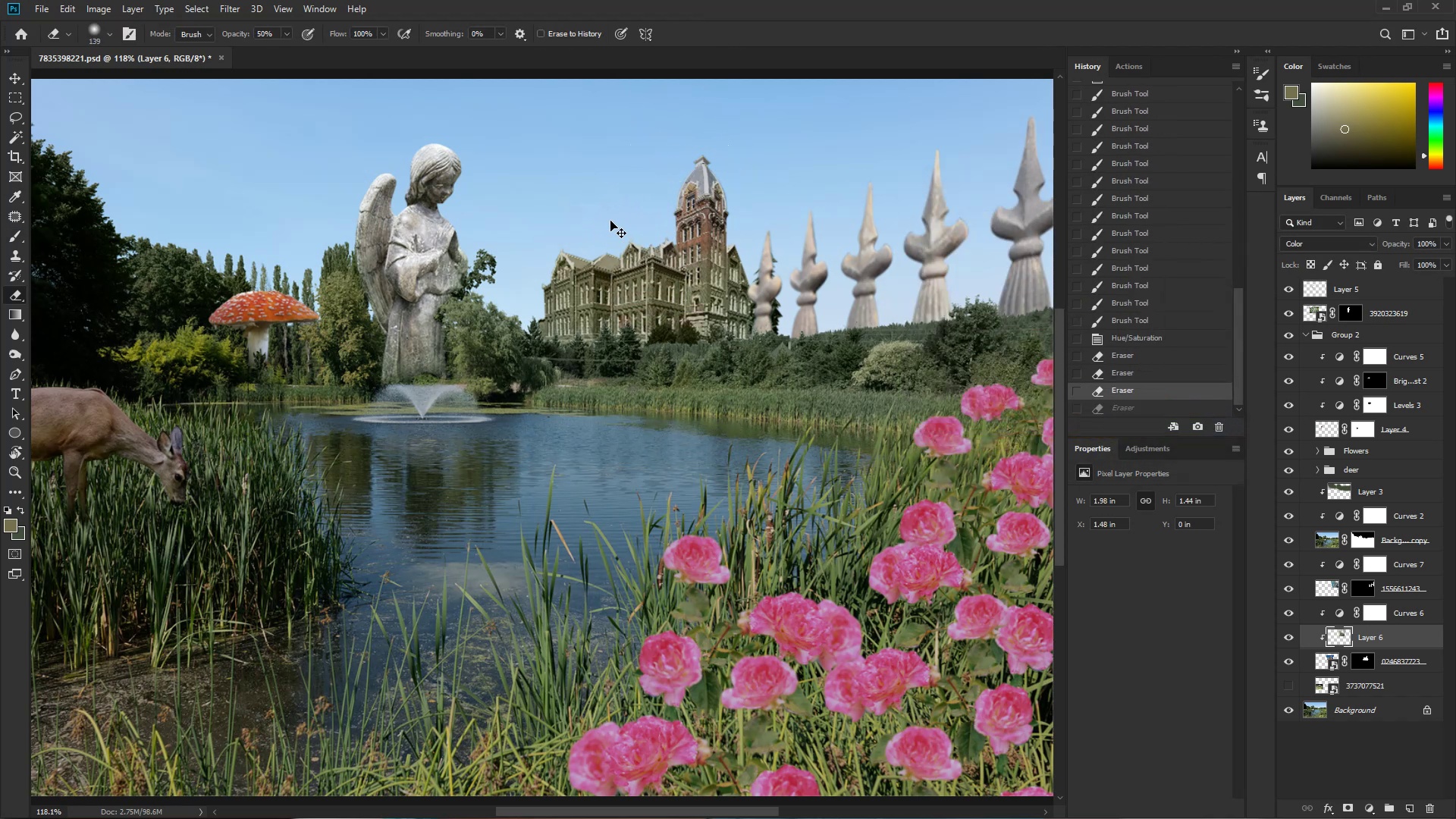 
hold_key(key=AltLeft, duration=0.43)
 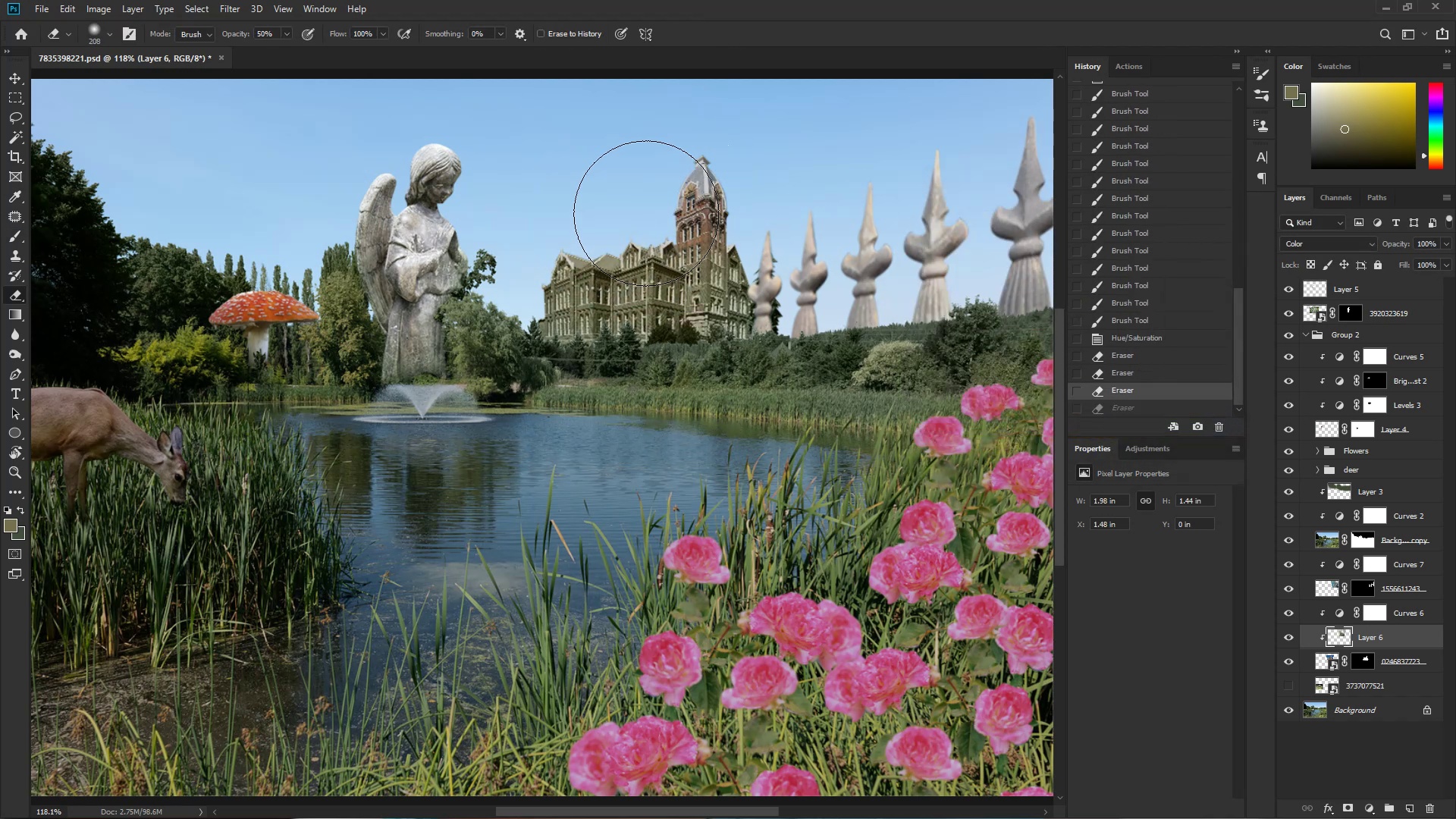 
left_click_drag(start_coordinate=[648, 210], to_coordinate=[604, 234])
 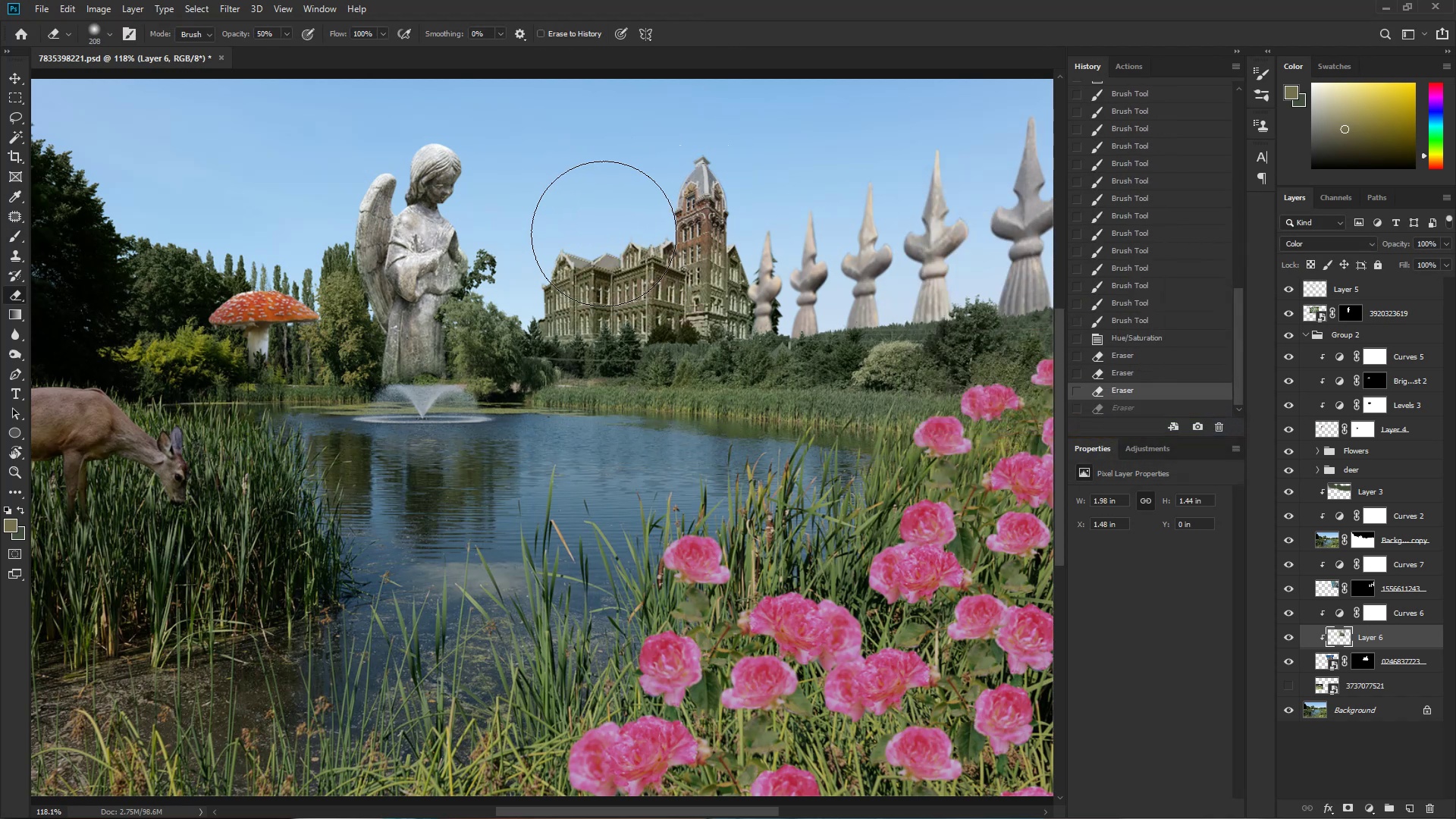 
left_click_drag(start_coordinate=[614, 231], to_coordinate=[613, 238])
 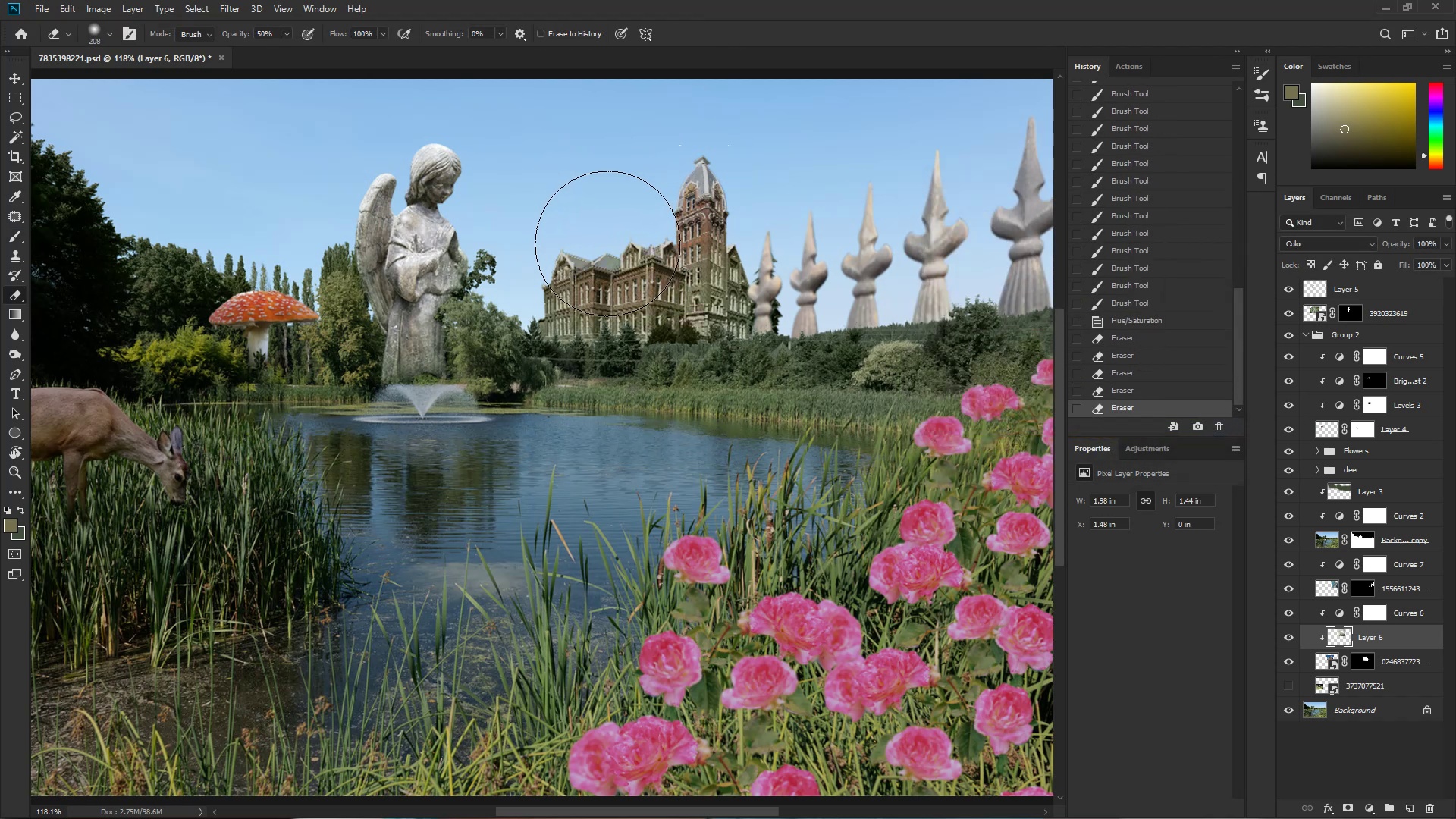 
left_click_drag(start_coordinate=[573, 264], to_coordinate=[577, 264])
 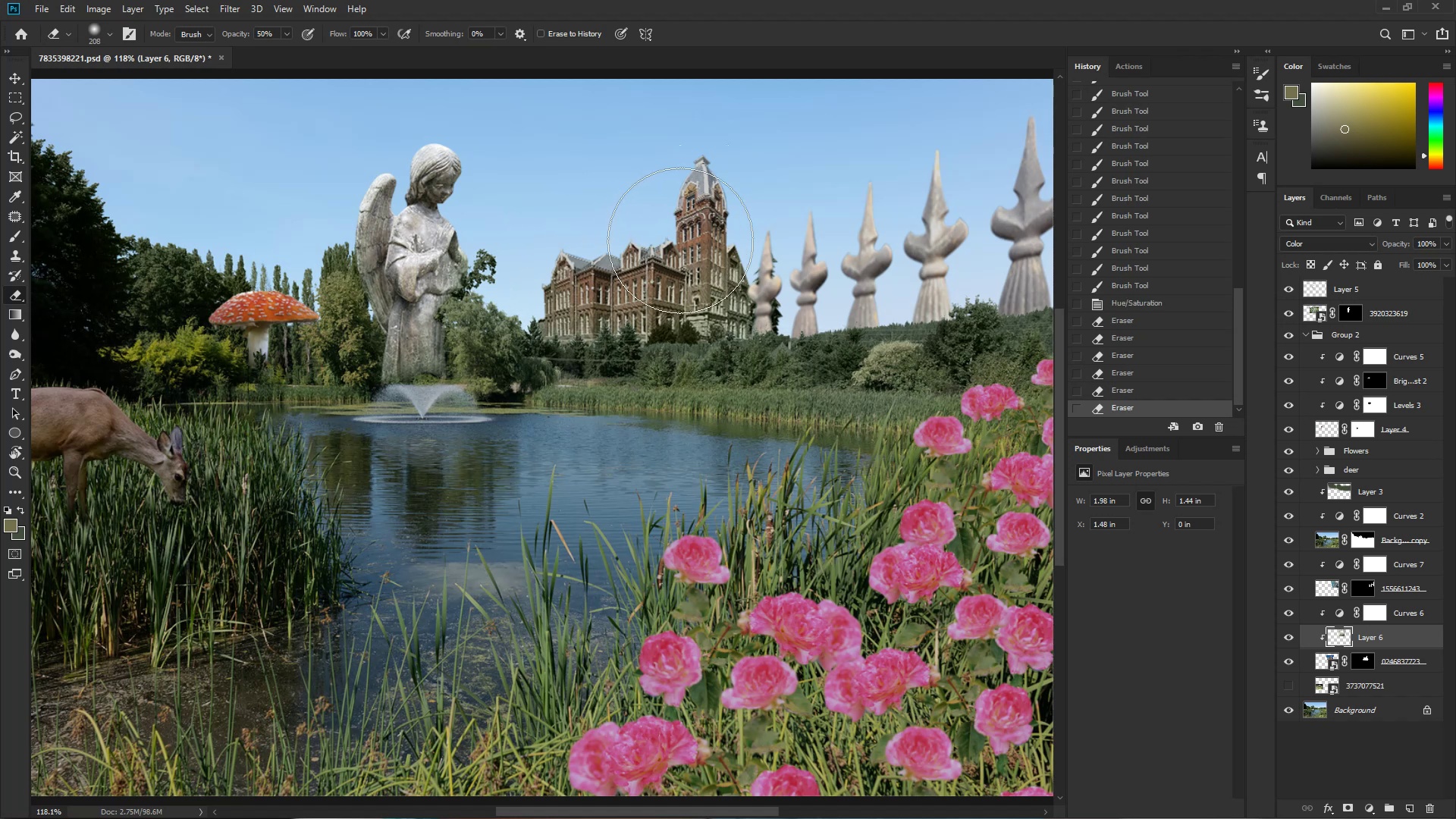 
double_click([686, 238])
 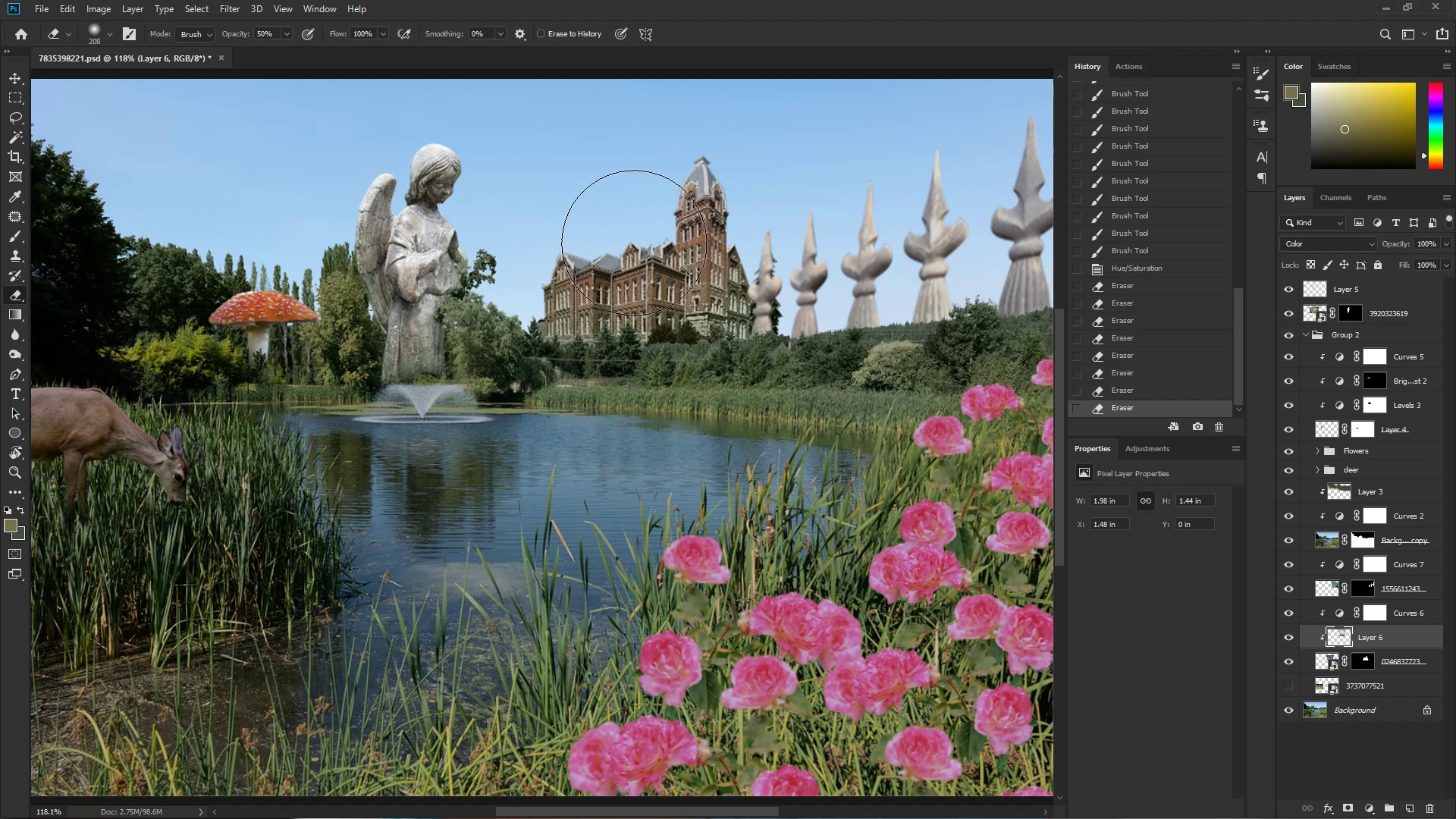 
key(Control+Z)
 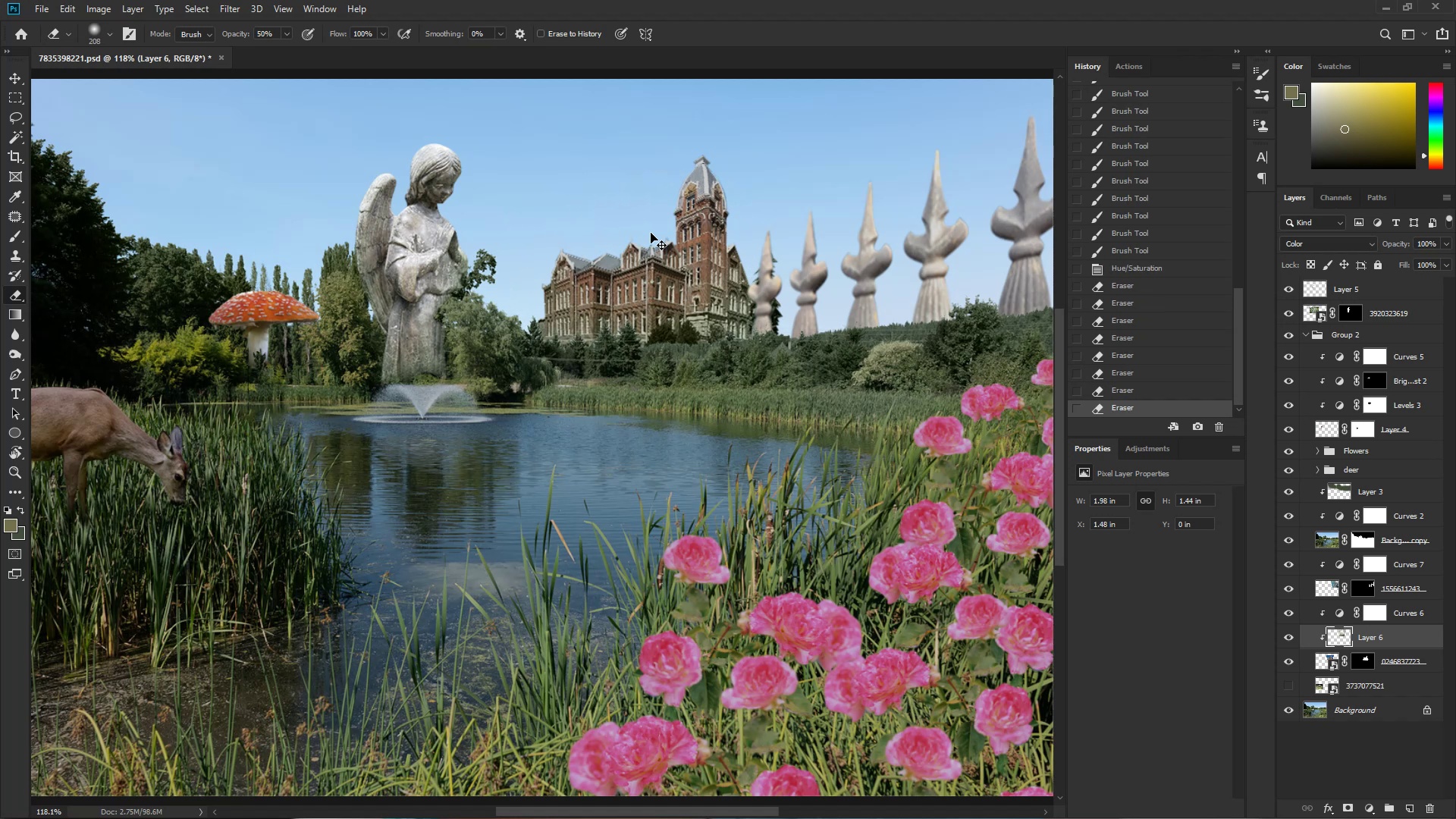 
key(Control+Z)
 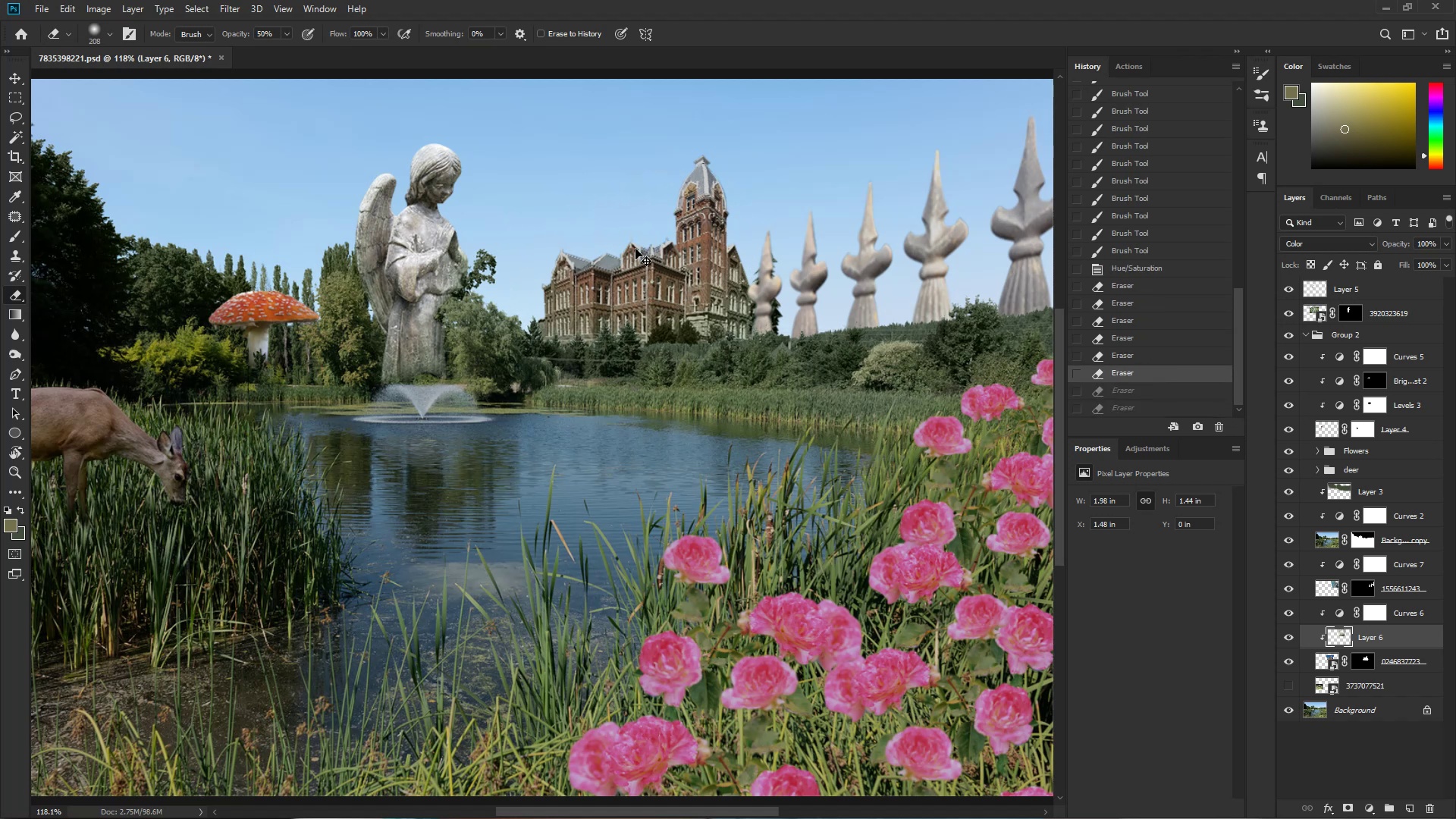 
hold_key(key=AltLeft, duration=0.32)
 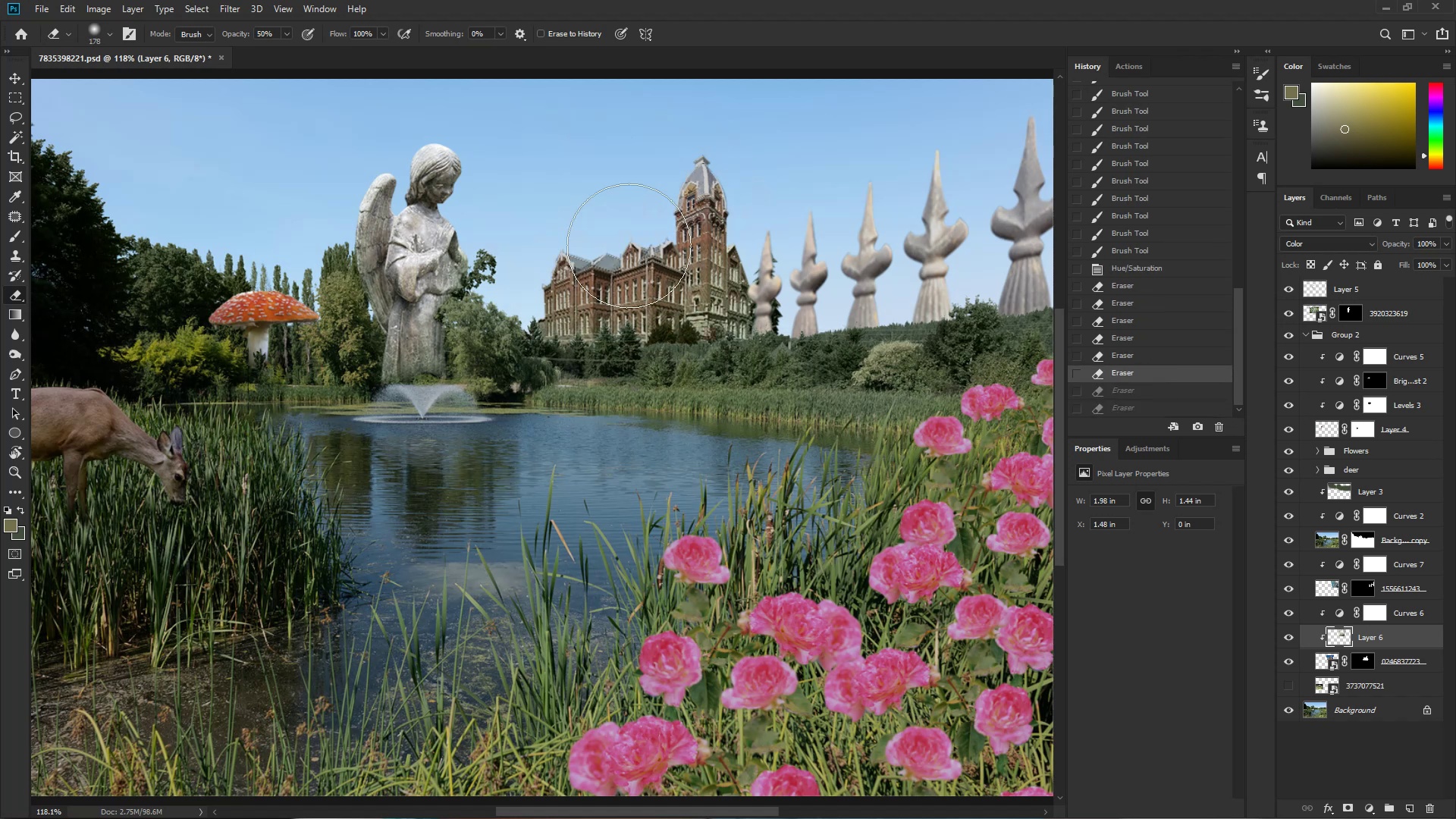 
left_click_drag(start_coordinate=[657, 234], to_coordinate=[661, 232])
 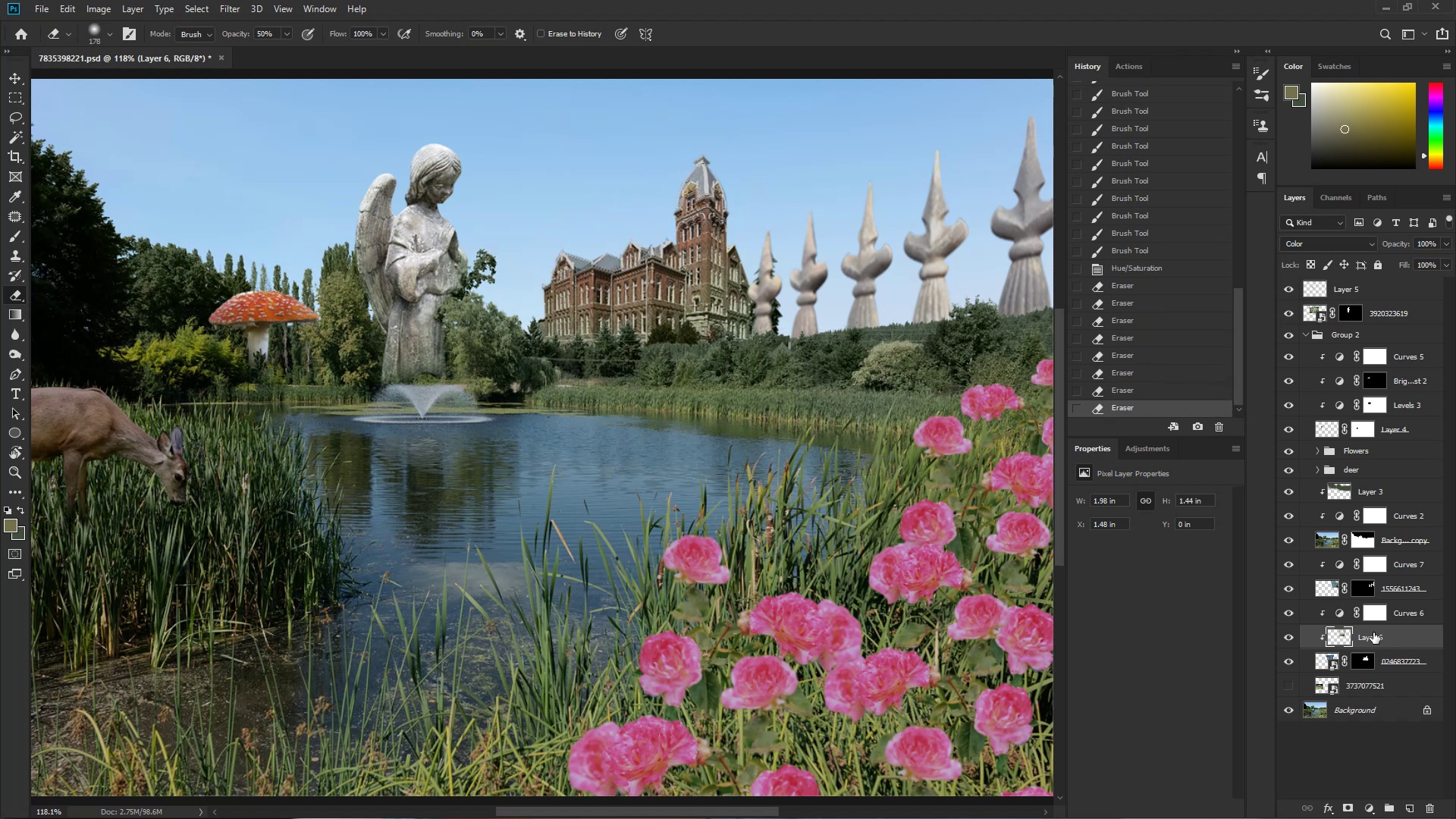 
hold_key(key=ControlRight, duration=0.56)
 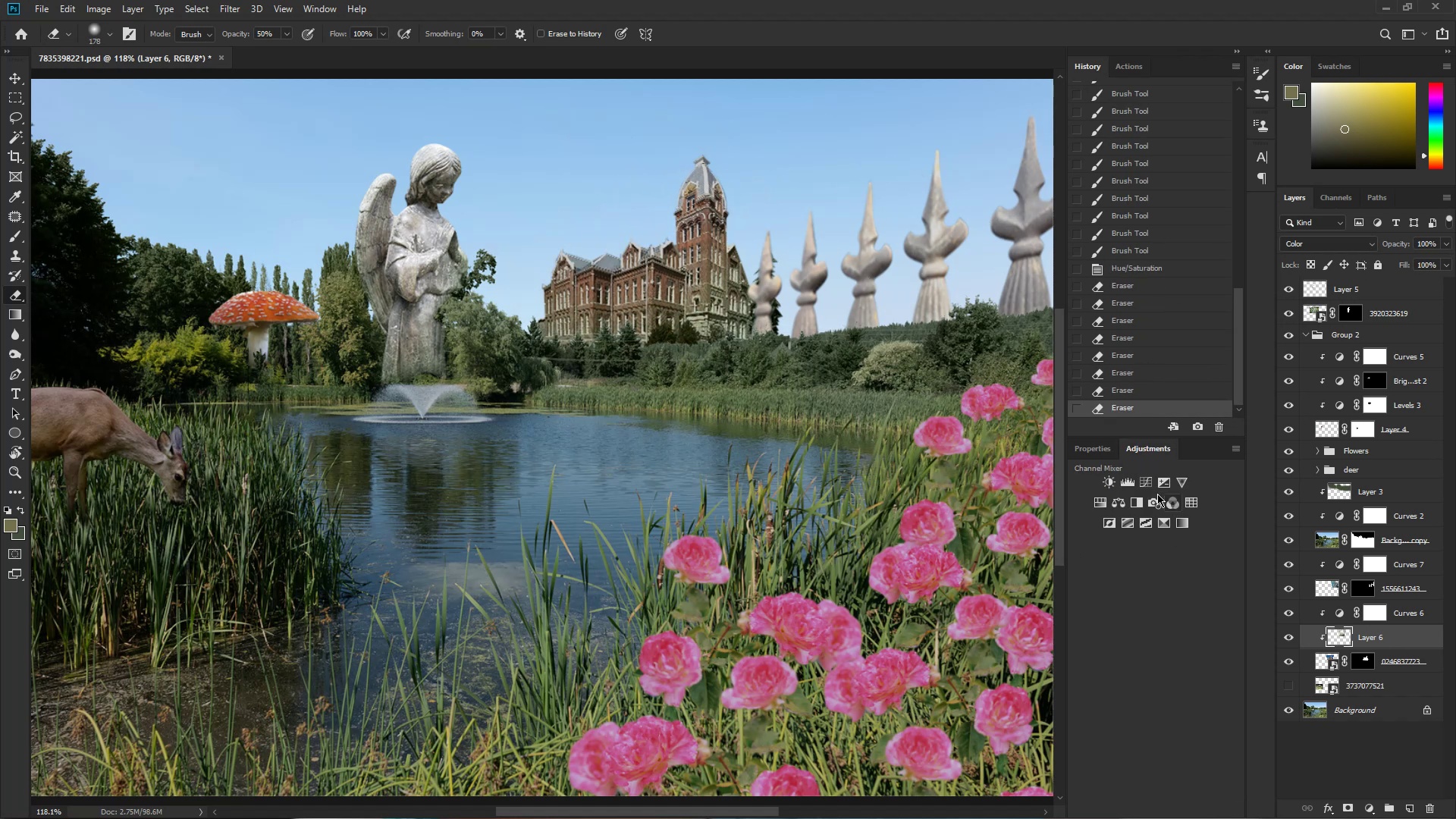 
left_click([1150, 488])
 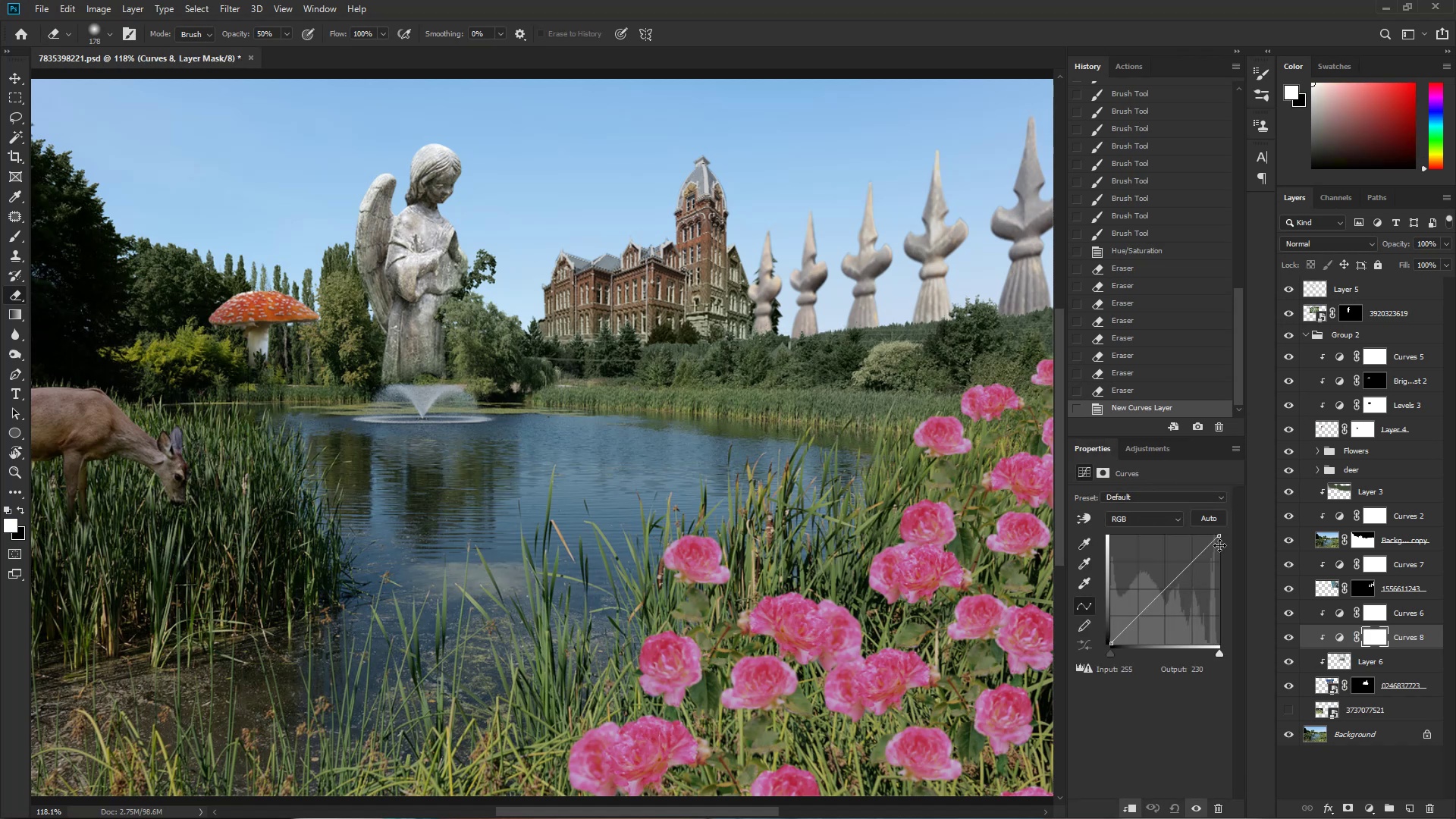 
left_click_drag(start_coordinate=[1222, 541], to_coordinate=[1237, 576])
 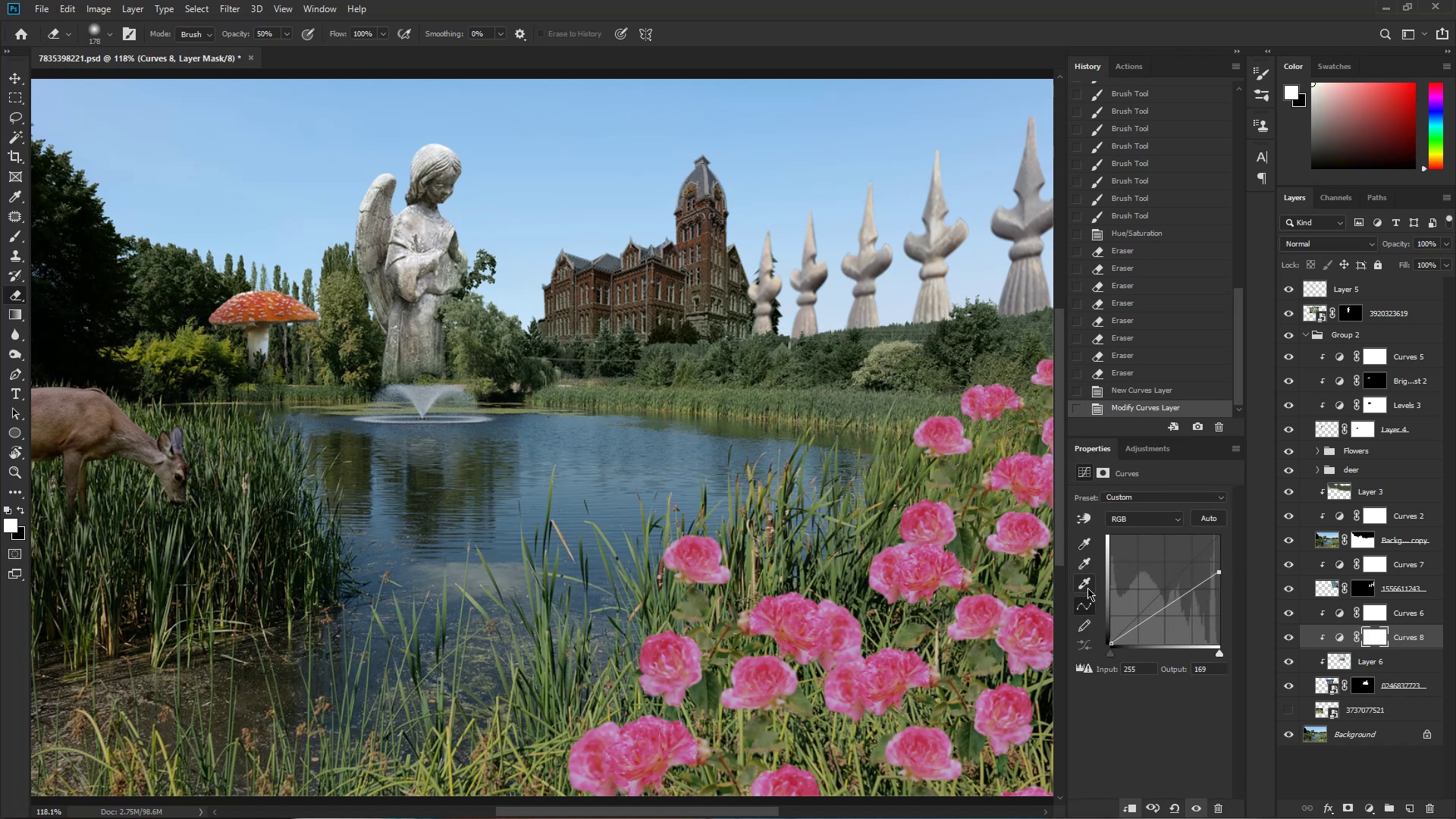 
left_click_drag(start_coordinate=[1111, 643], to_coordinate=[1104, 633])
 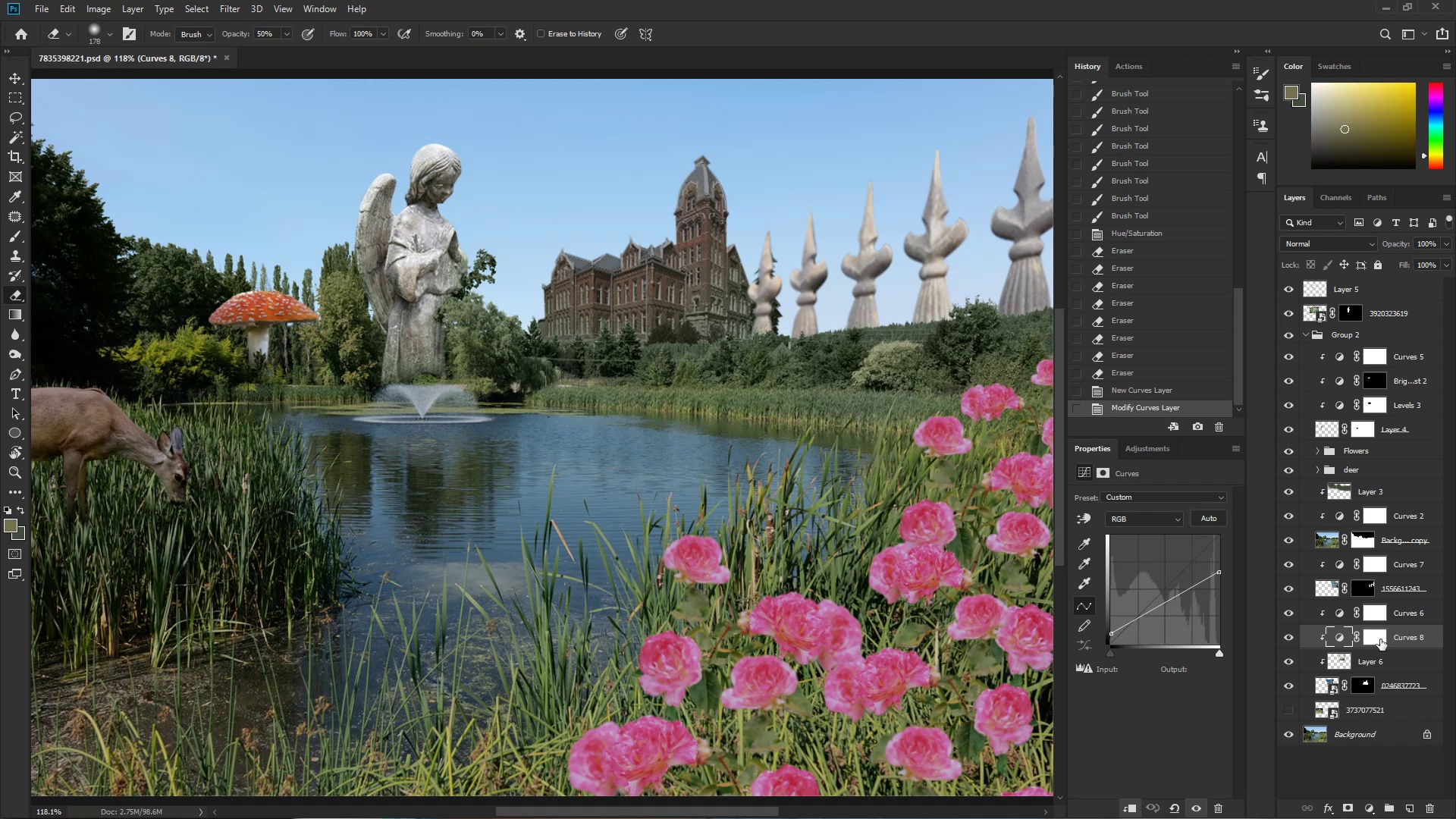 
key(Control+I)
 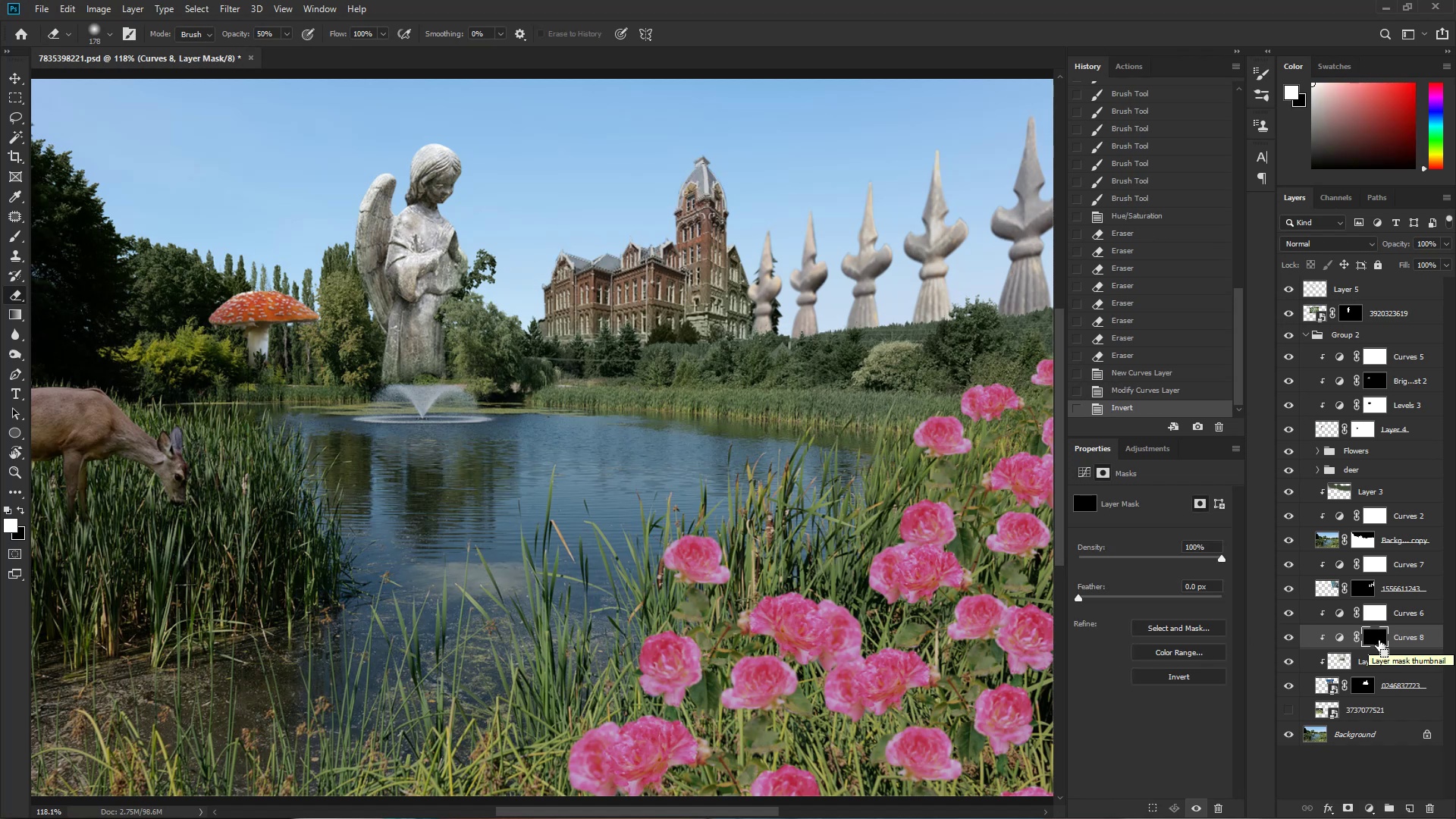 
key(Control+Z)
 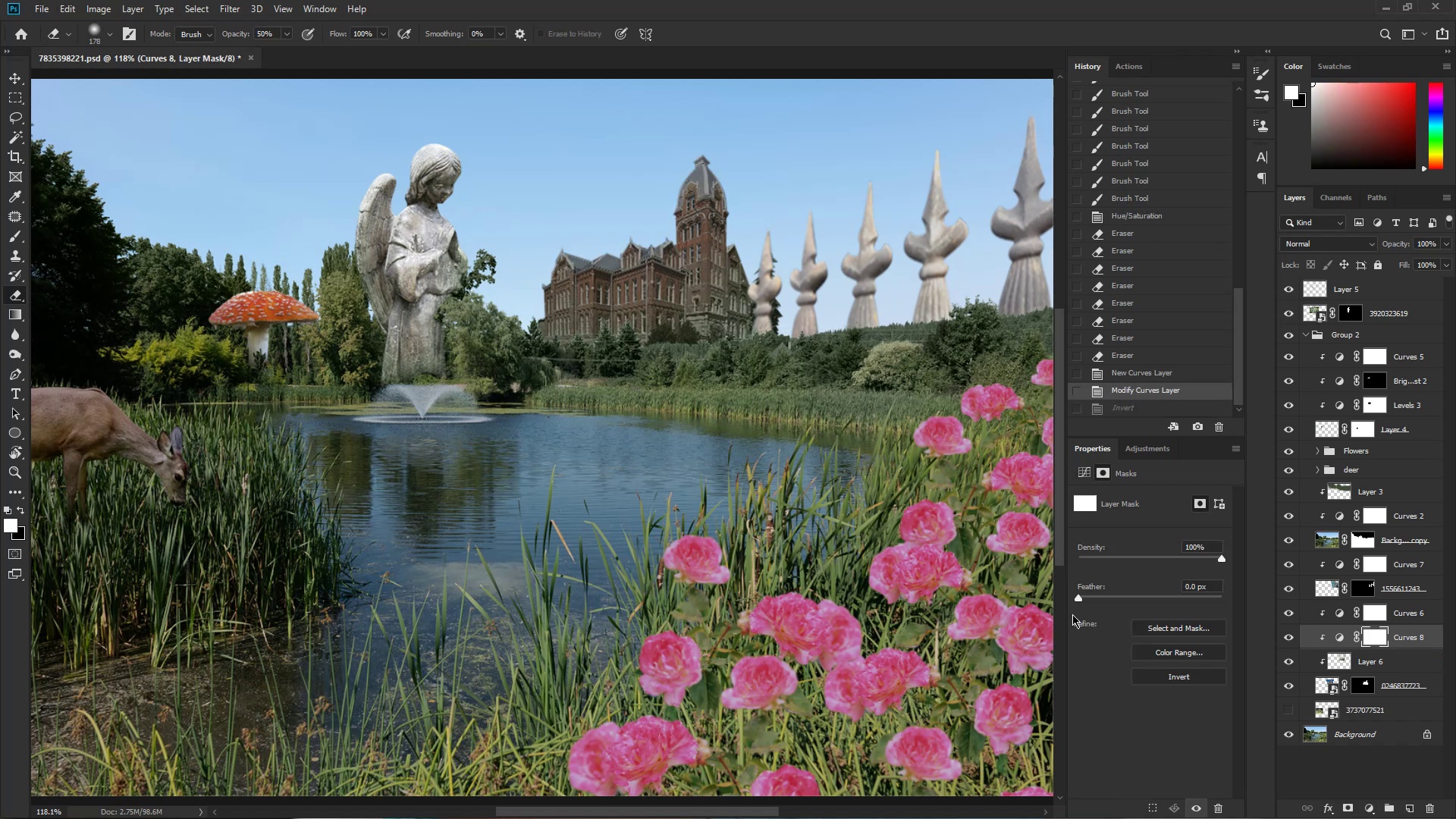 
type(bxxx)
 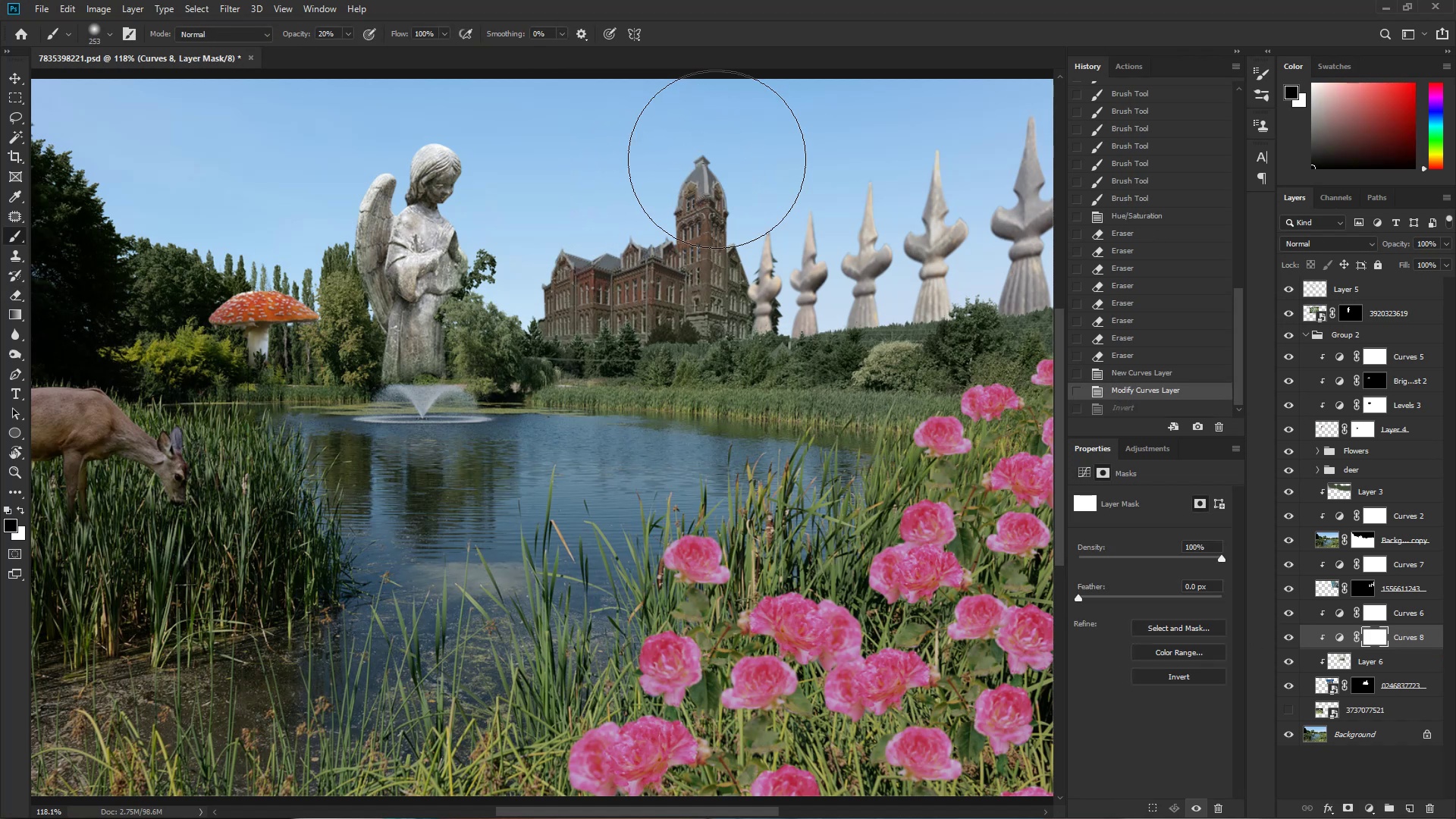 
hold_key(key=AltLeft, duration=1.02)
 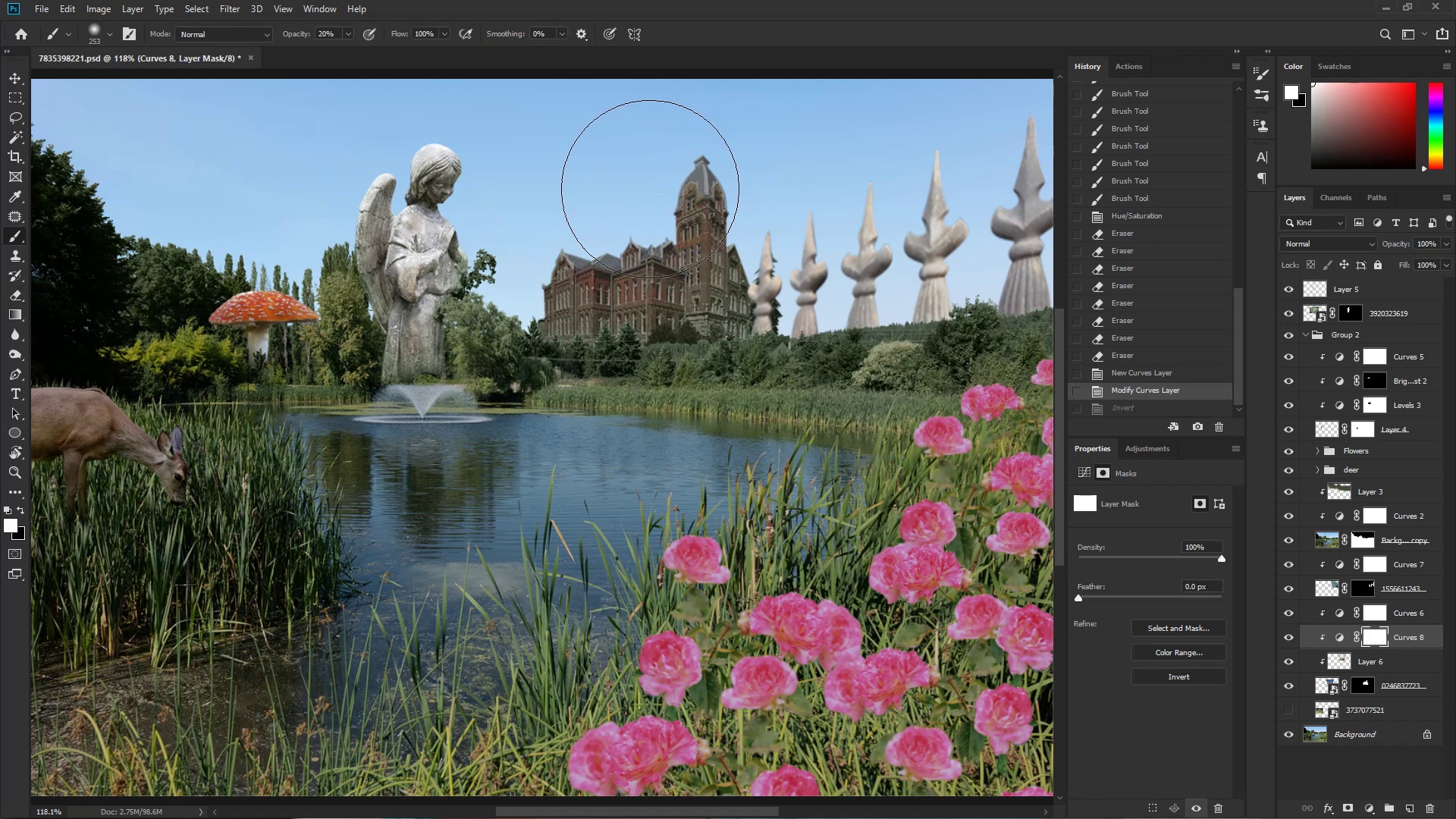 
left_click_drag(start_coordinate=[655, 184], to_coordinate=[733, 155])
 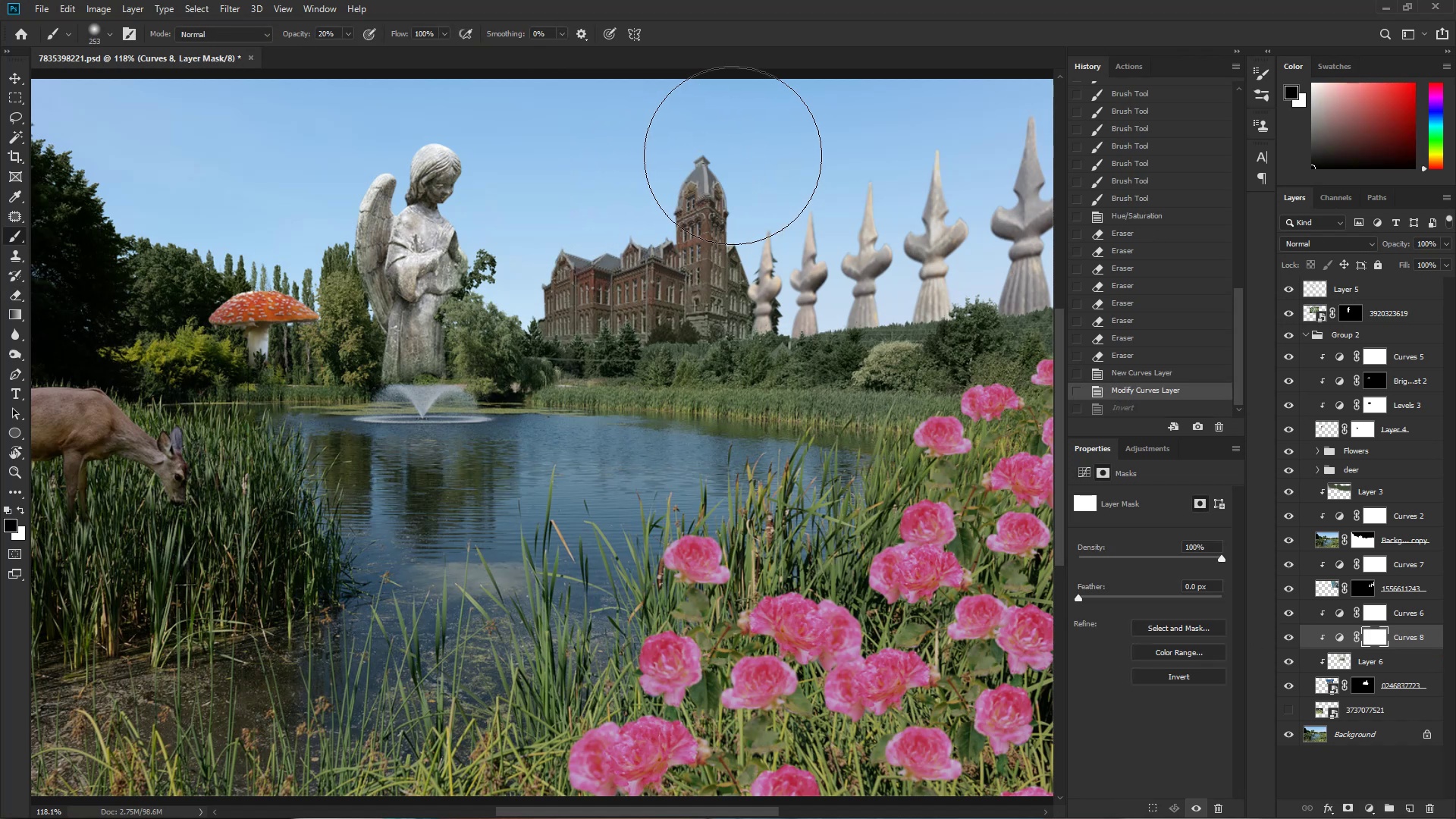 
left_click_drag(start_coordinate=[711, 162], to_coordinate=[739, 162])
 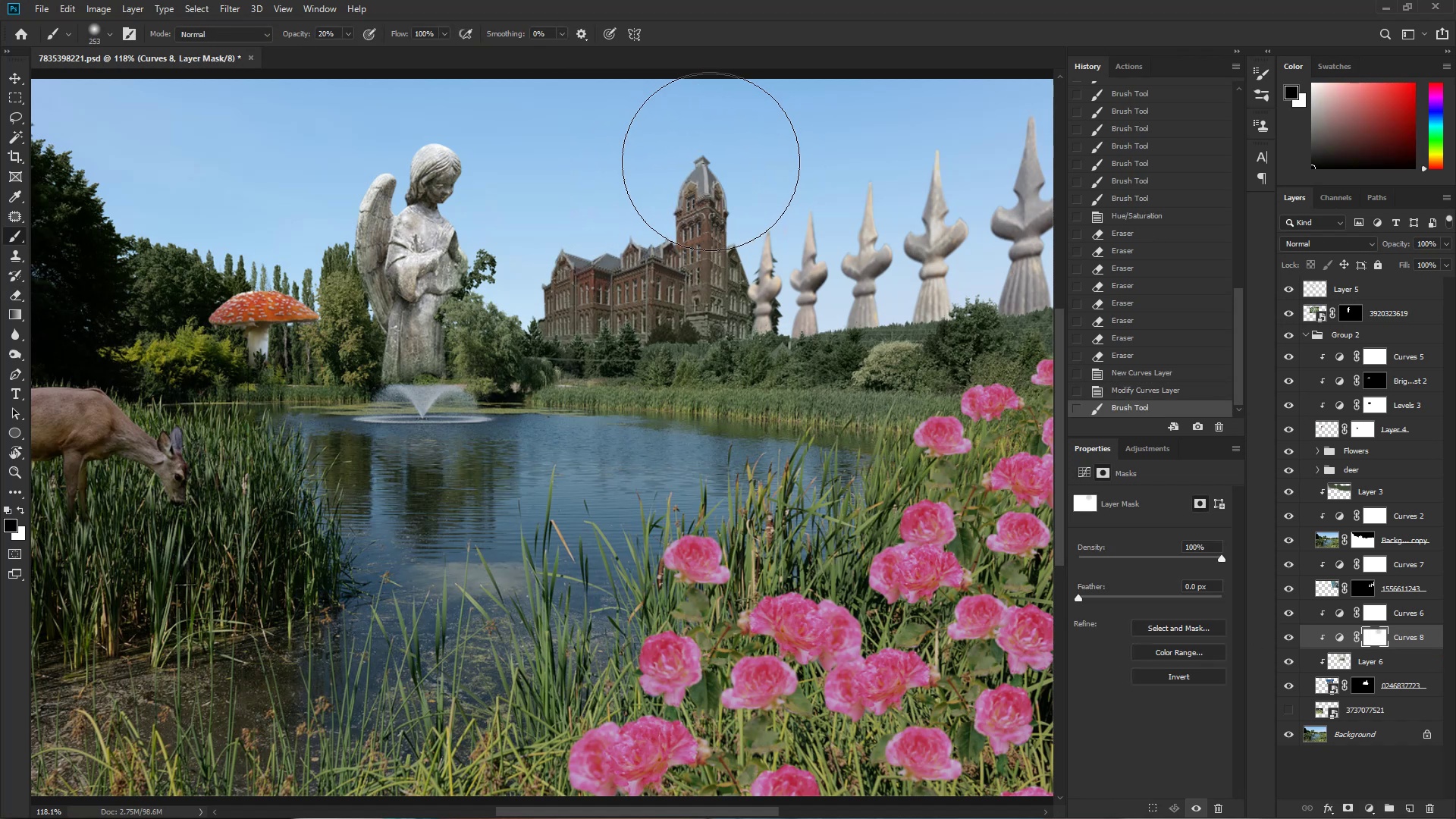 
left_click_drag(start_coordinate=[725, 167], to_coordinate=[689, 174])
 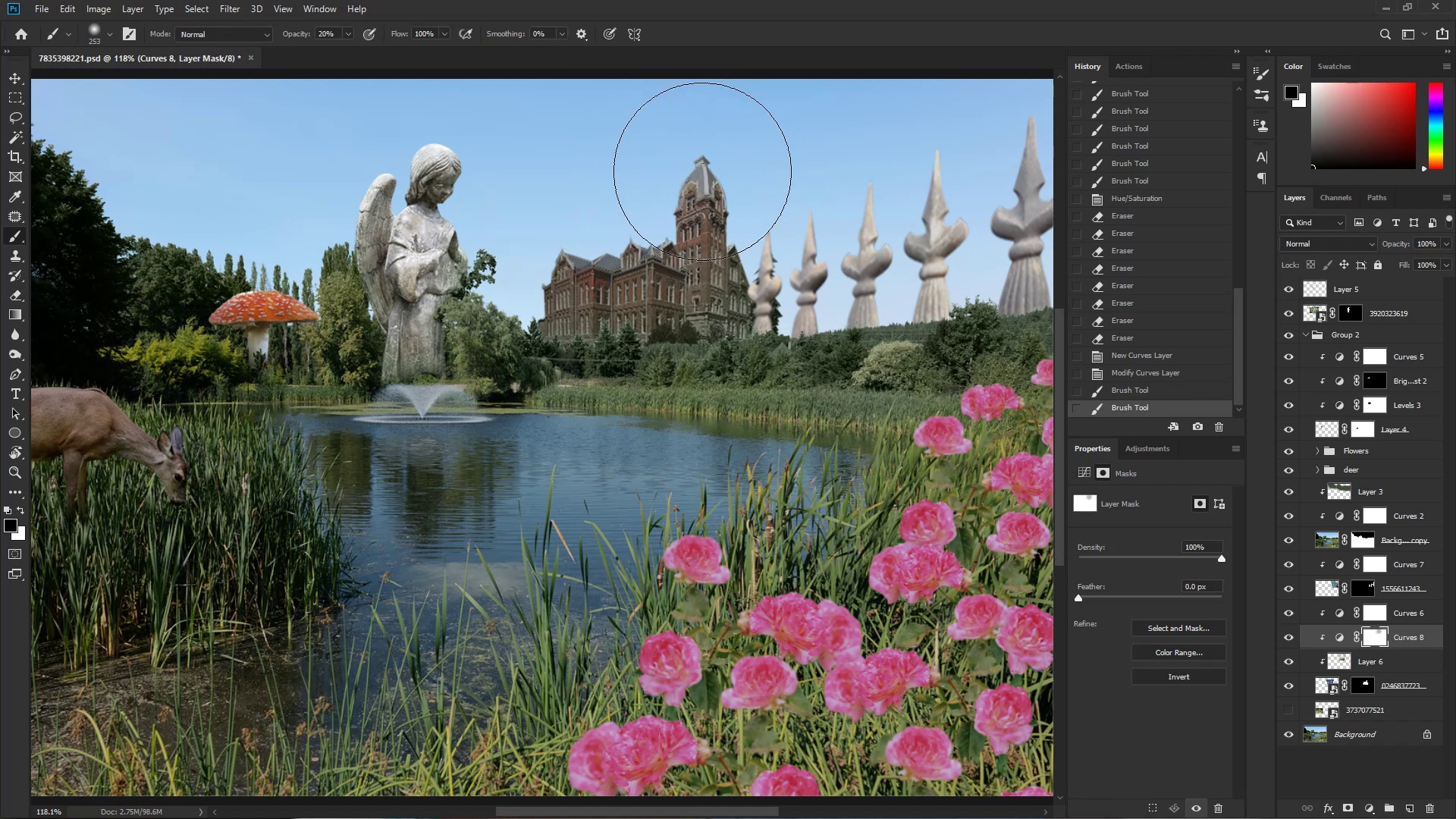 
left_click_drag(start_coordinate=[700, 175], to_coordinate=[692, 179])
 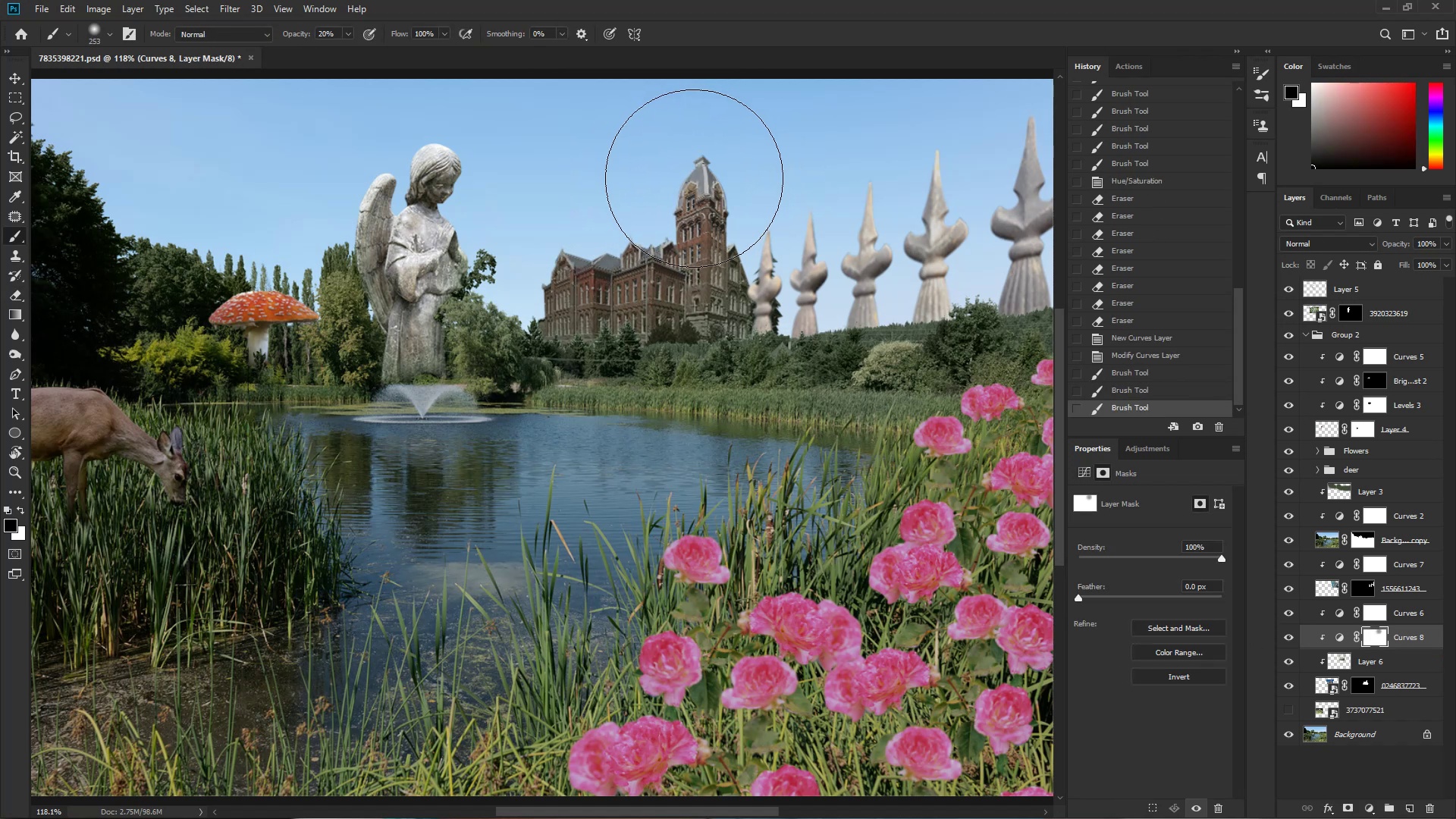 
left_click_drag(start_coordinate=[686, 182], to_coordinate=[621, 193])
 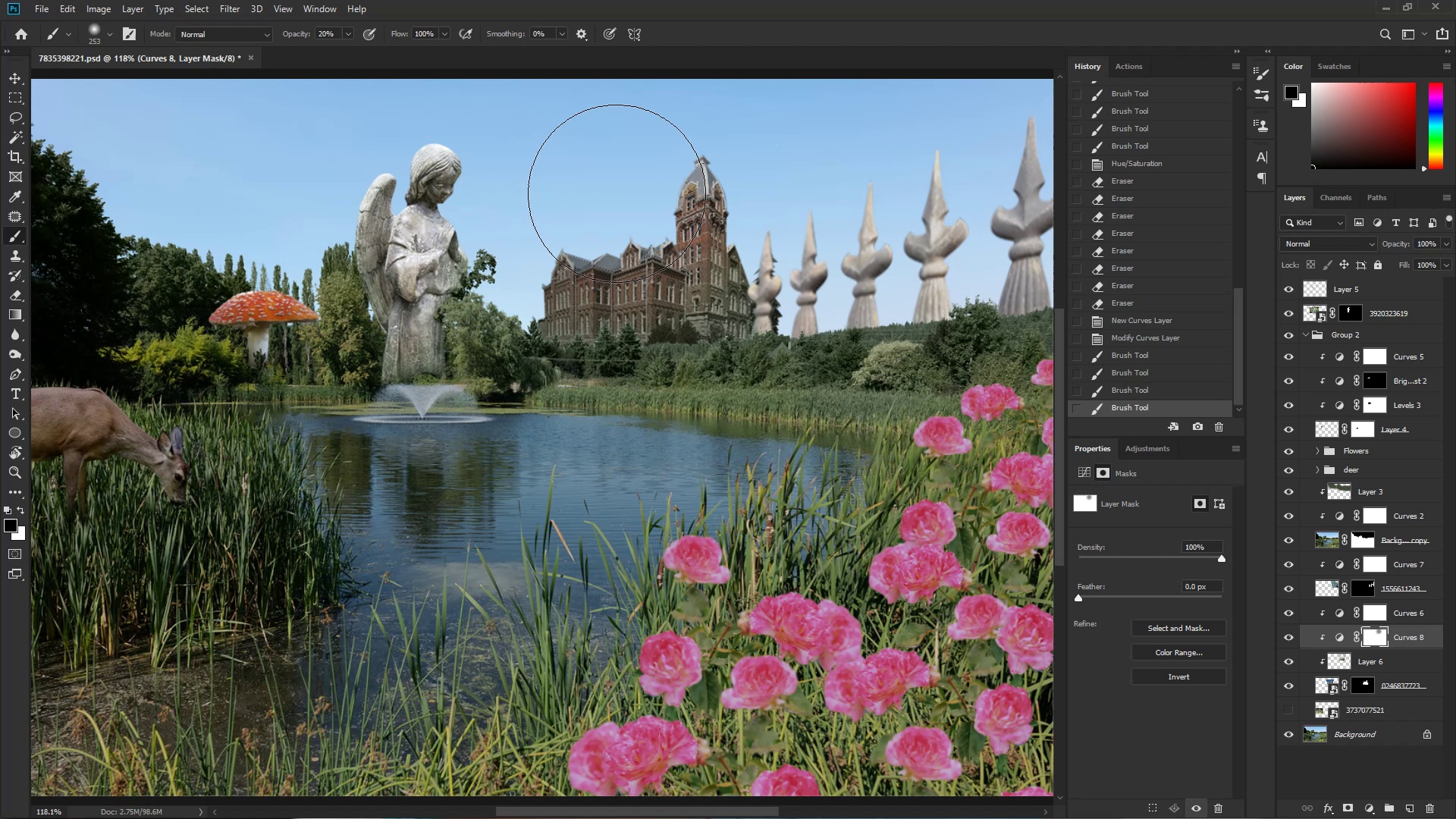 
left_click_drag(start_coordinate=[631, 191], to_coordinate=[555, 207])
 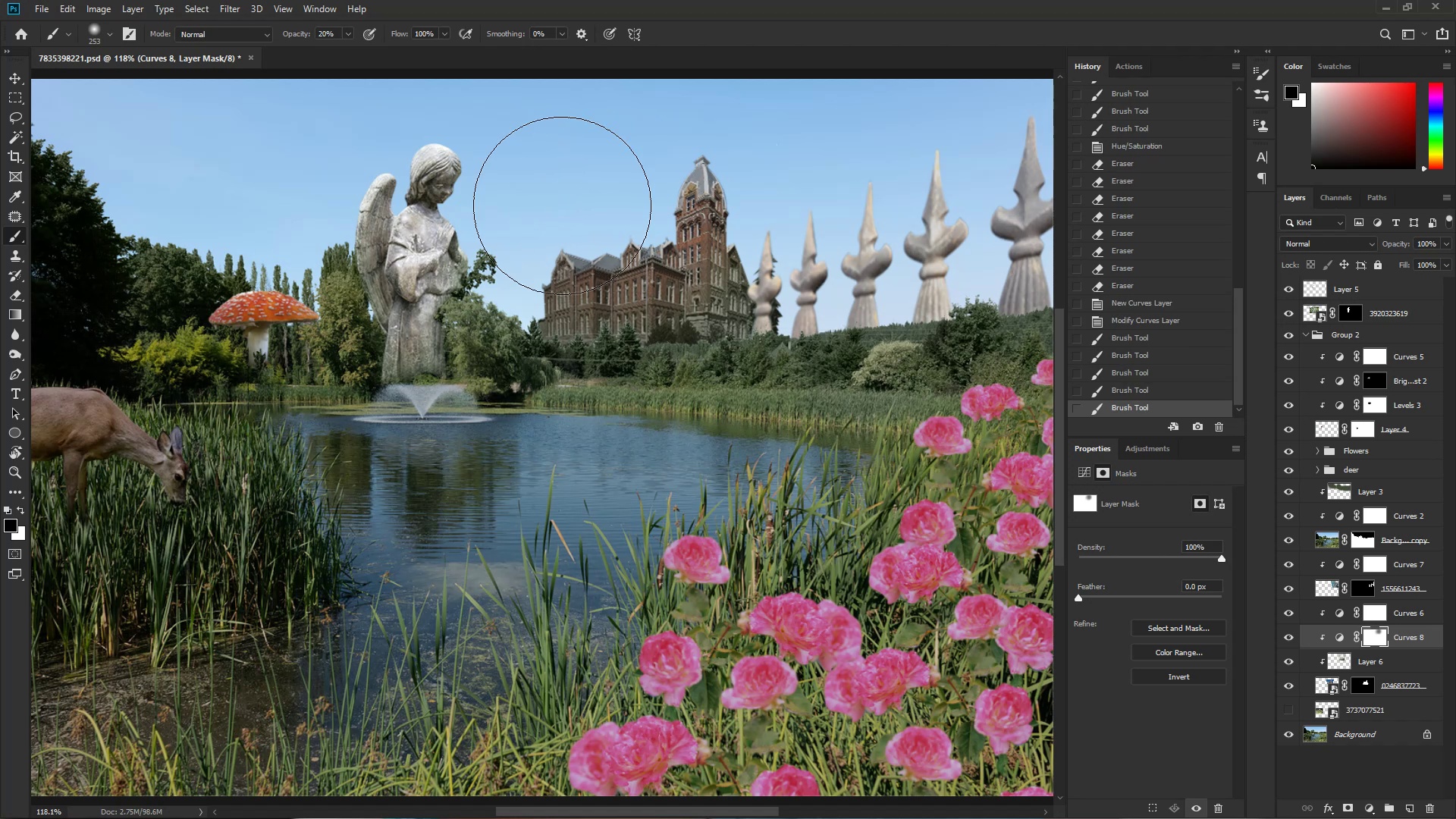 
left_click_drag(start_coordinate=[560, 209], to_coordinate=[516, 218])
 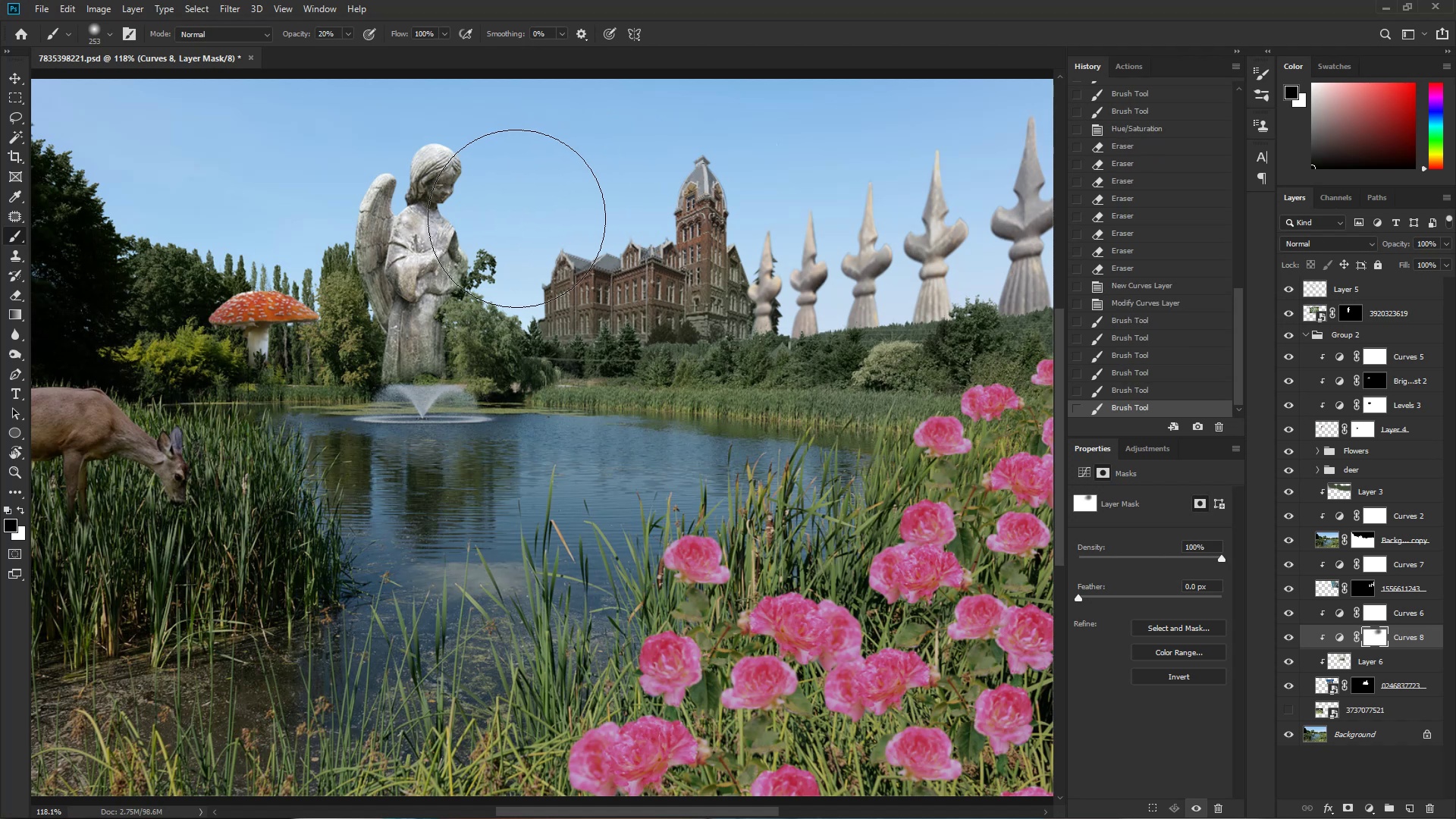 
left_click_drag(start_coordinate=[667, 217], to_coordinate=[598, 210])
 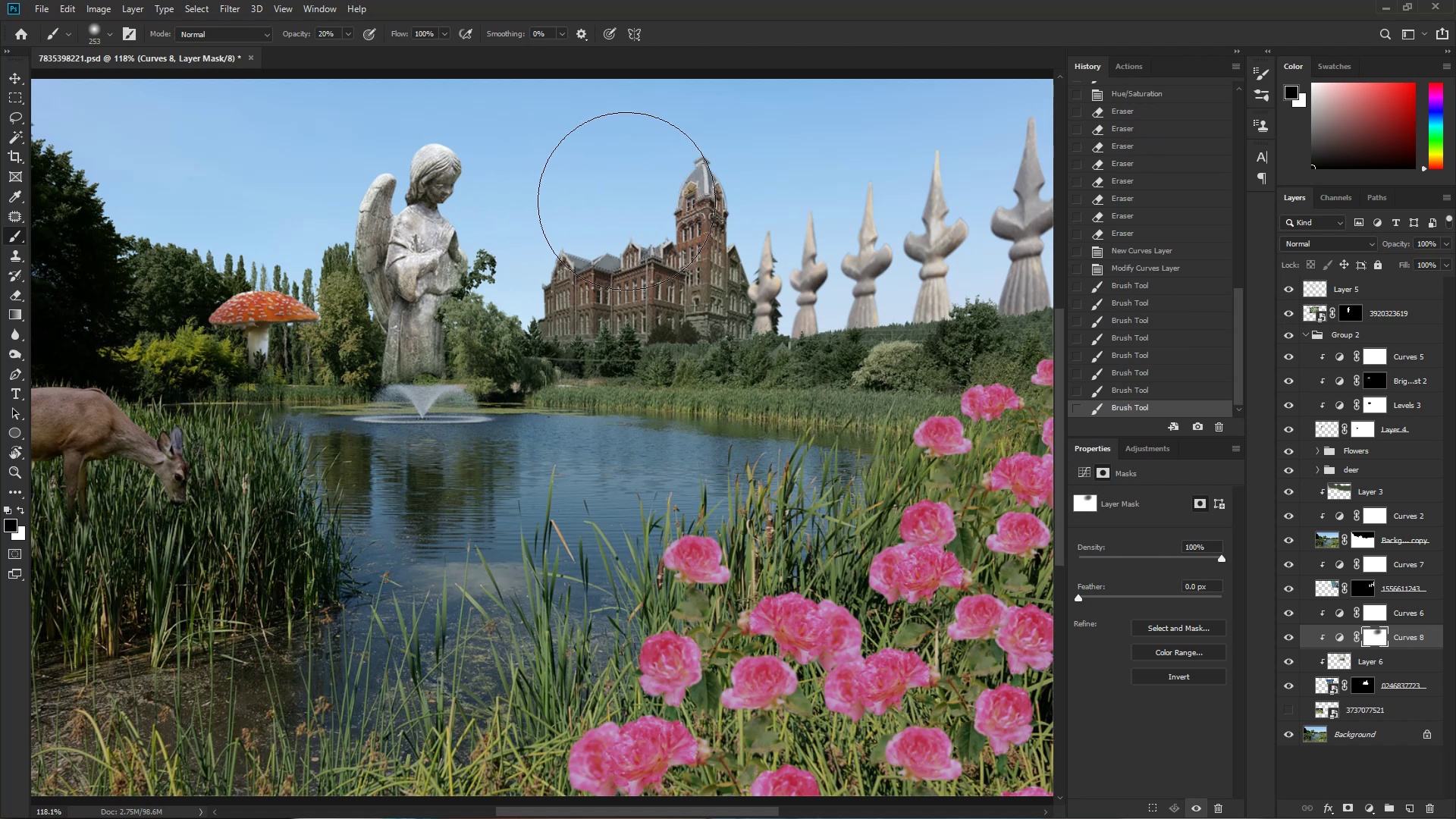 
left_click_drag(start_coordinate=[581, 204], to_coordinate=[644, 191])
 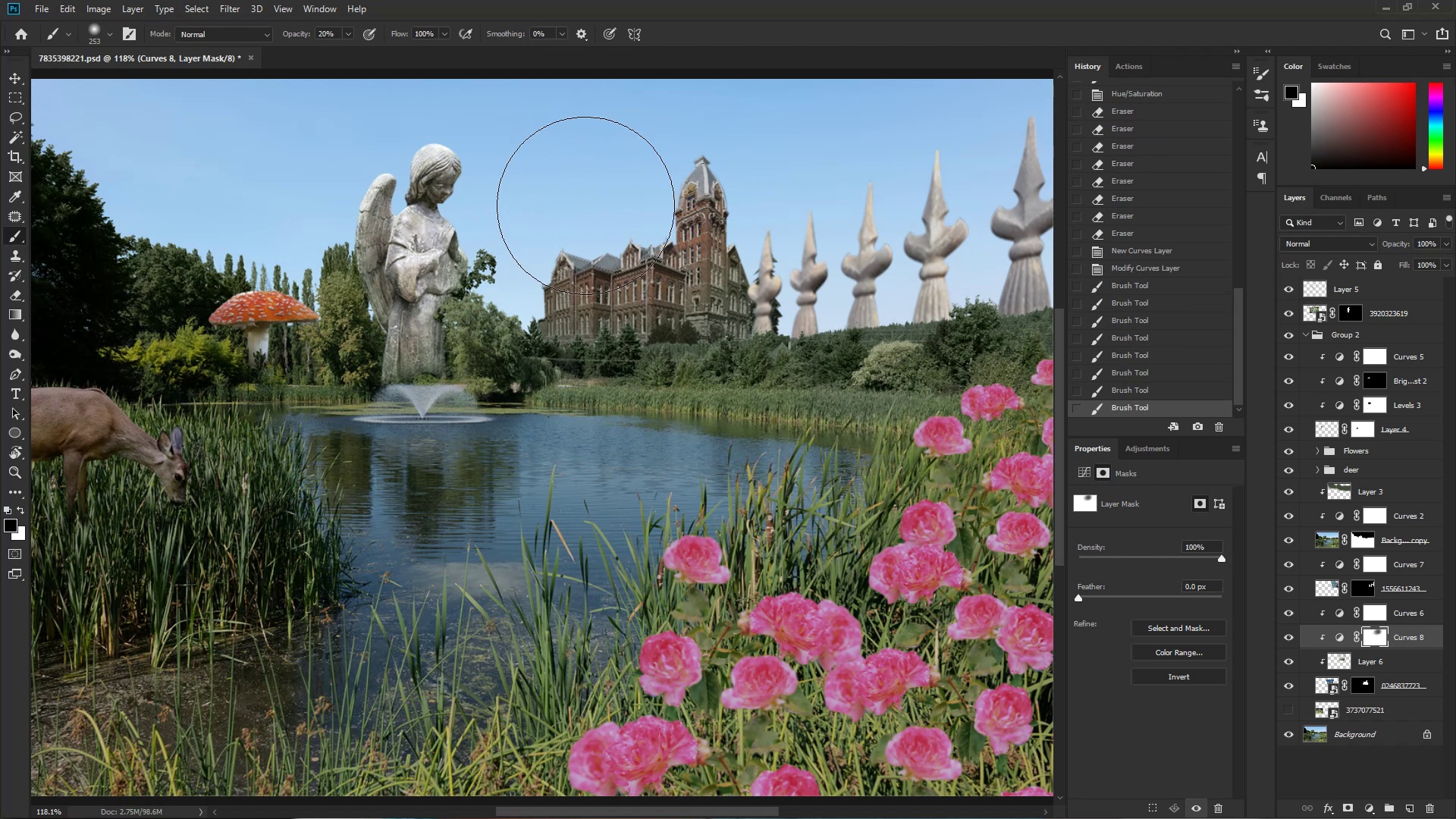 
left_click_drag(start_coordinate=[616, 196], to_coordinate=[573, 200])
 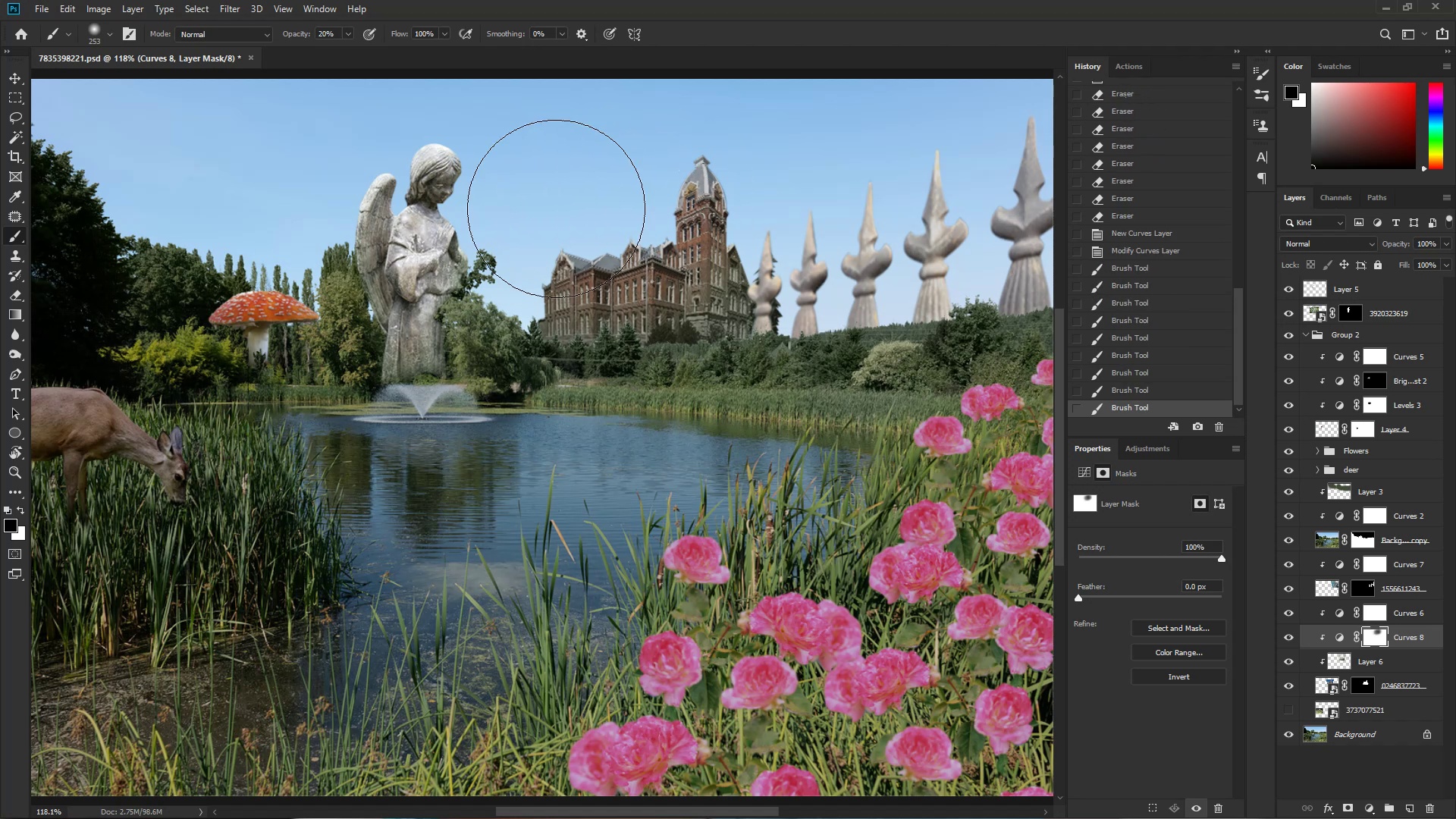 
left_click_drag(start_coordinate=[575, 199], to_coordinate=[541, 216])
 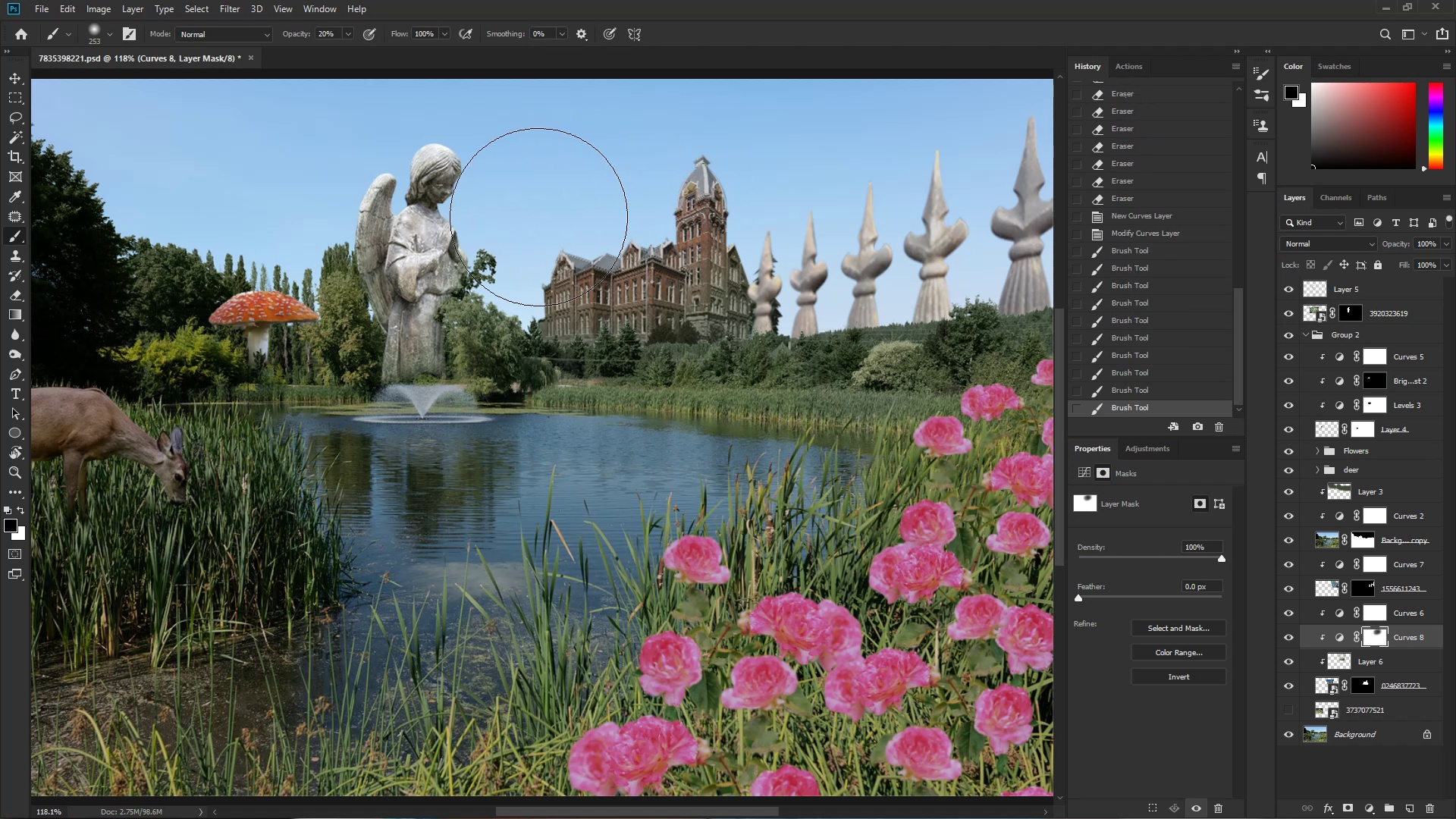 
left_click_drag(start_coordinate=[565, 200], to_coordinate=[550, 206])
 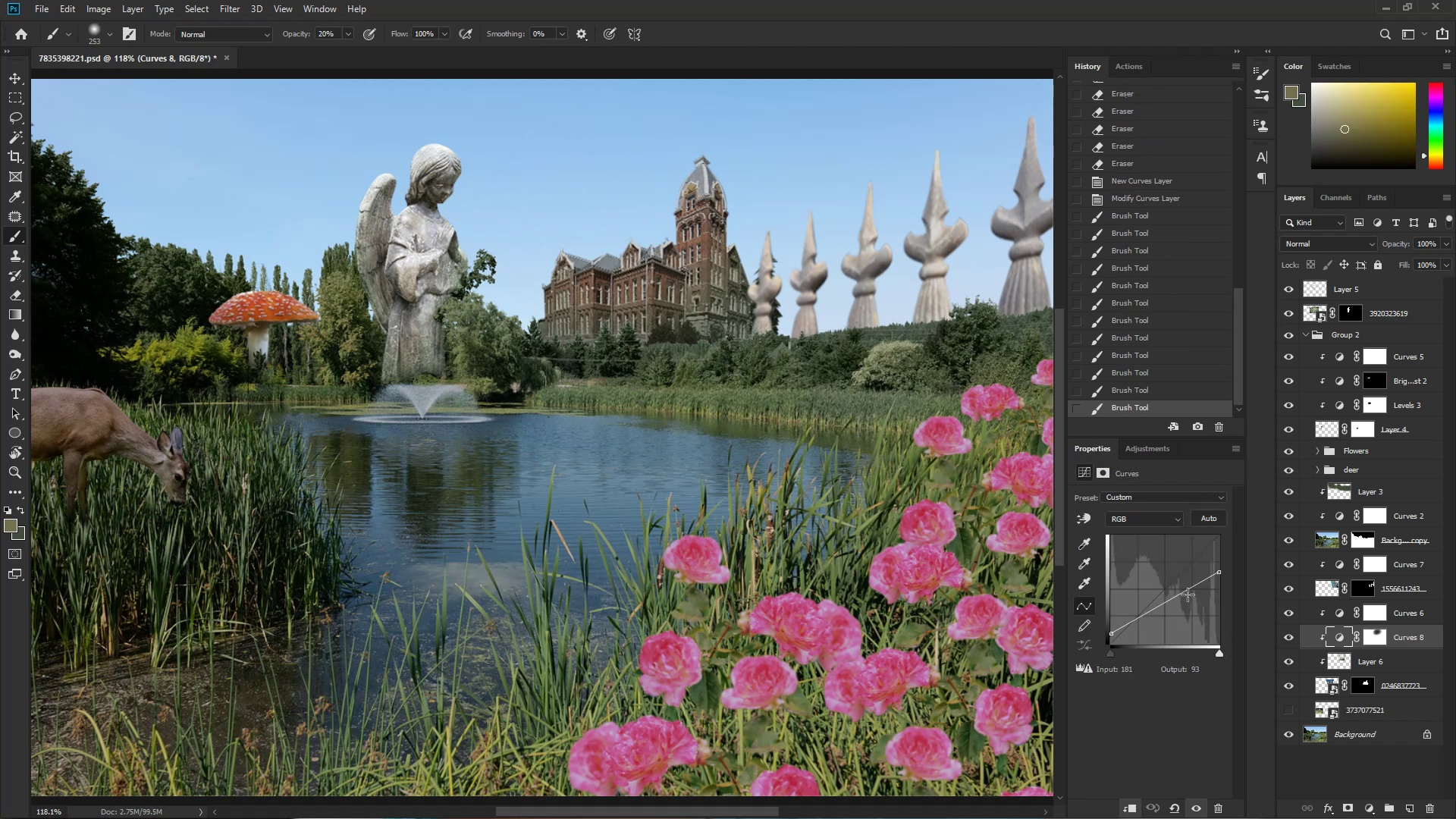 
left_click_drag(start_coordinate=[1216, 577], to_coordinate=[1232, 595])
 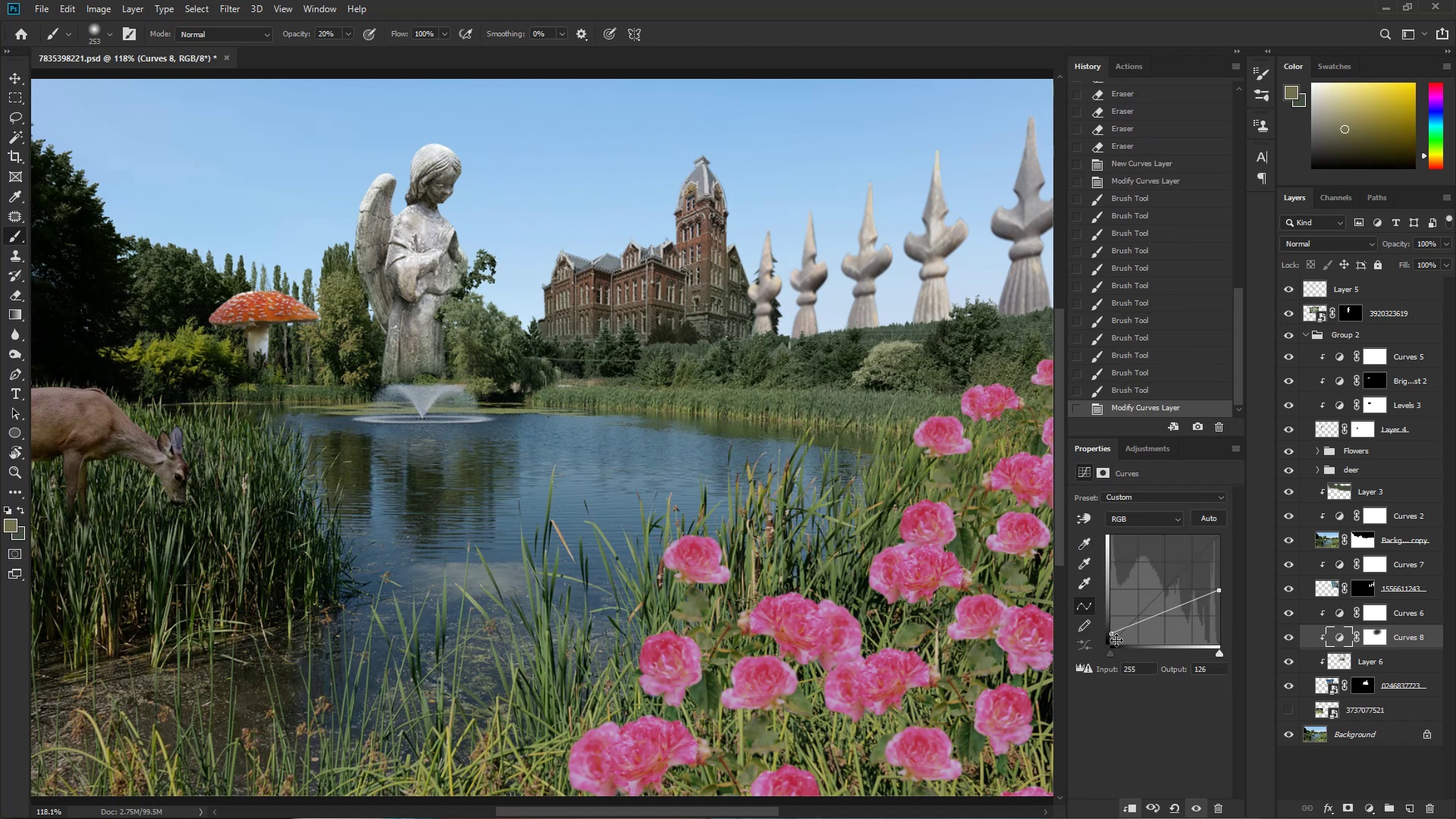 
left_click_drag(start_coordinate=[1110, 633], to_coordinate=[1116, 637])
 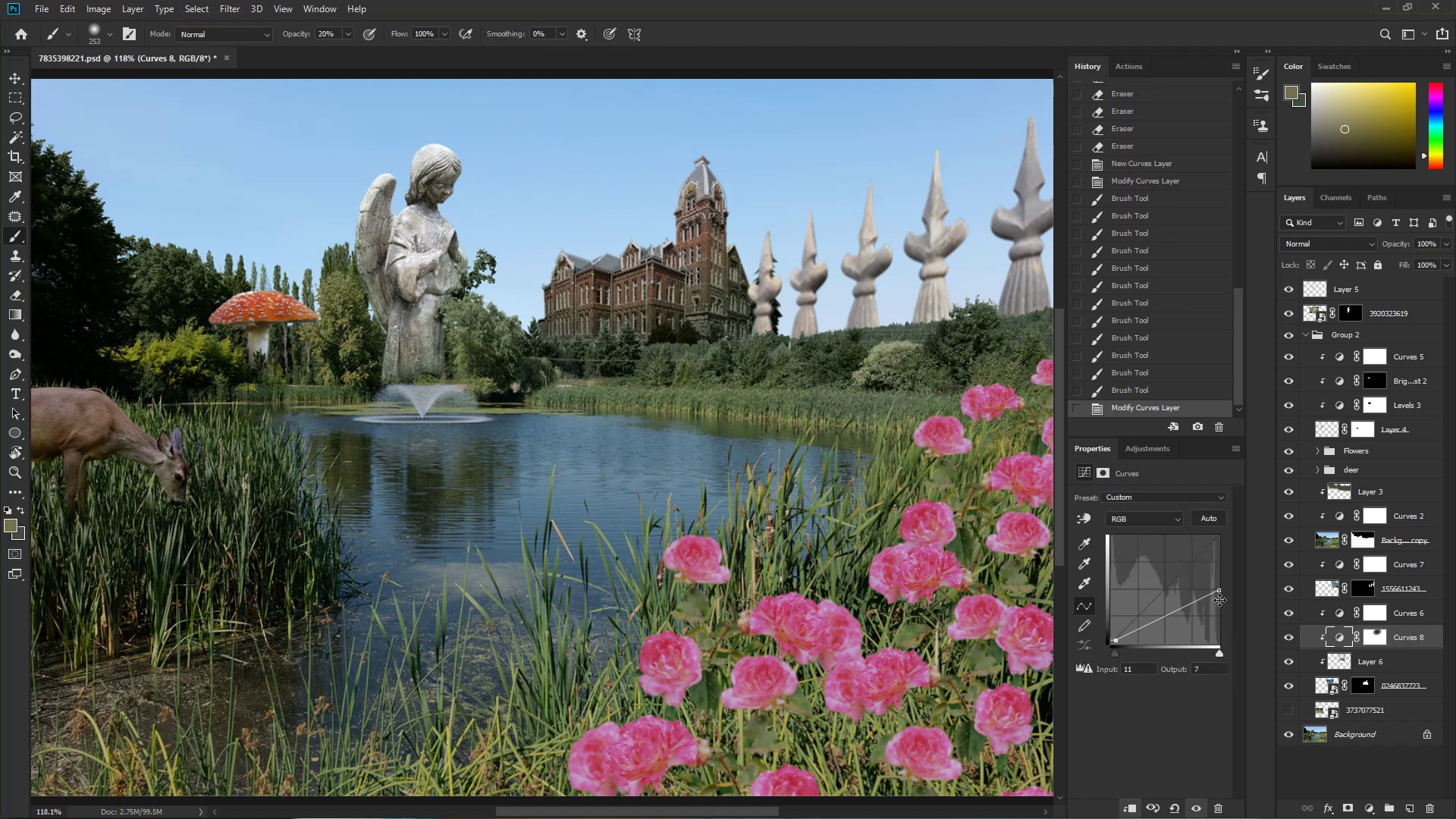 
left_click_drag(start_coordinate=[1221, 593], to_coordinate=[1243, 593])
 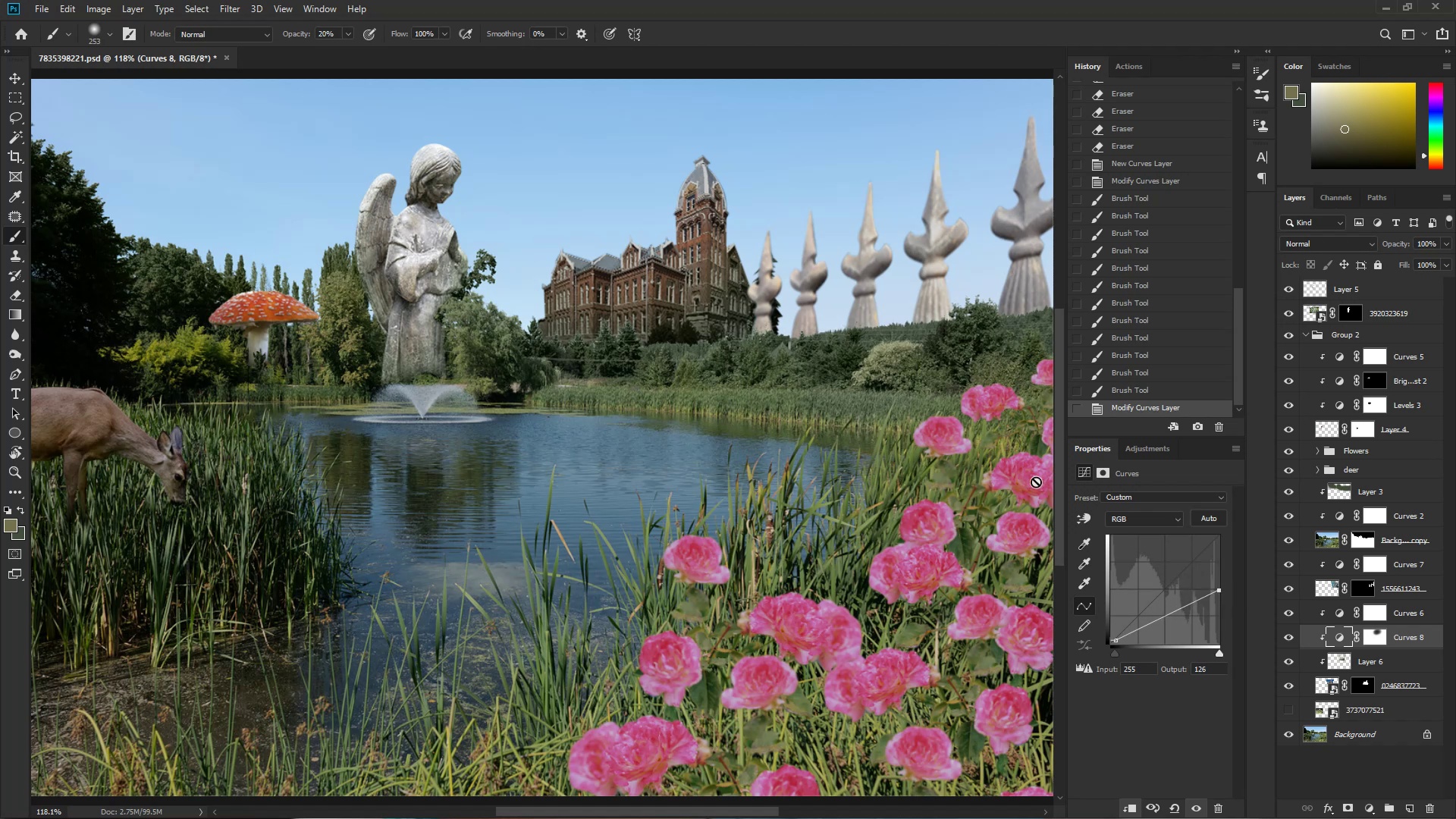 
hold_key(key=ControlLeft, duration=0.4)
 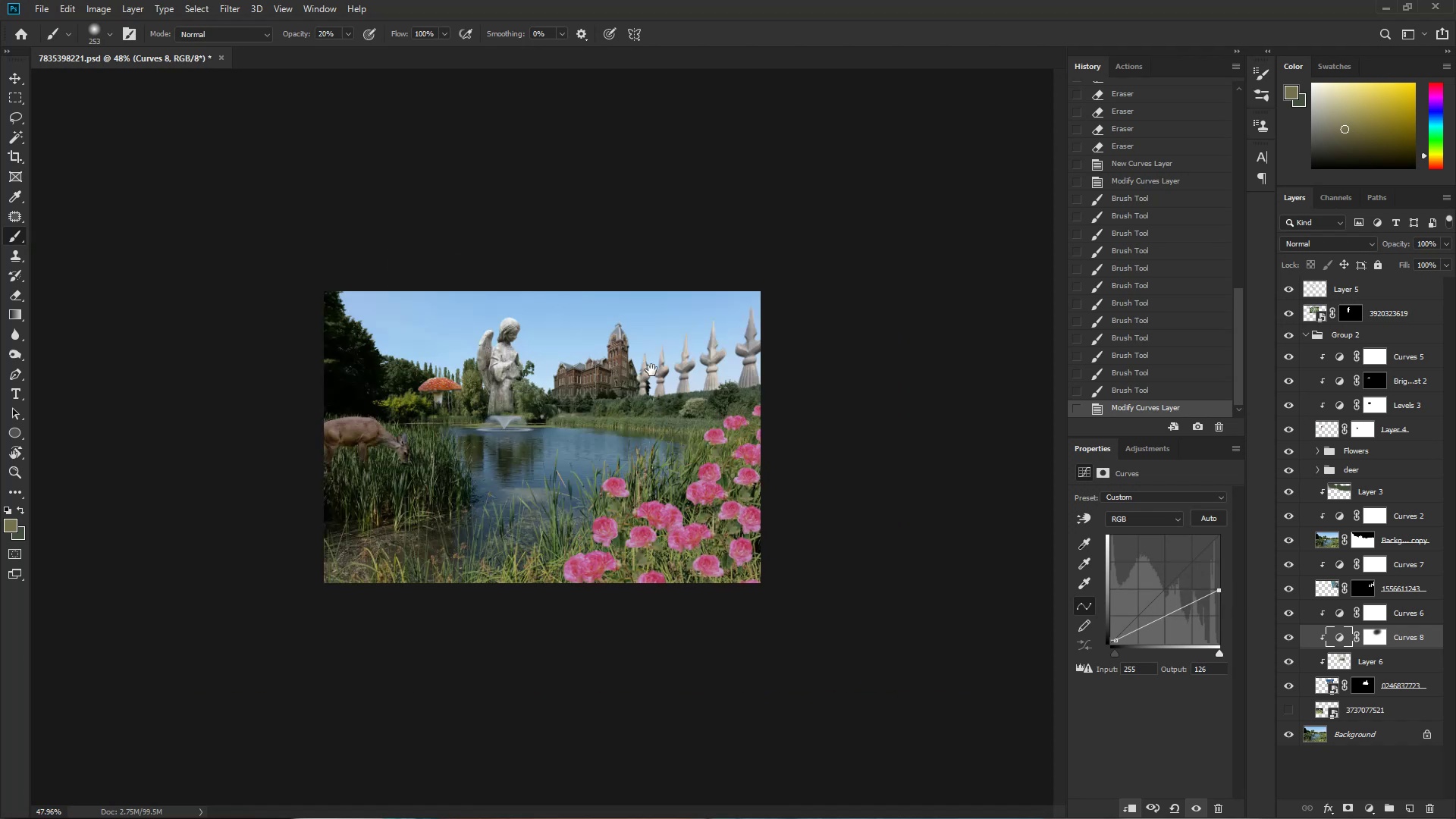 
hold_key(key=Space, duration=1.25)
 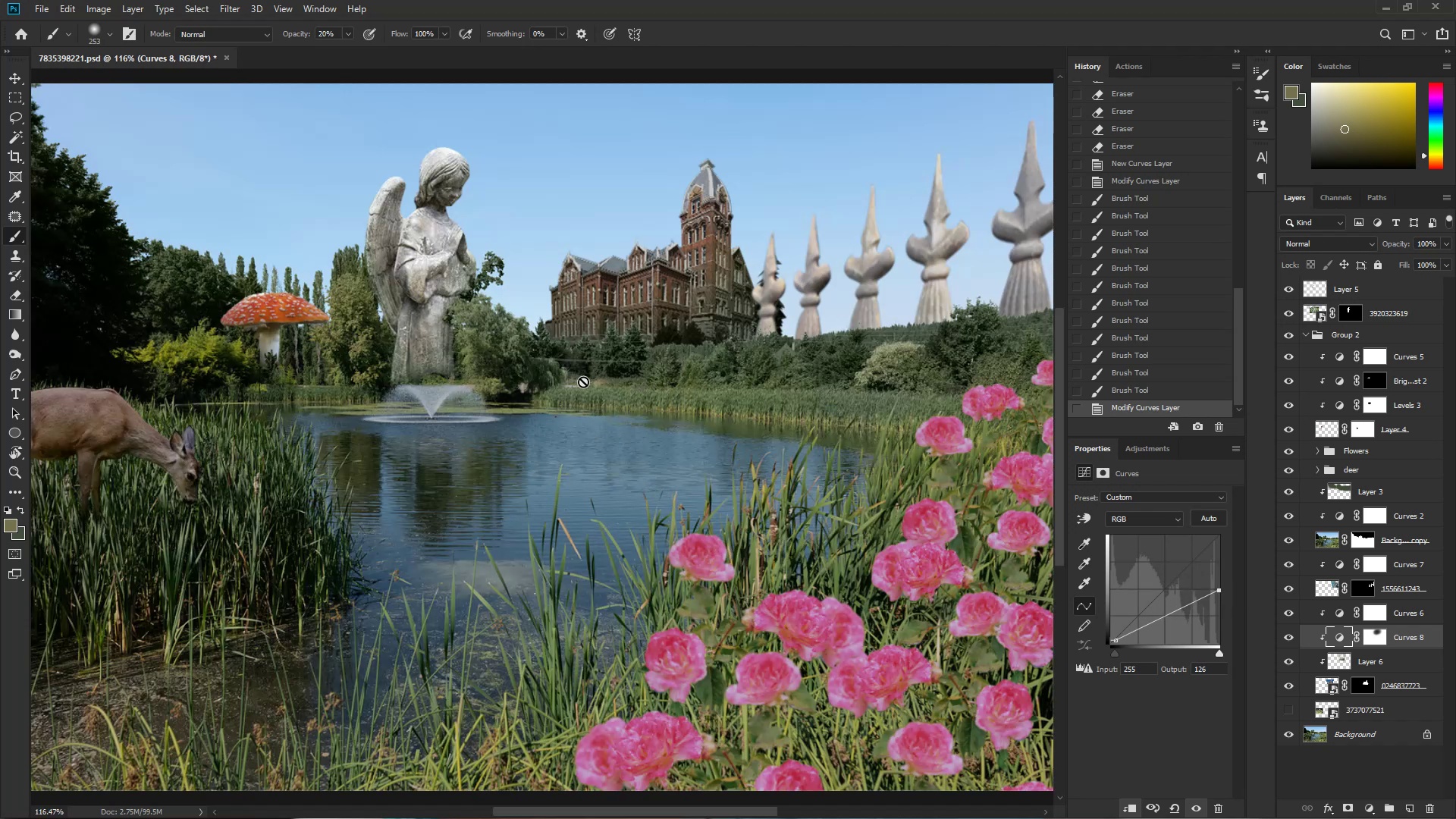 
left_click_drag(start_coordinate=[780, 380], to_coordinate=[722, 413])
 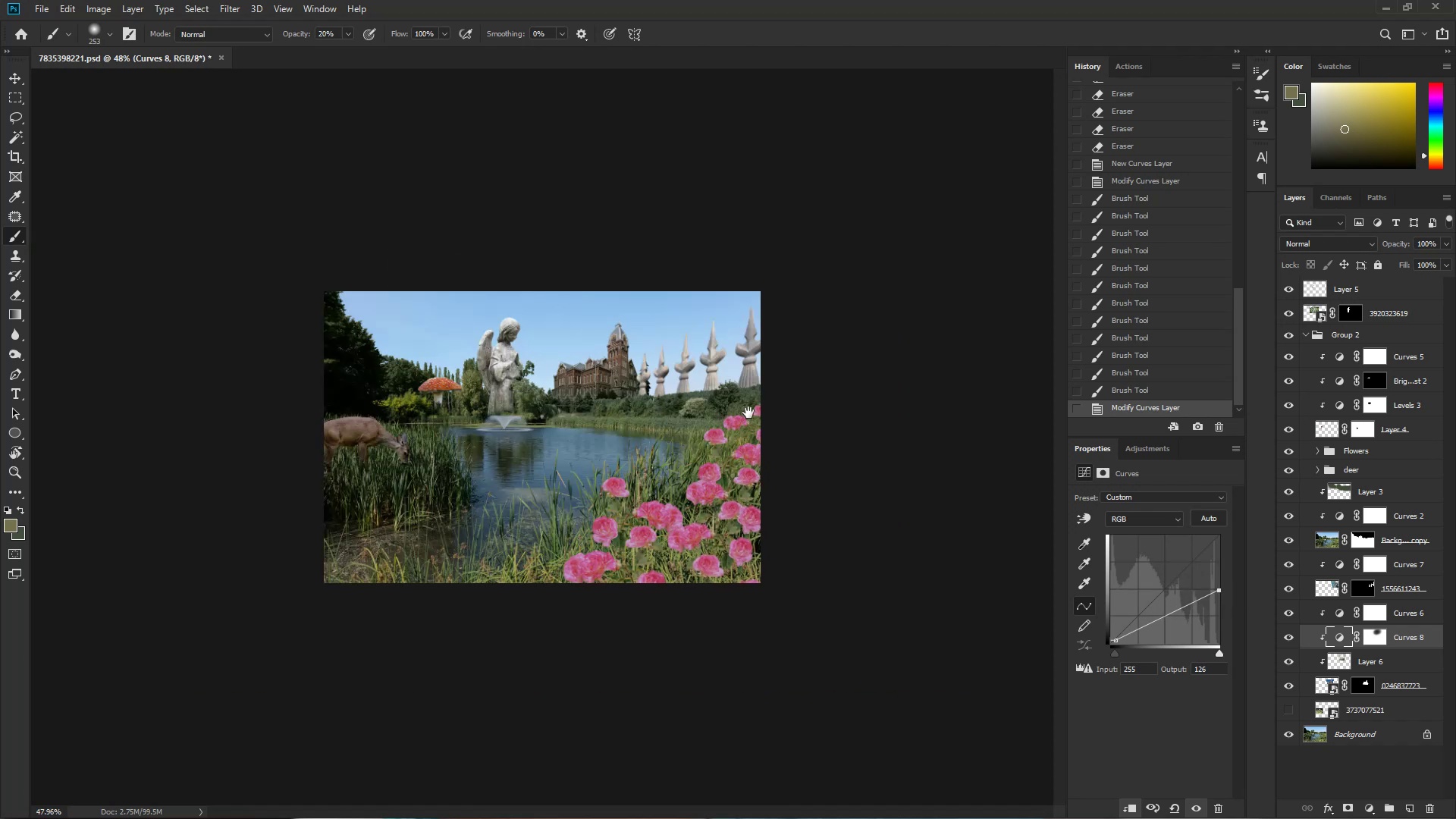 
hold_key(key=ControlLeft, duration=0.36)
left_click_drag(start_coordinate=[607, 375], to_coordinate=[669, 385])
 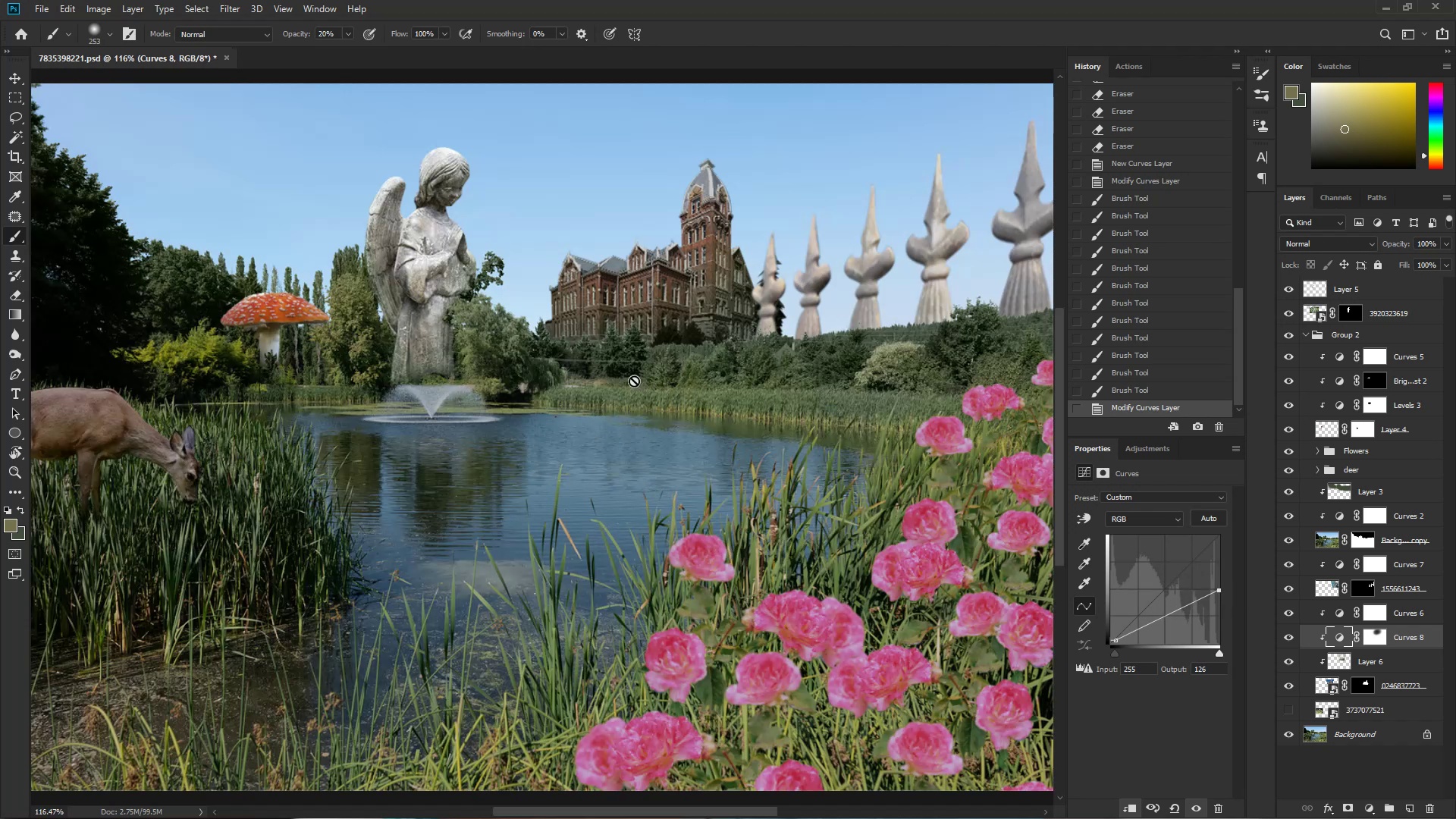 
key(B)
 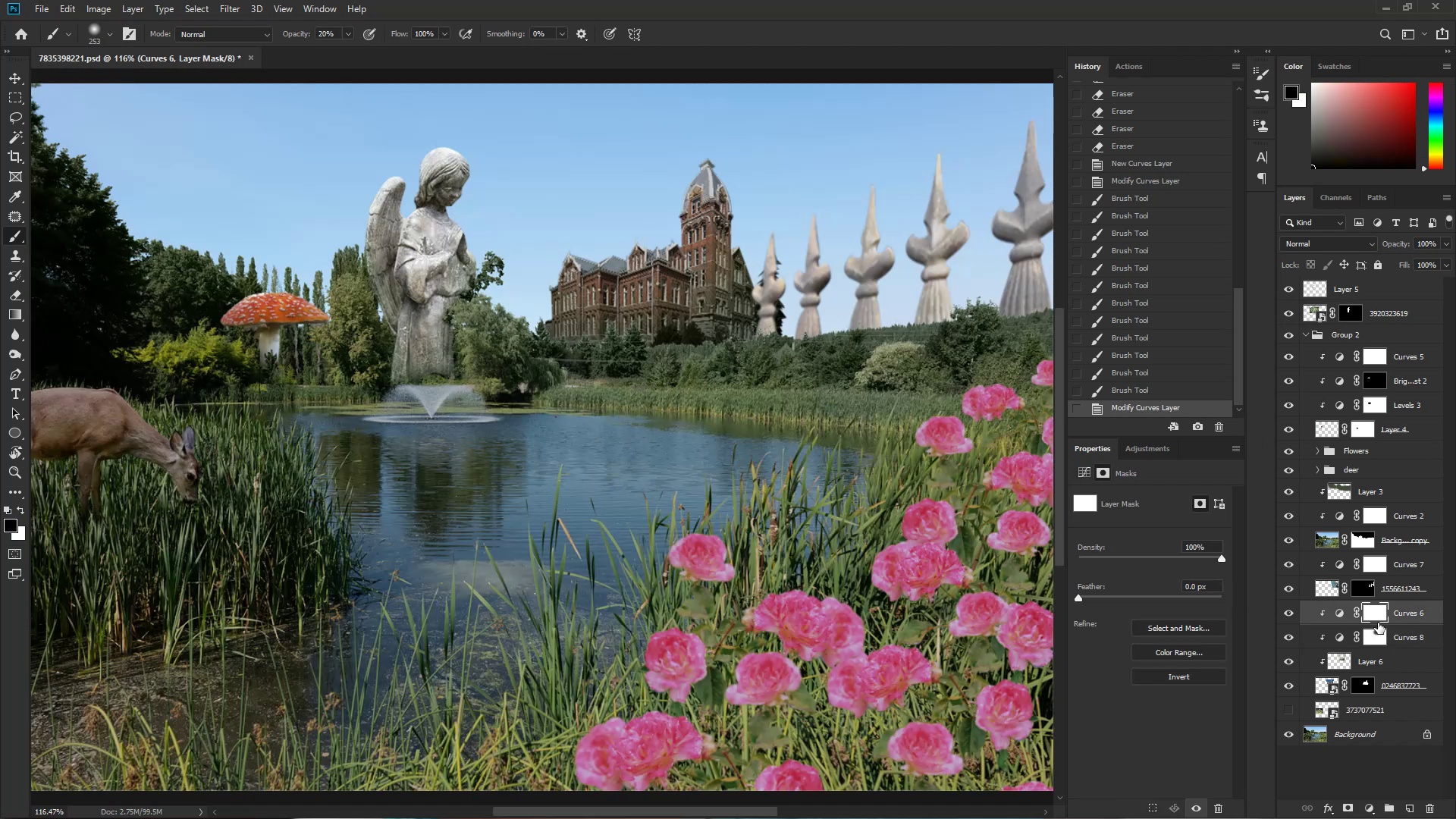 
left_click([1370, 665])
 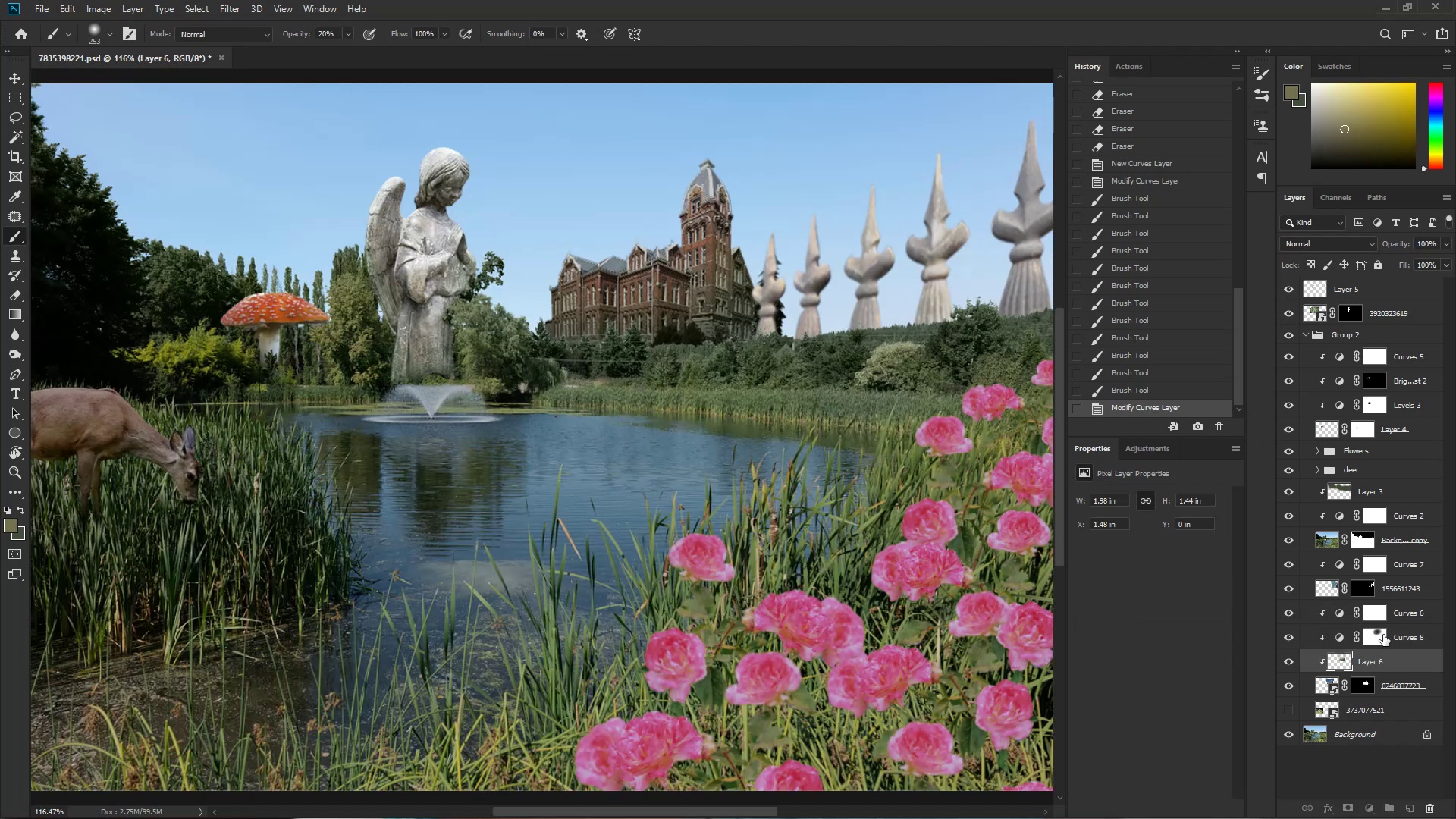 
hold_key(key=AltLeft, duration=0.66)
 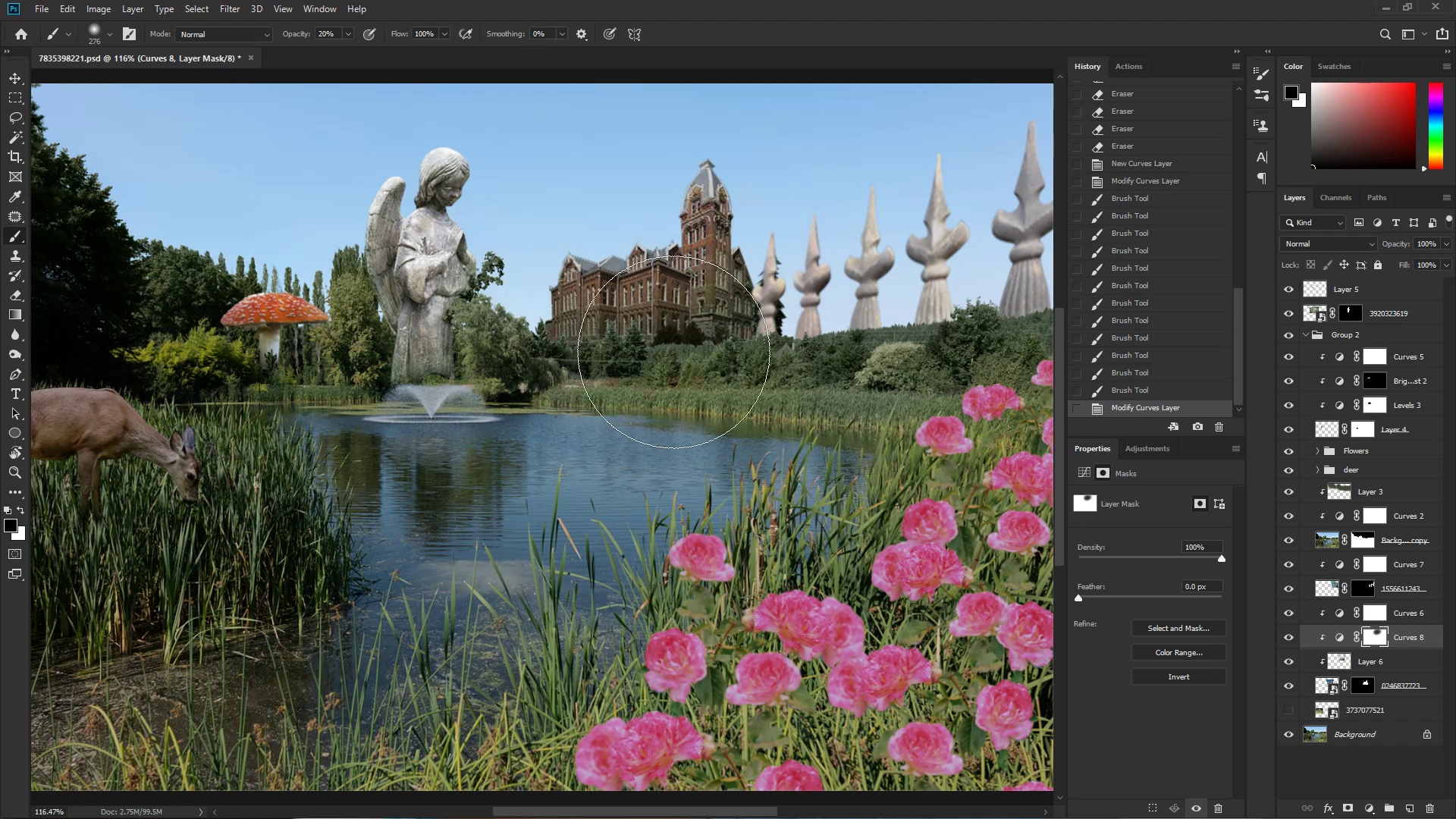 
left_click_drag(start_coordinate=[676, 366], to_coordinate=[717, 347])
 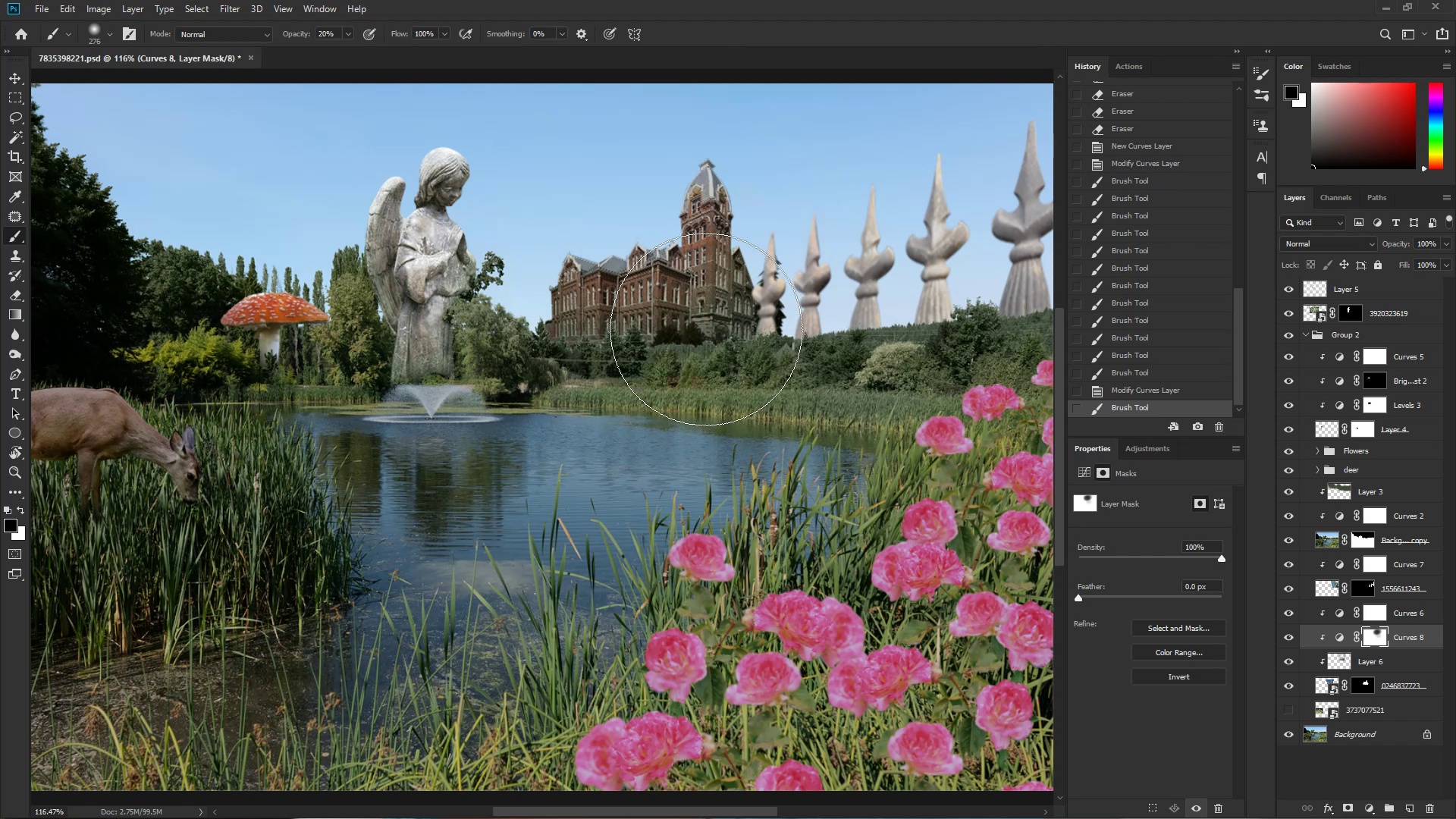 
key(Control+Z)
 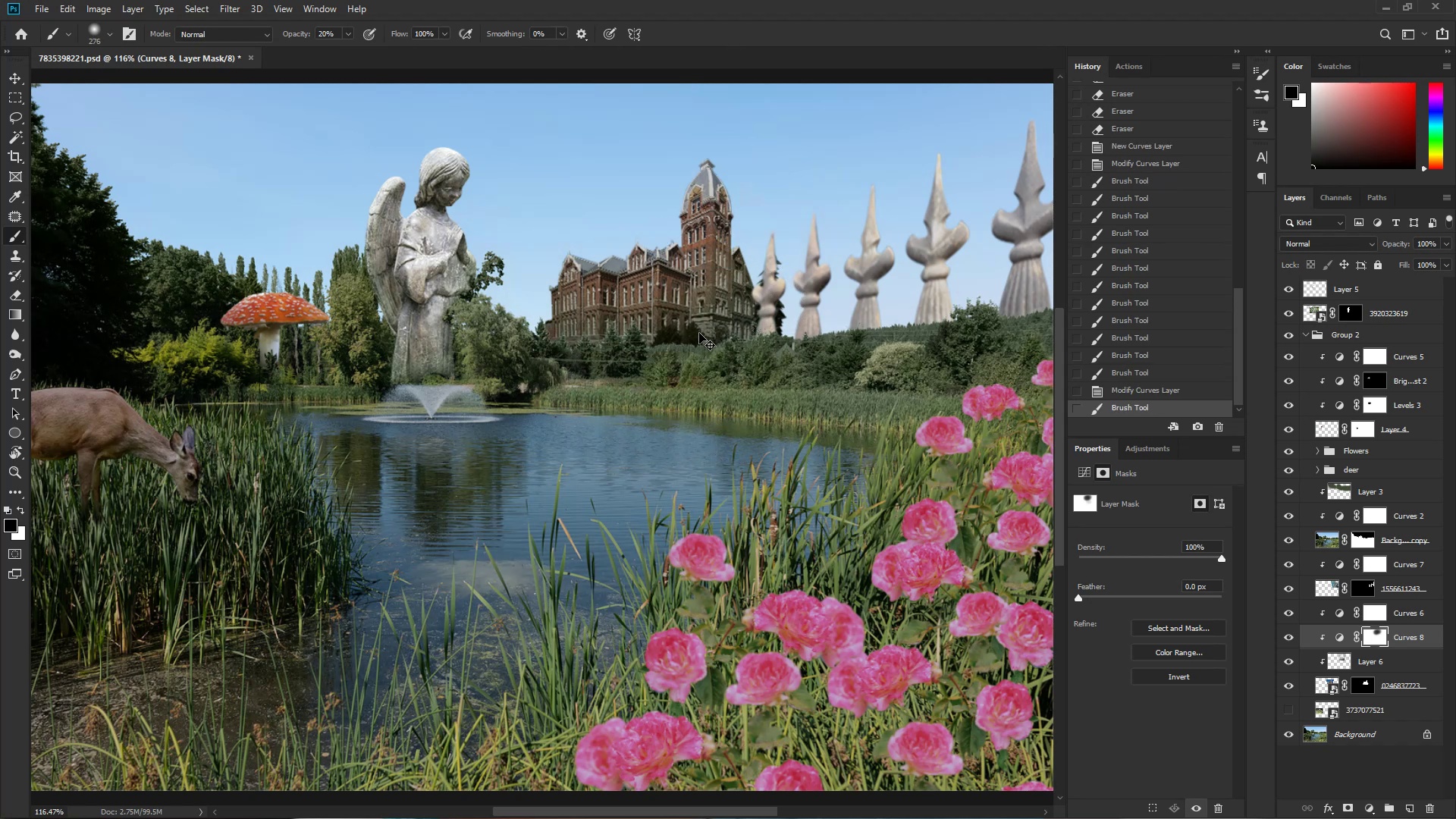 
key(X)
 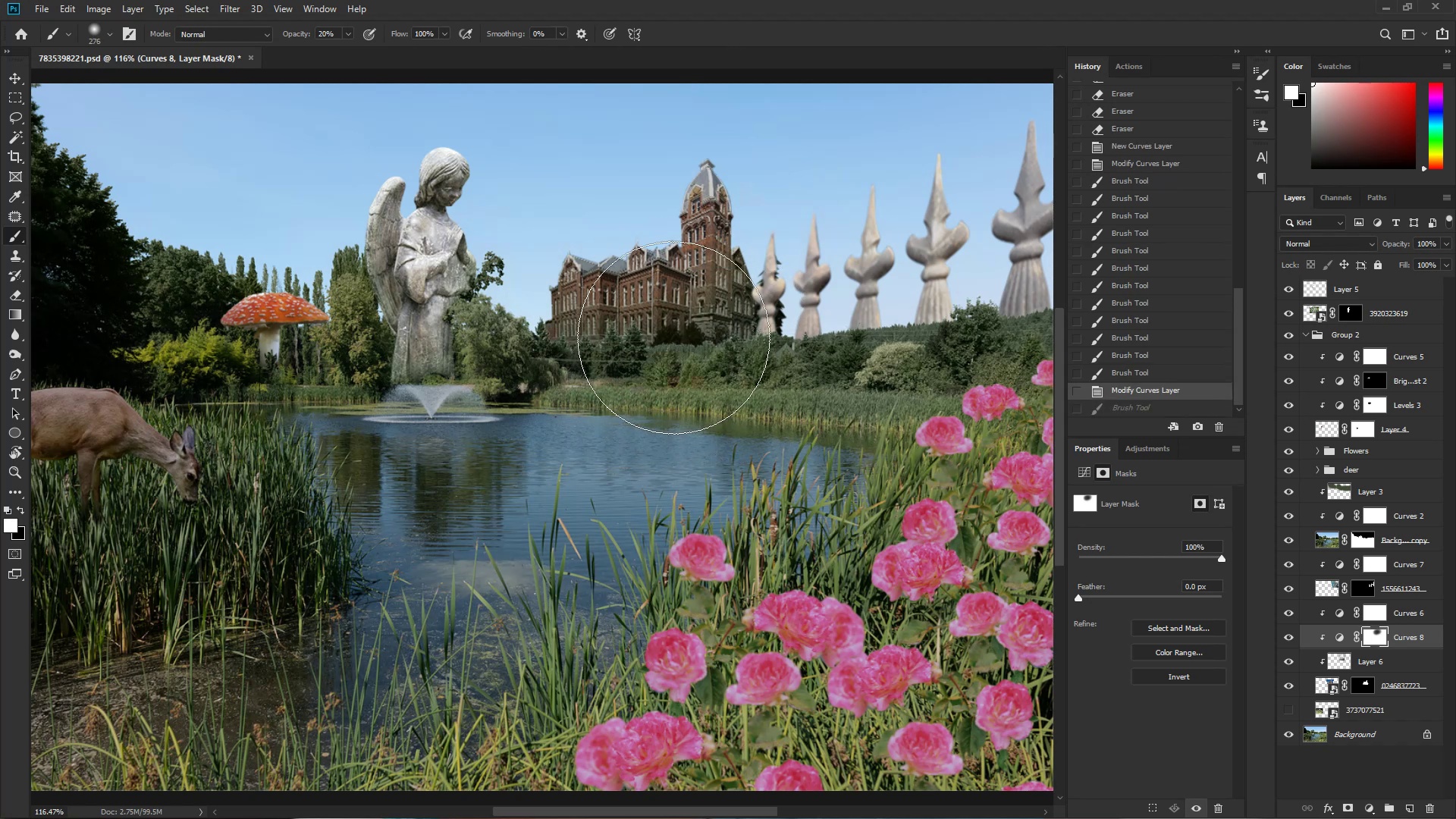 
left_click_drag(start_coordinate=[681, 328], to_coordinate=[698, 309])
 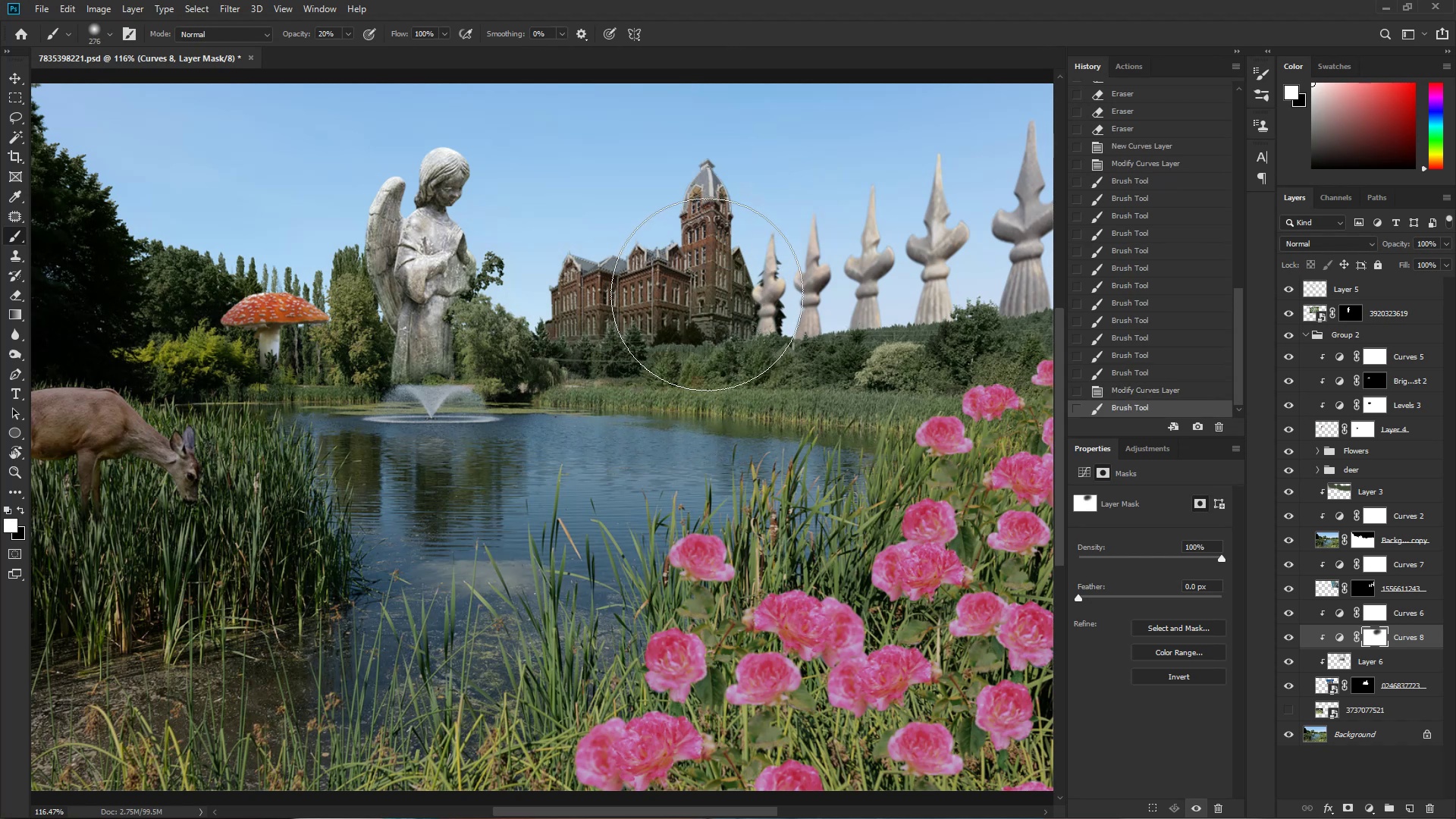 
left_click_drag(start_coordinate=[716, 271], to_coordinate=[721, 259])
 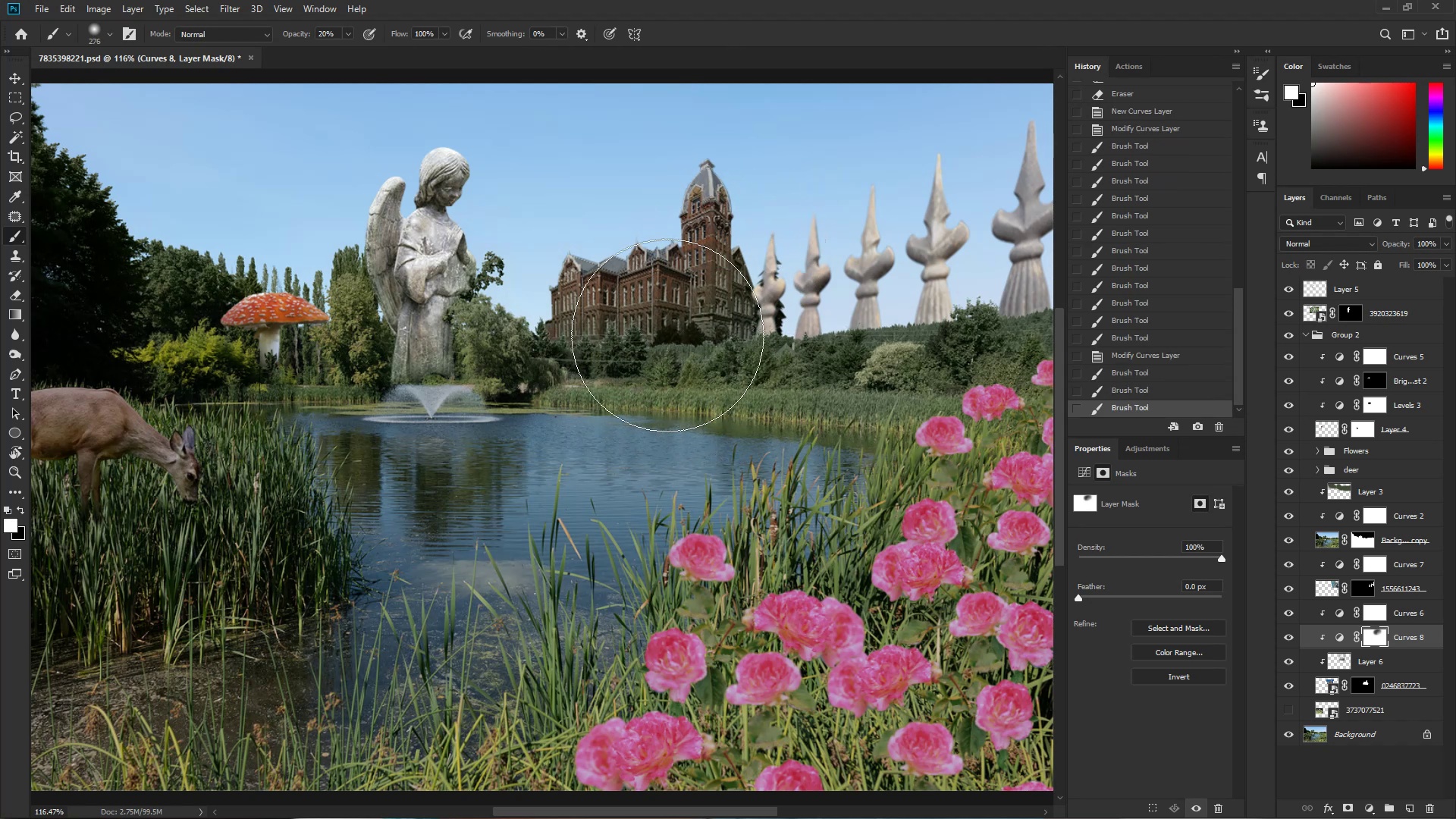 
left_click_drag(start_coordinate=[642, 355], to_coordinate=[629, 365])
 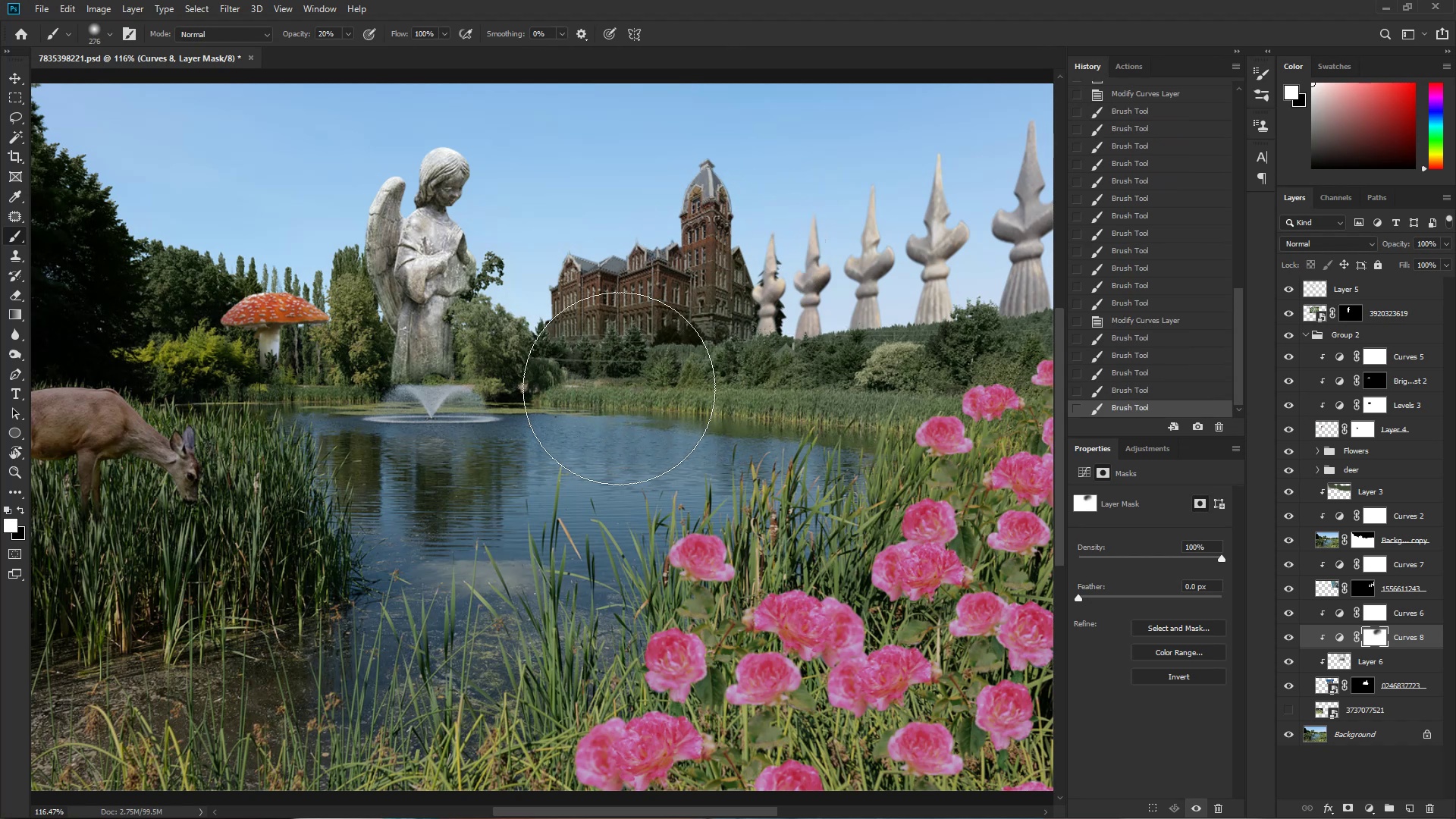 
hold_key(key=Space, duration=1.22)
 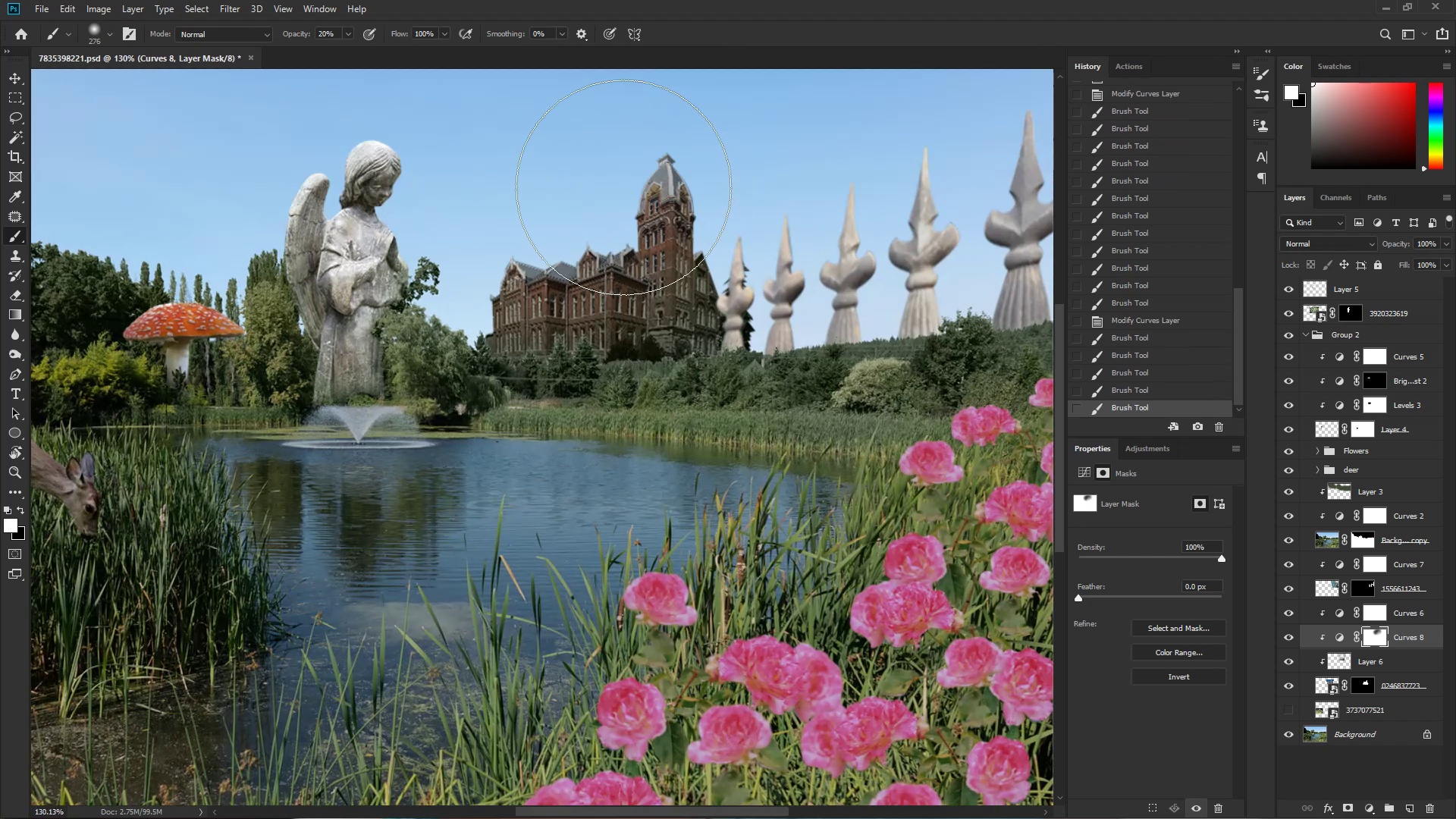 
key(Control+ControlLeft)
 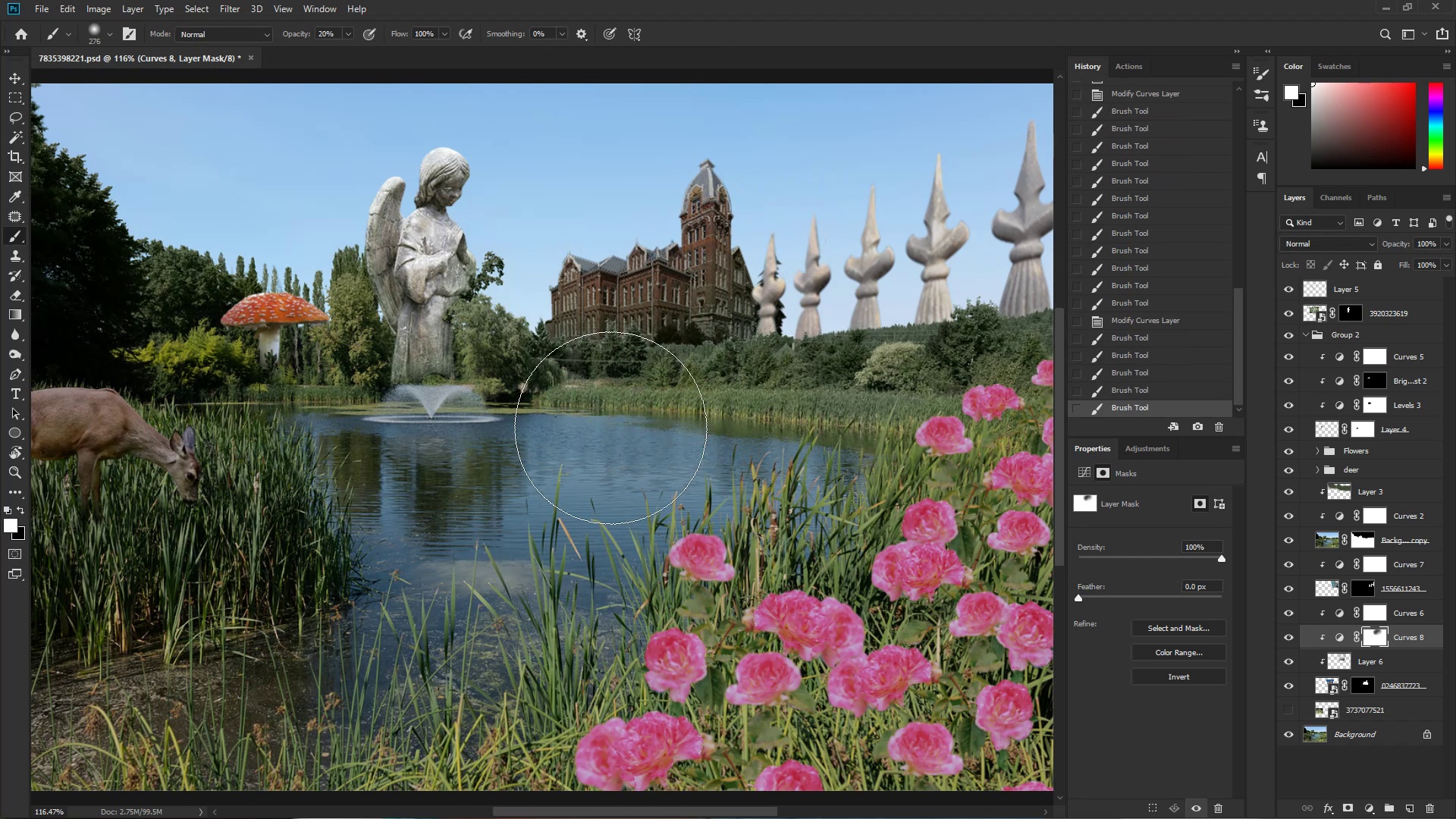 
left_click_drag(start_coordinate=[645, 444], to_coordinate=[581, 471])
 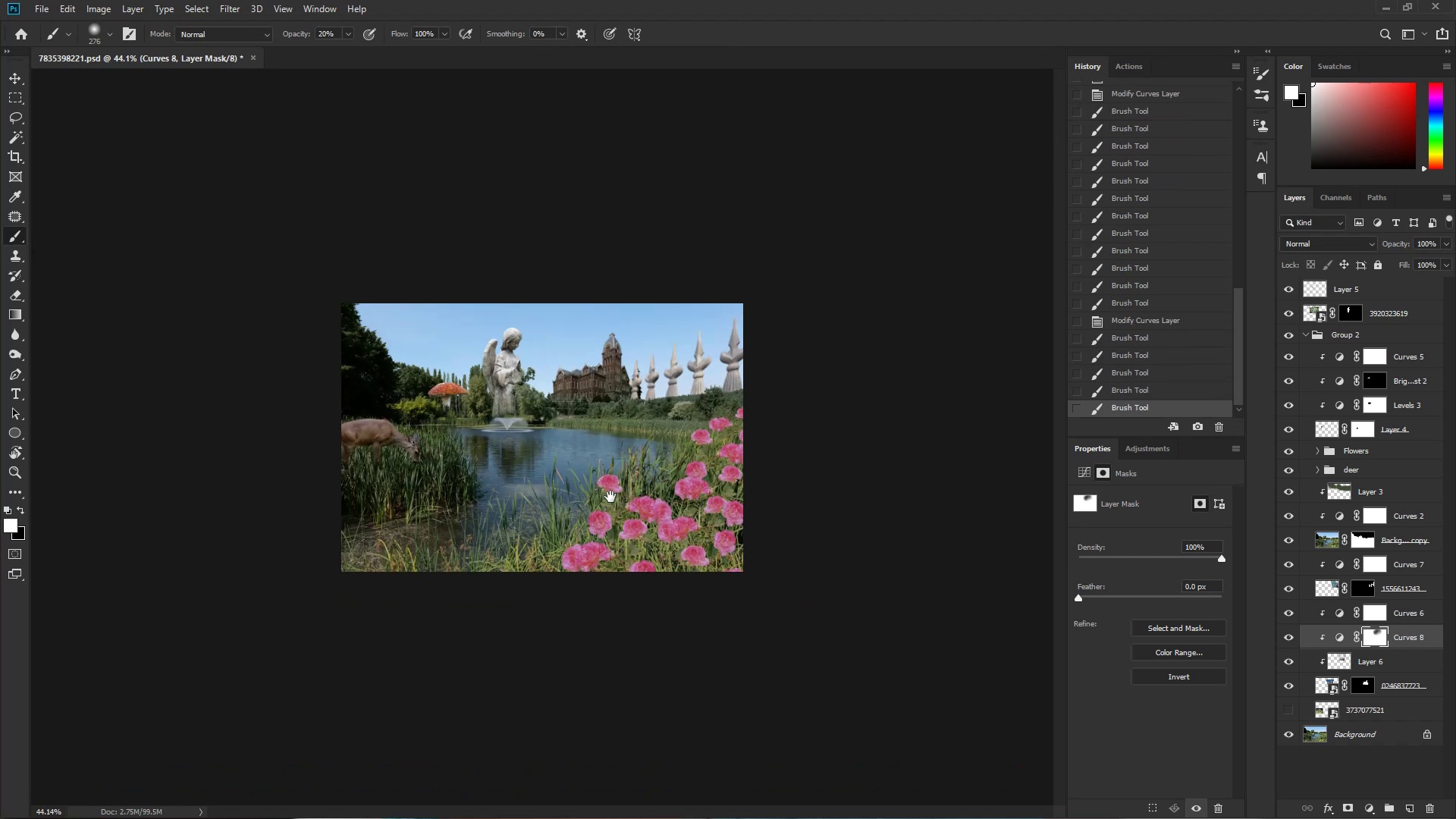 
hold_key(key=ControlLeft, duration=0.5)
left_click_drag(start_coordinate=[604, 403], to_coordinate=[675, 411])
 